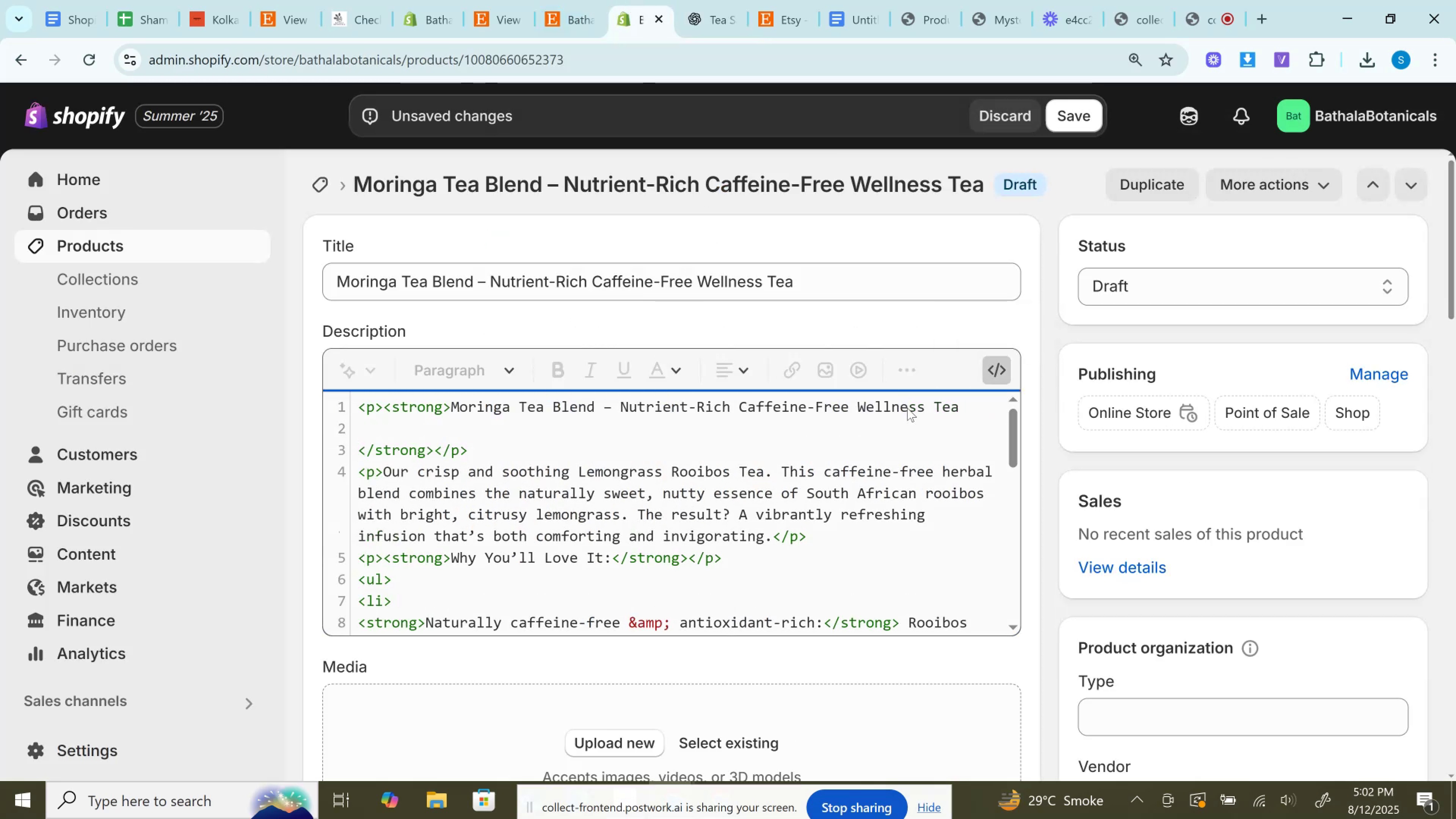 
left_click([709, 0])
 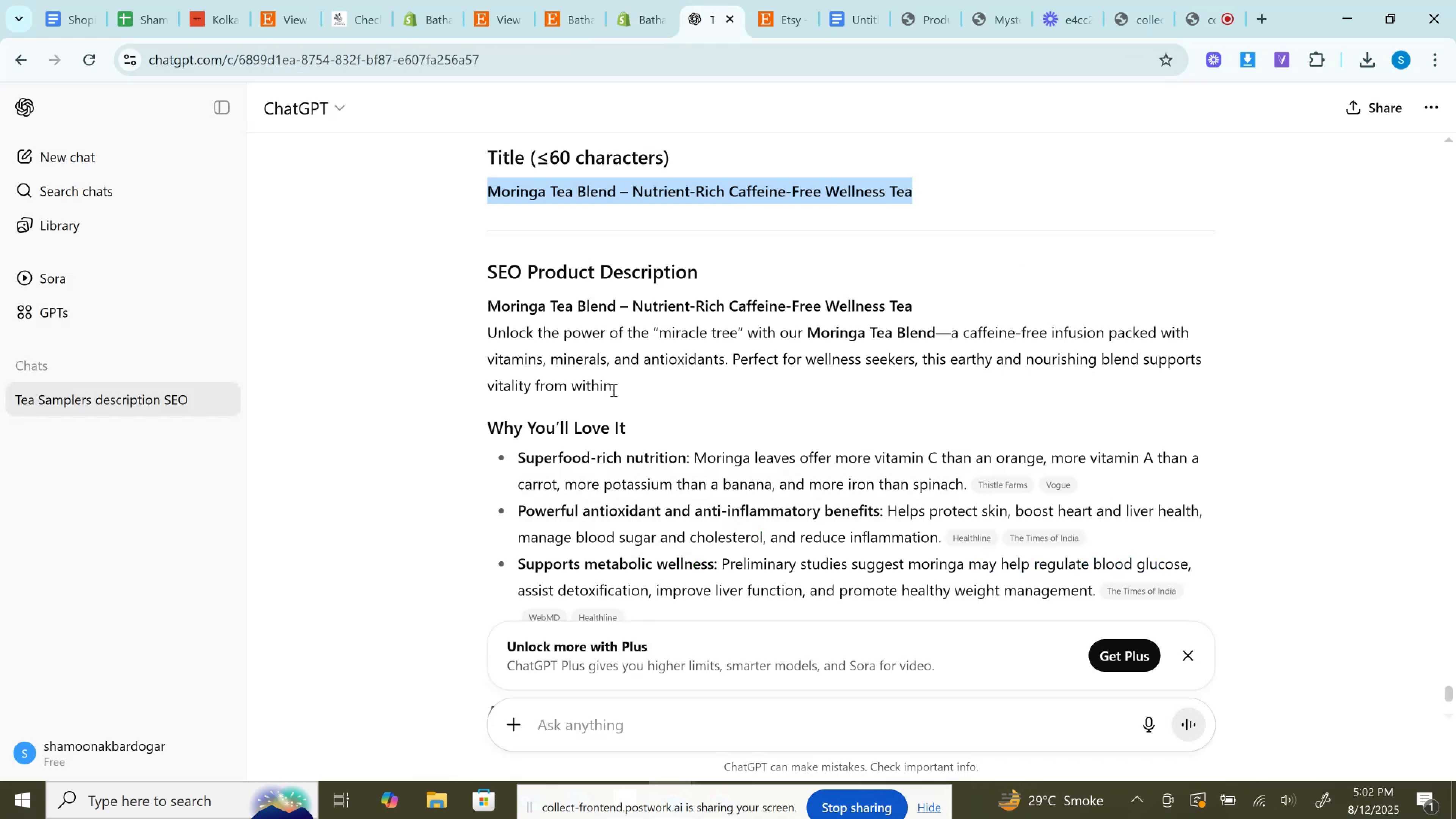 
left_click_drag(start_coordinate=[617, 386], to_coordinate=[782, 334])
 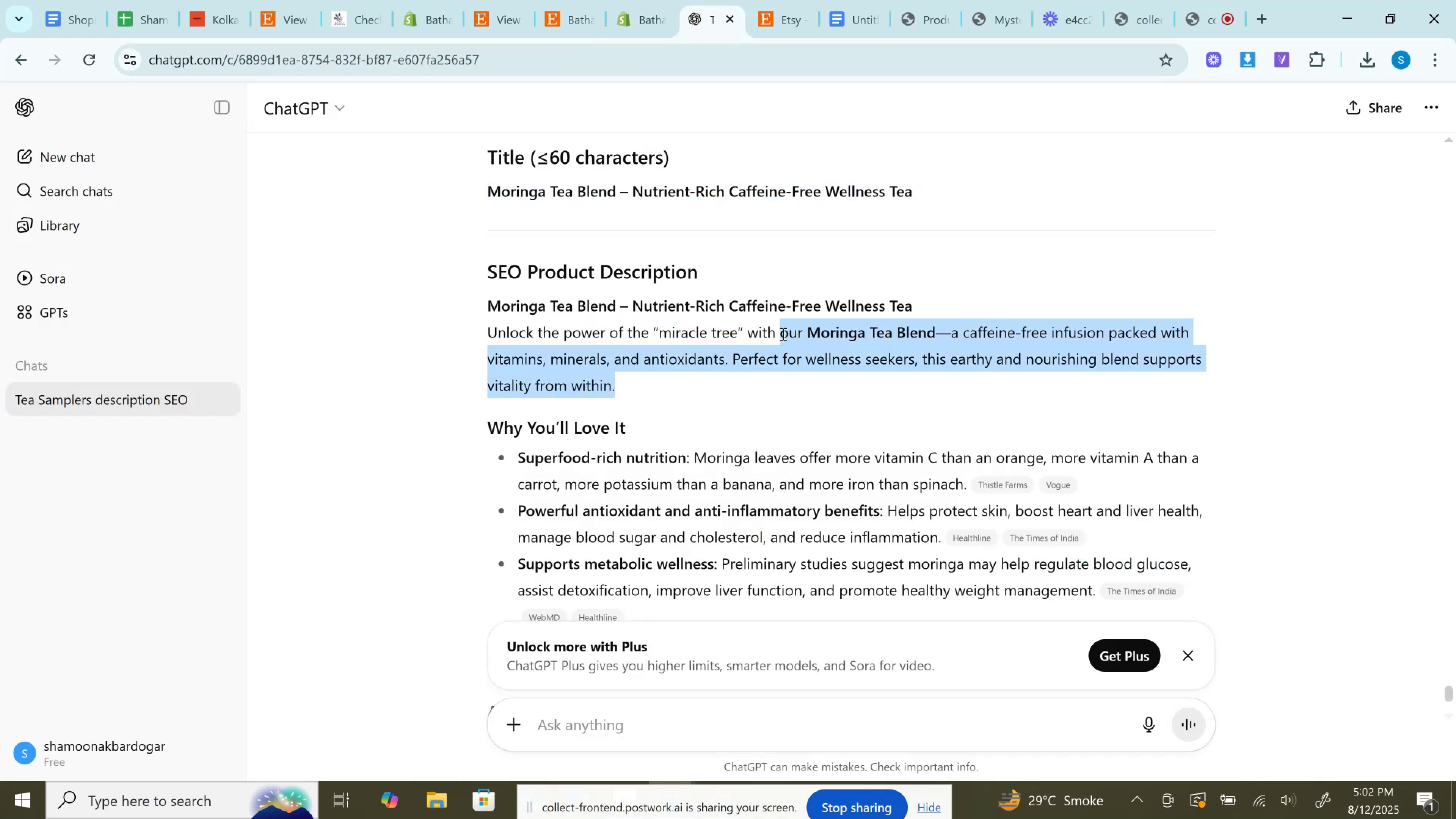 
key(Control+C)
 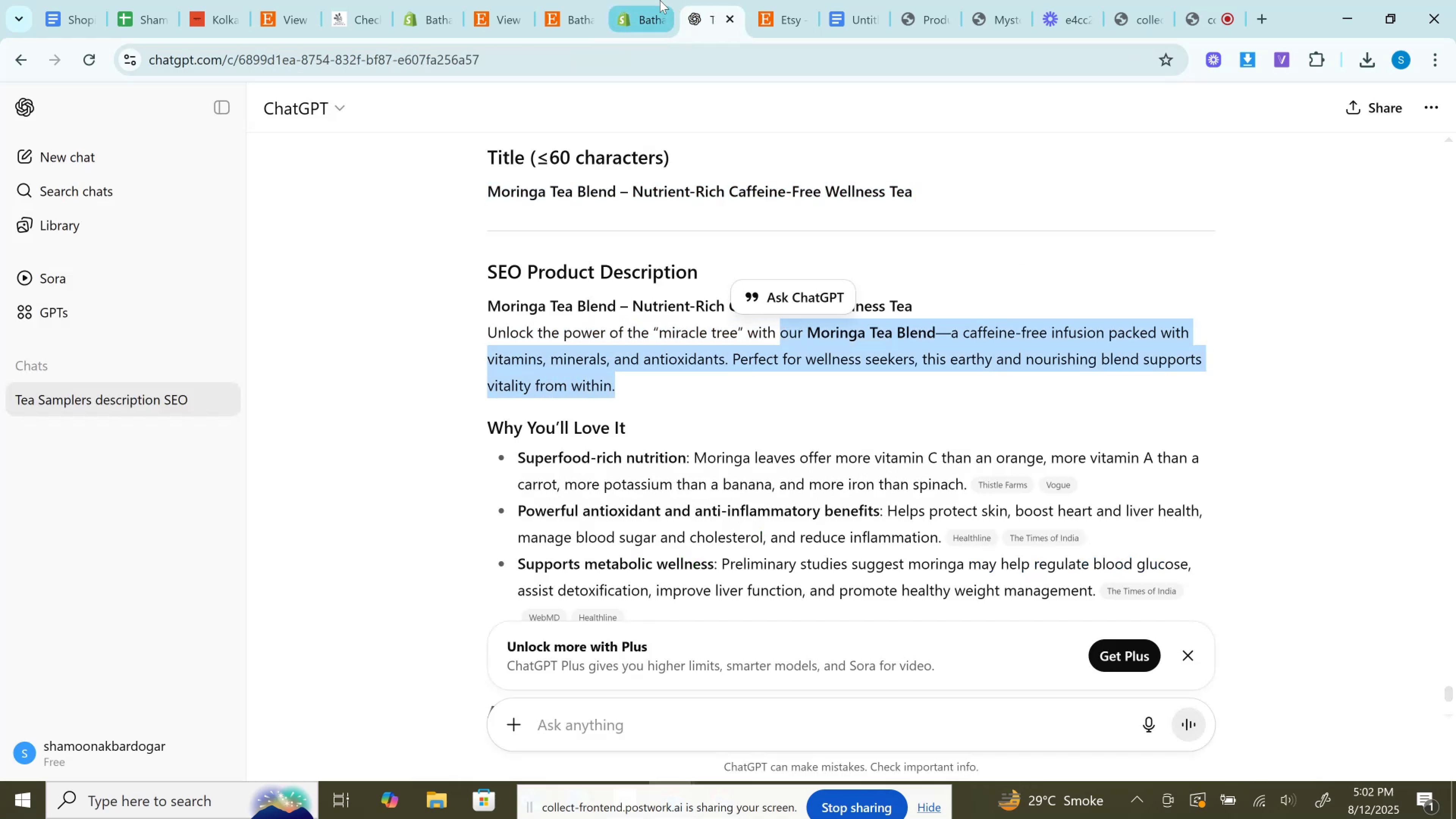 
left_click([660, 0])
 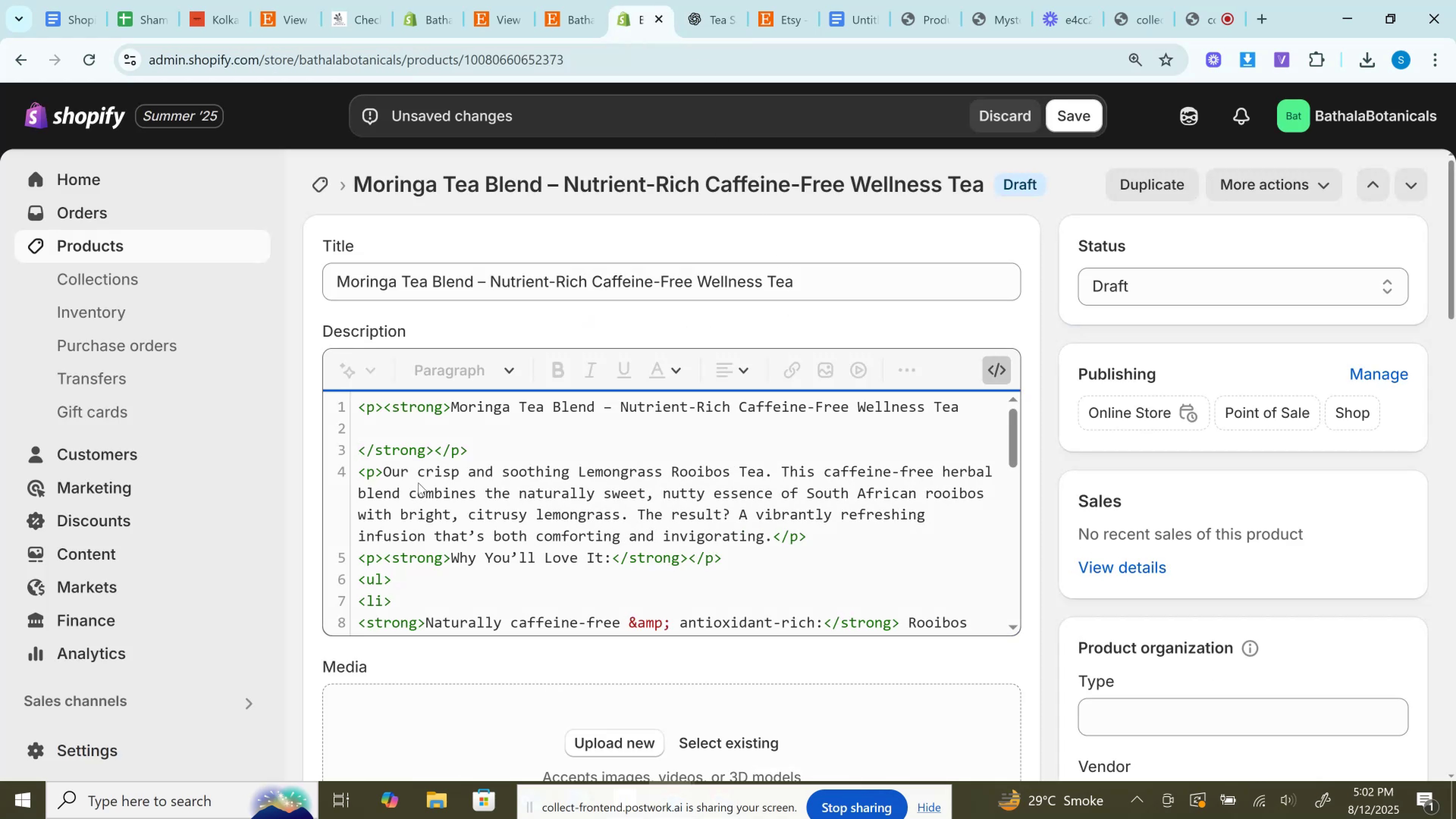 
key(Backspace)
 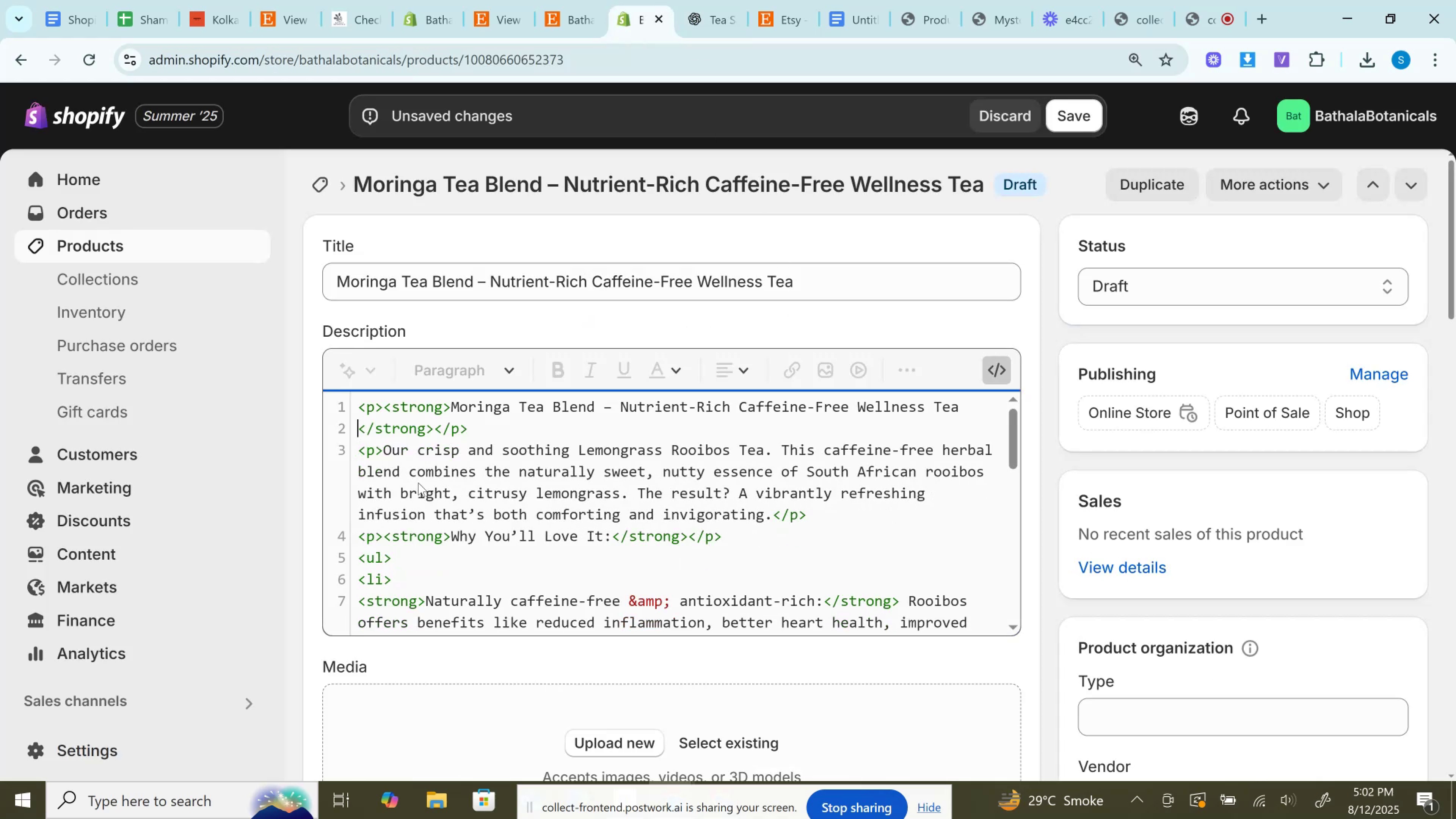 
key(Backspace)
 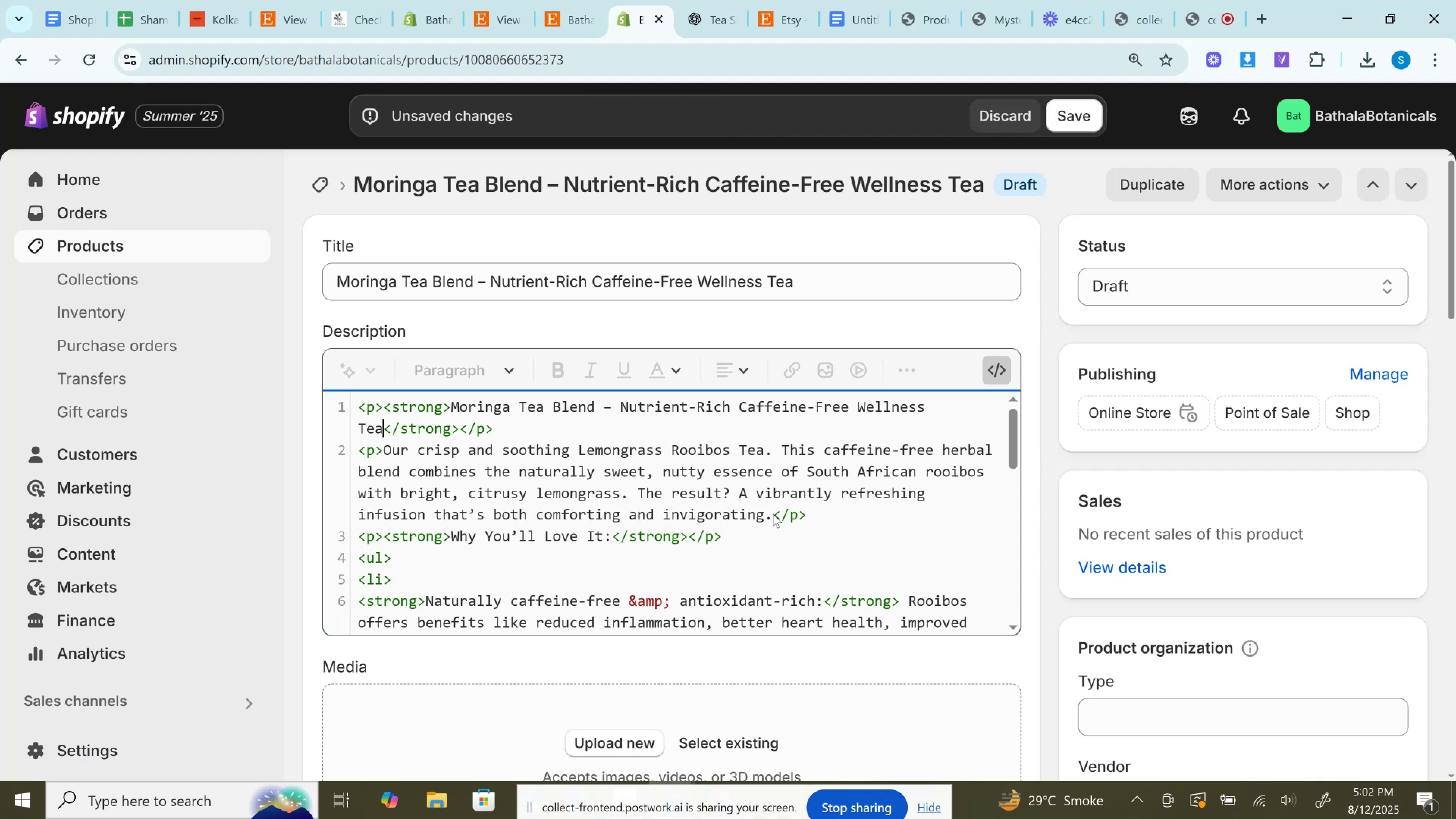 
left_click([722, 0])
 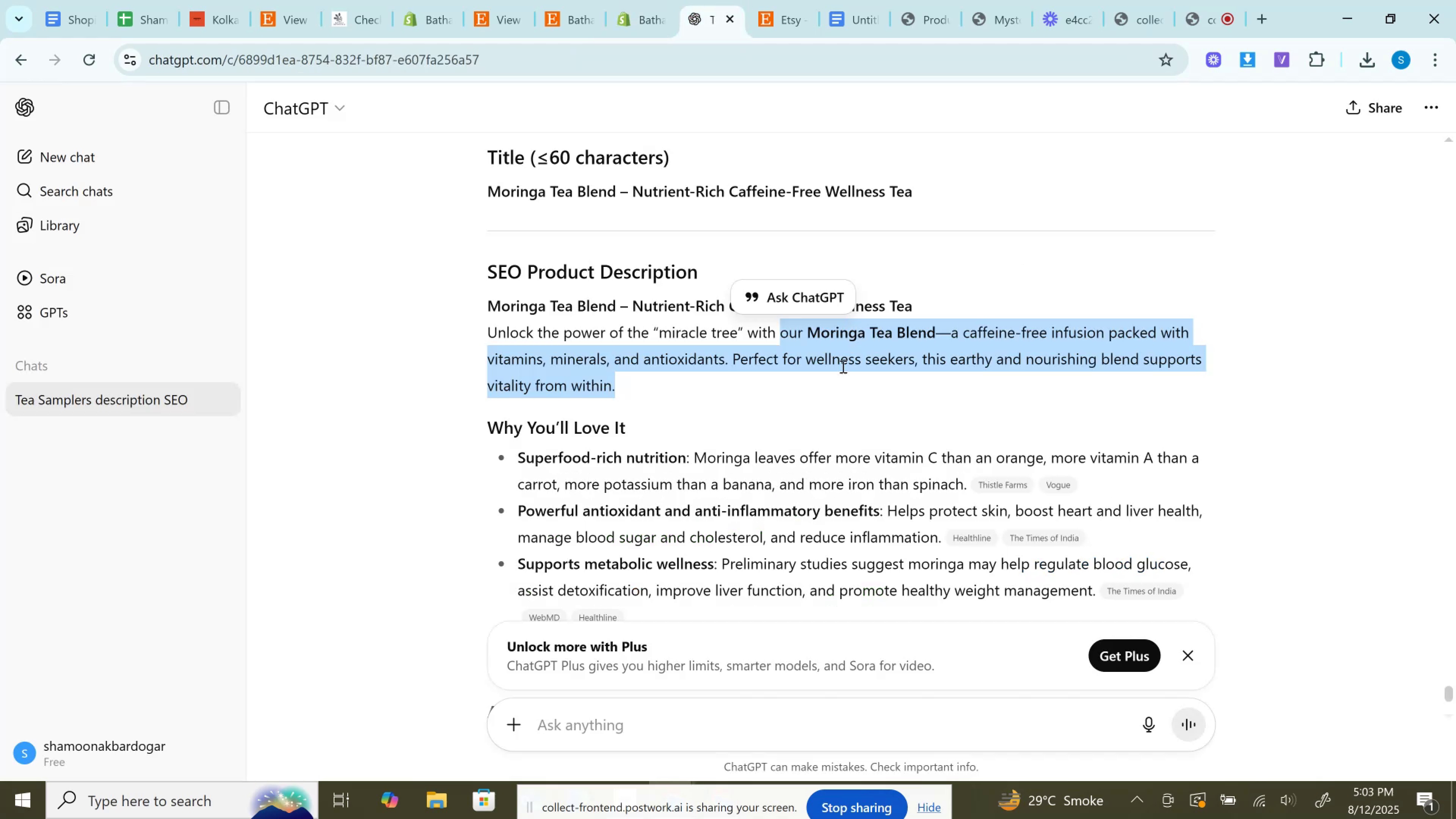 
left_click([811, 368])
 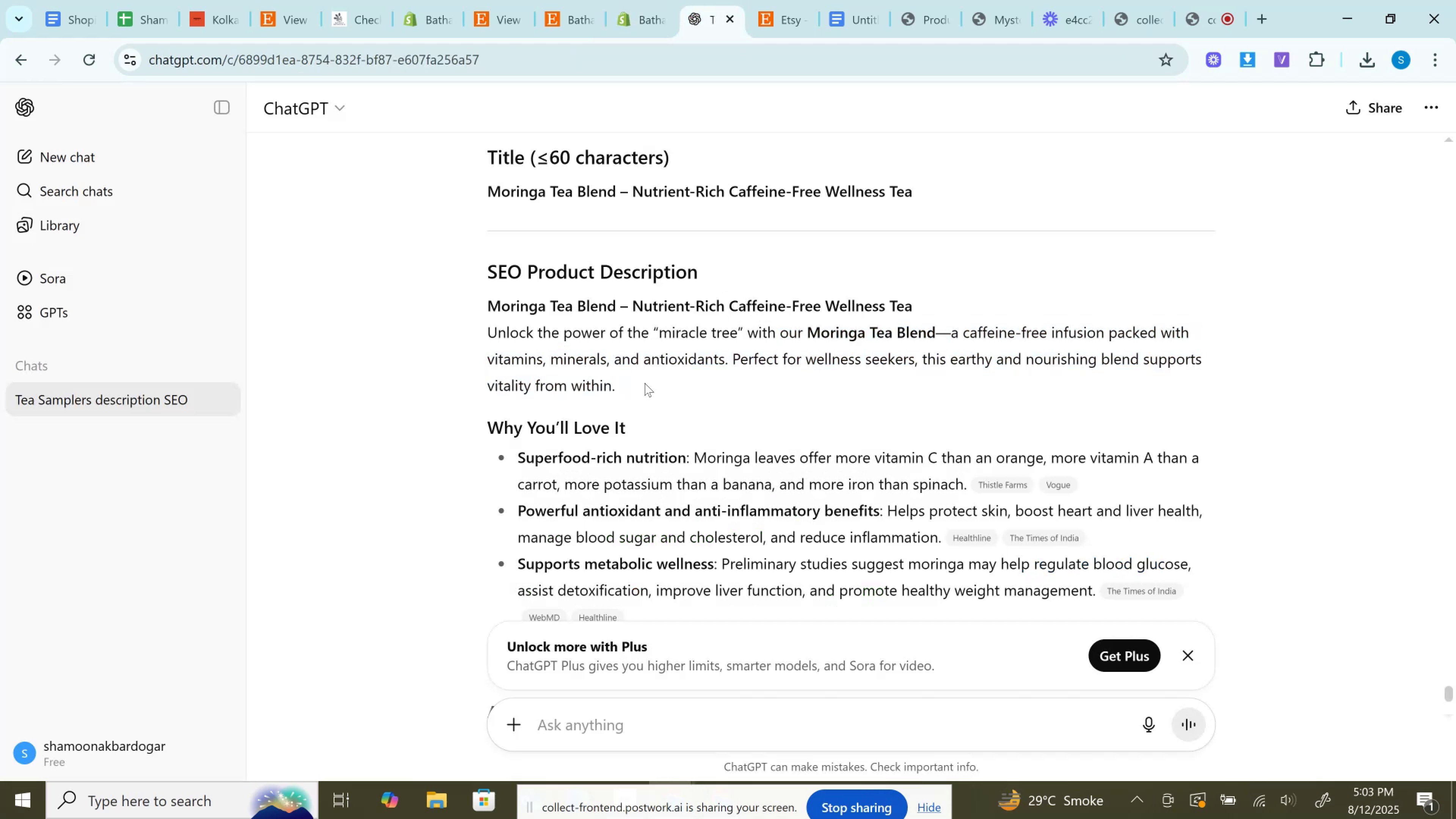 
left_click_drag(start_coordinate=[643, 386], to_coordinate=[793, 337])
 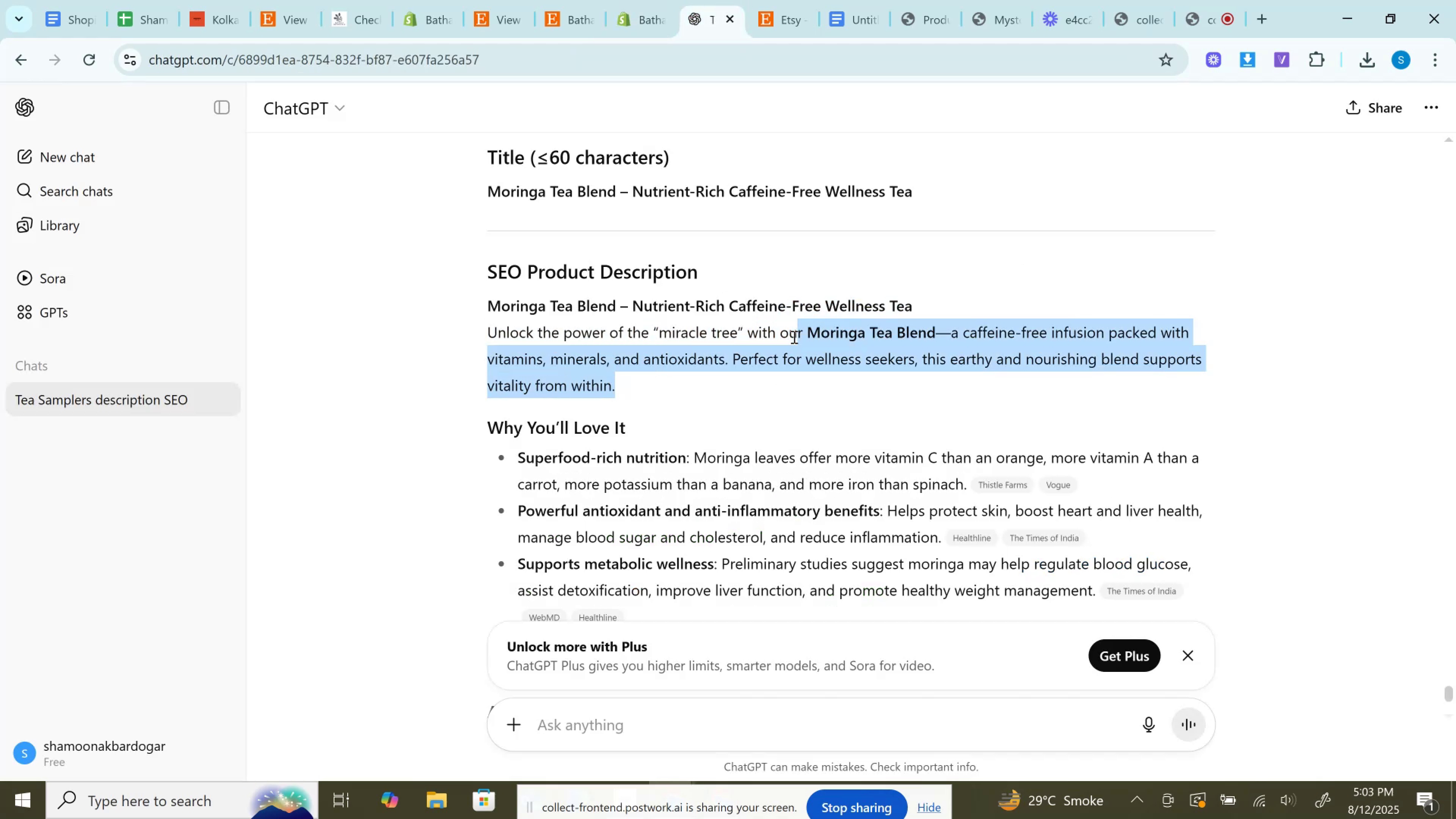 
key(Control+C)
 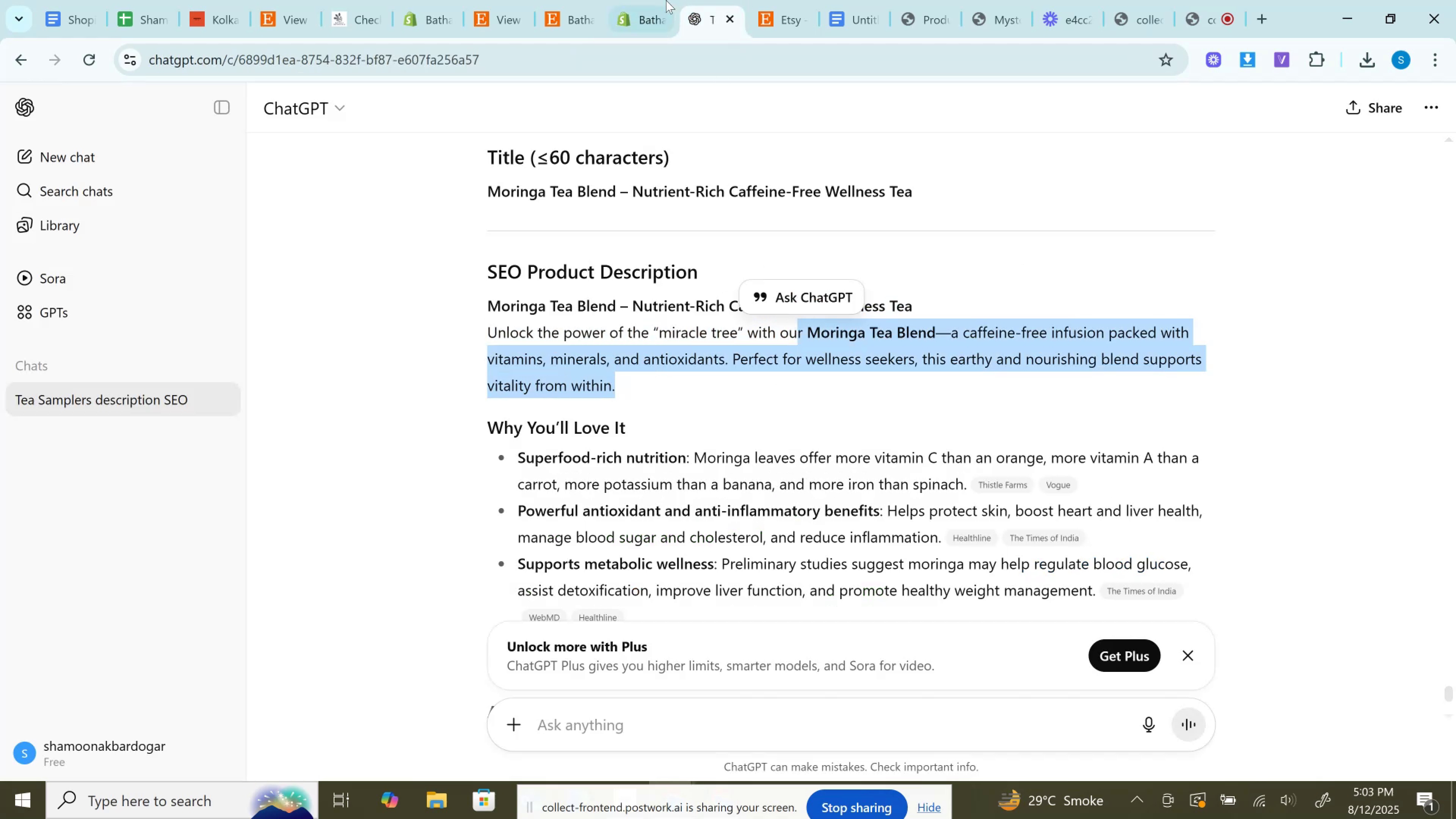 
left_click([665, 0])
 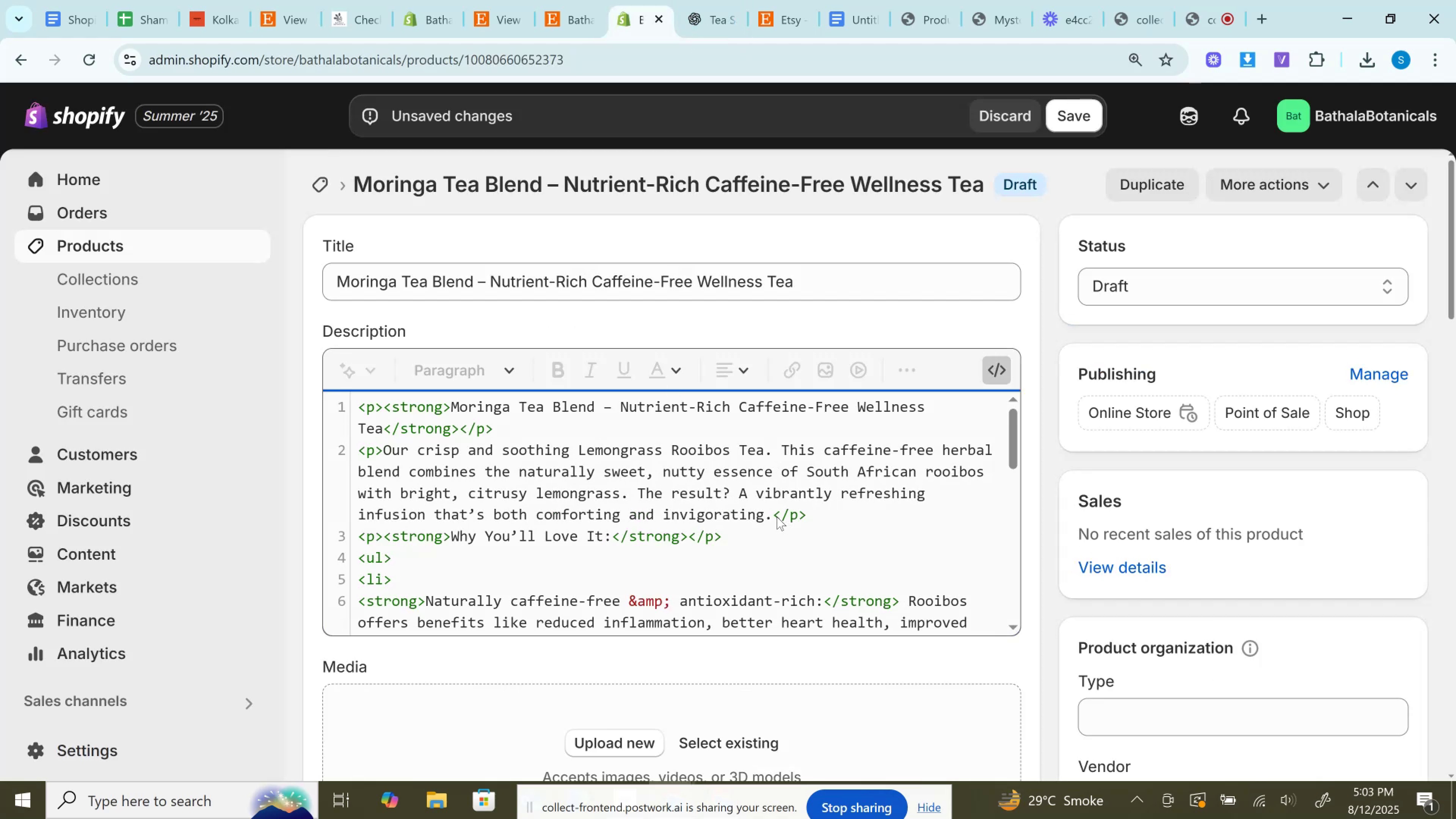 
left_click_drag(start_coordinate=[770, 518], to_coordinate=[394, 453])
 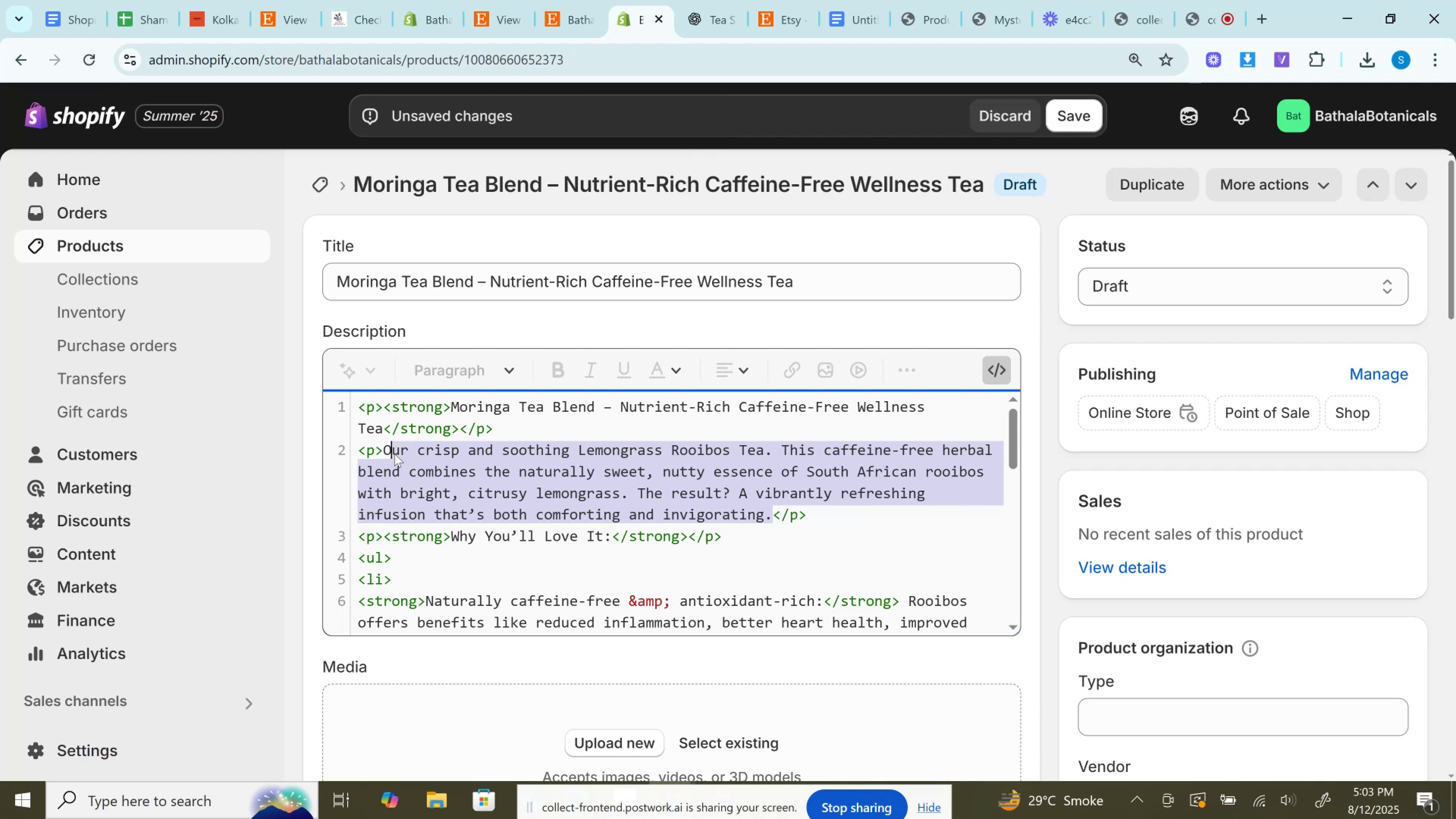 
key(Control+V)
 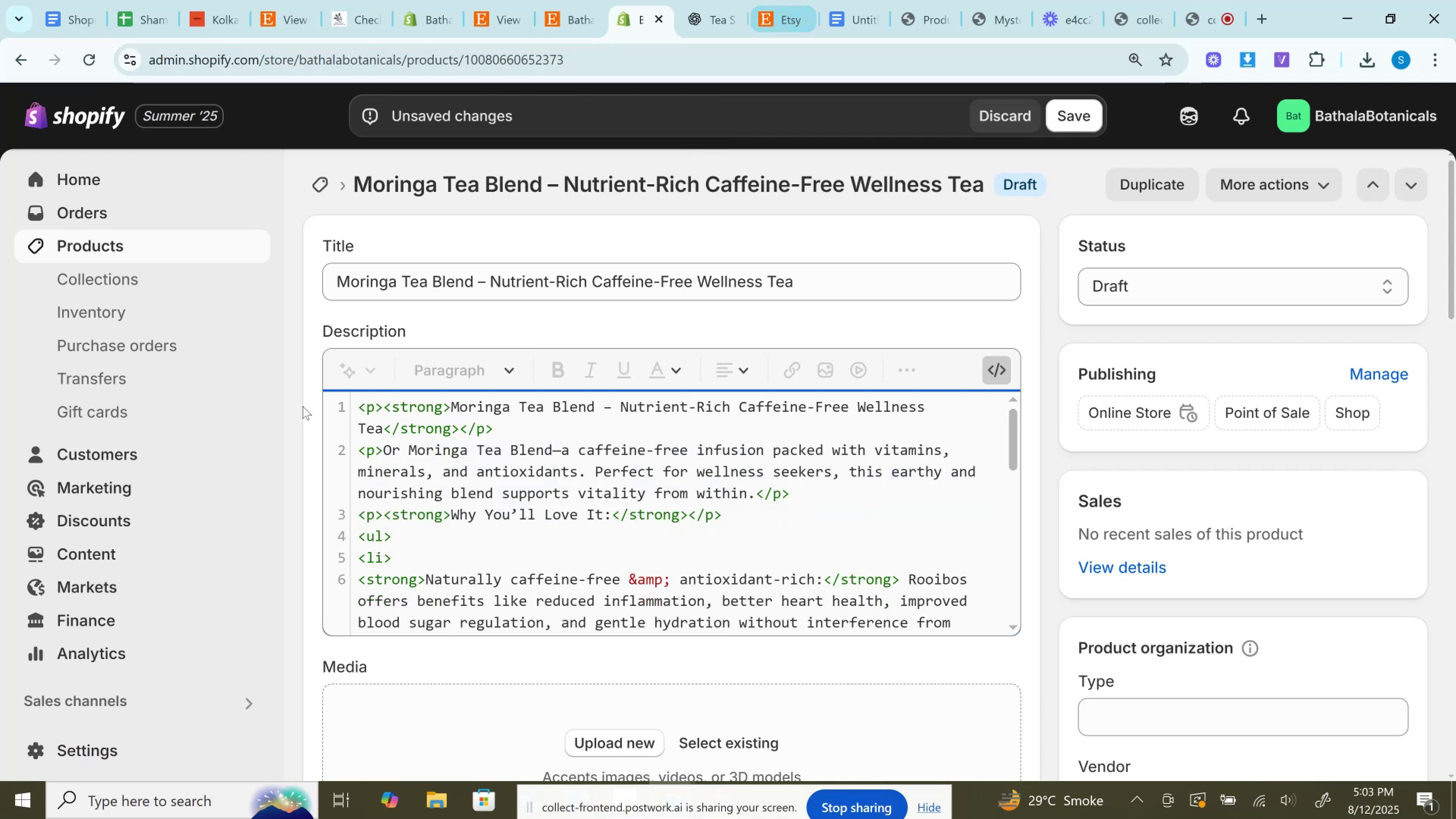 
key(Control+Z)
 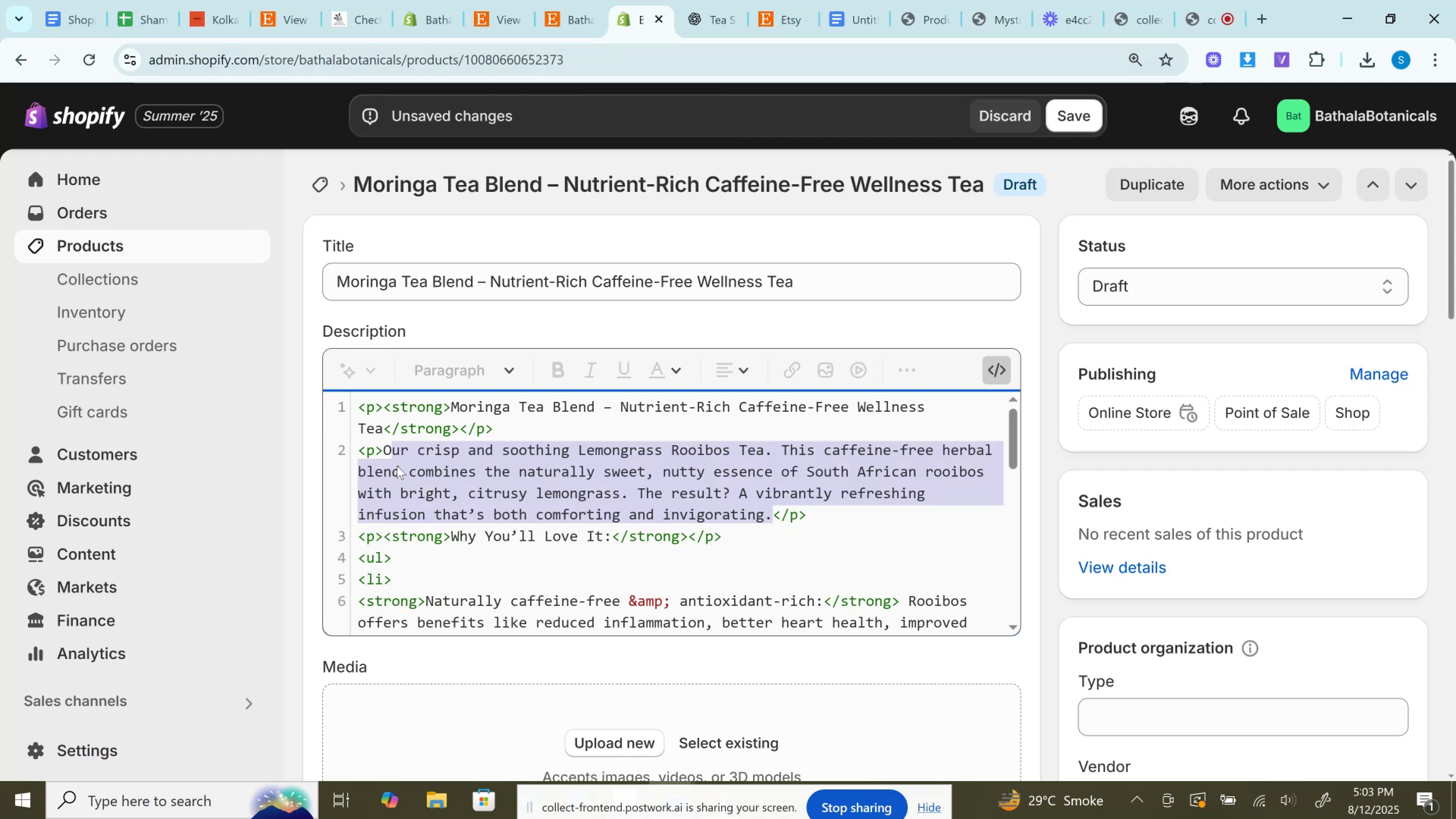 
key(Control+V)
 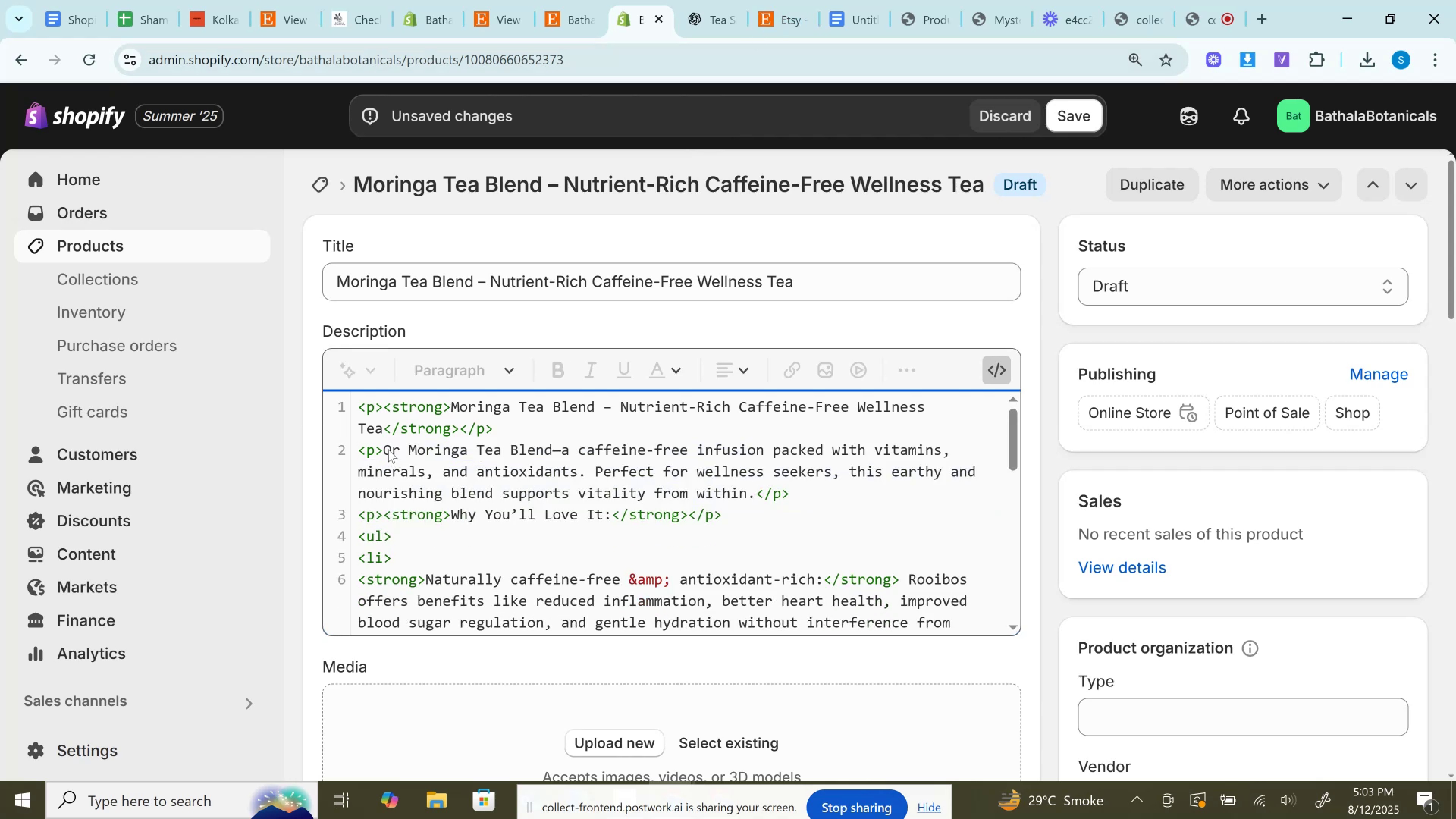 
left_click([383, 449])
 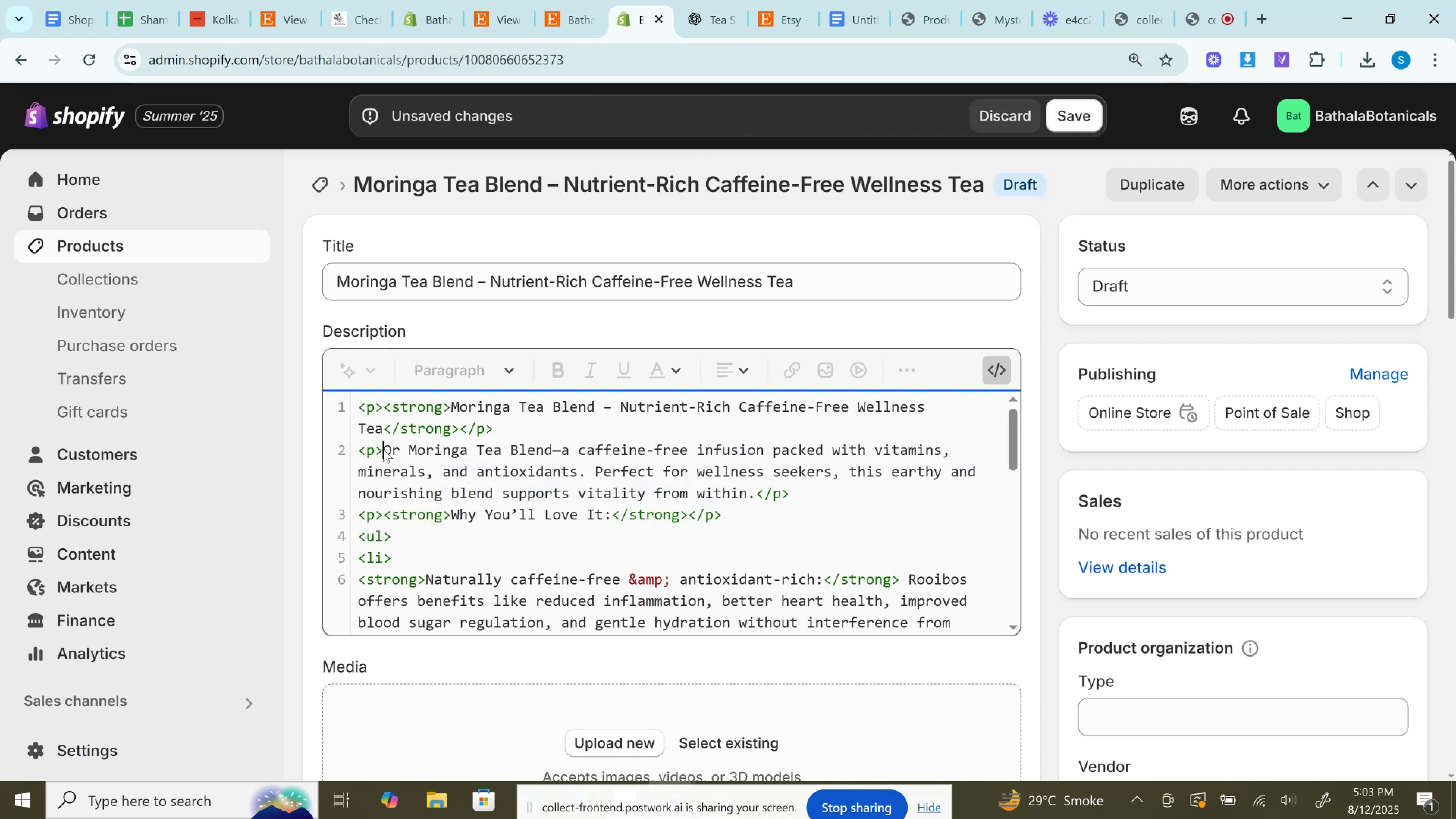 
key(Shift+O)
 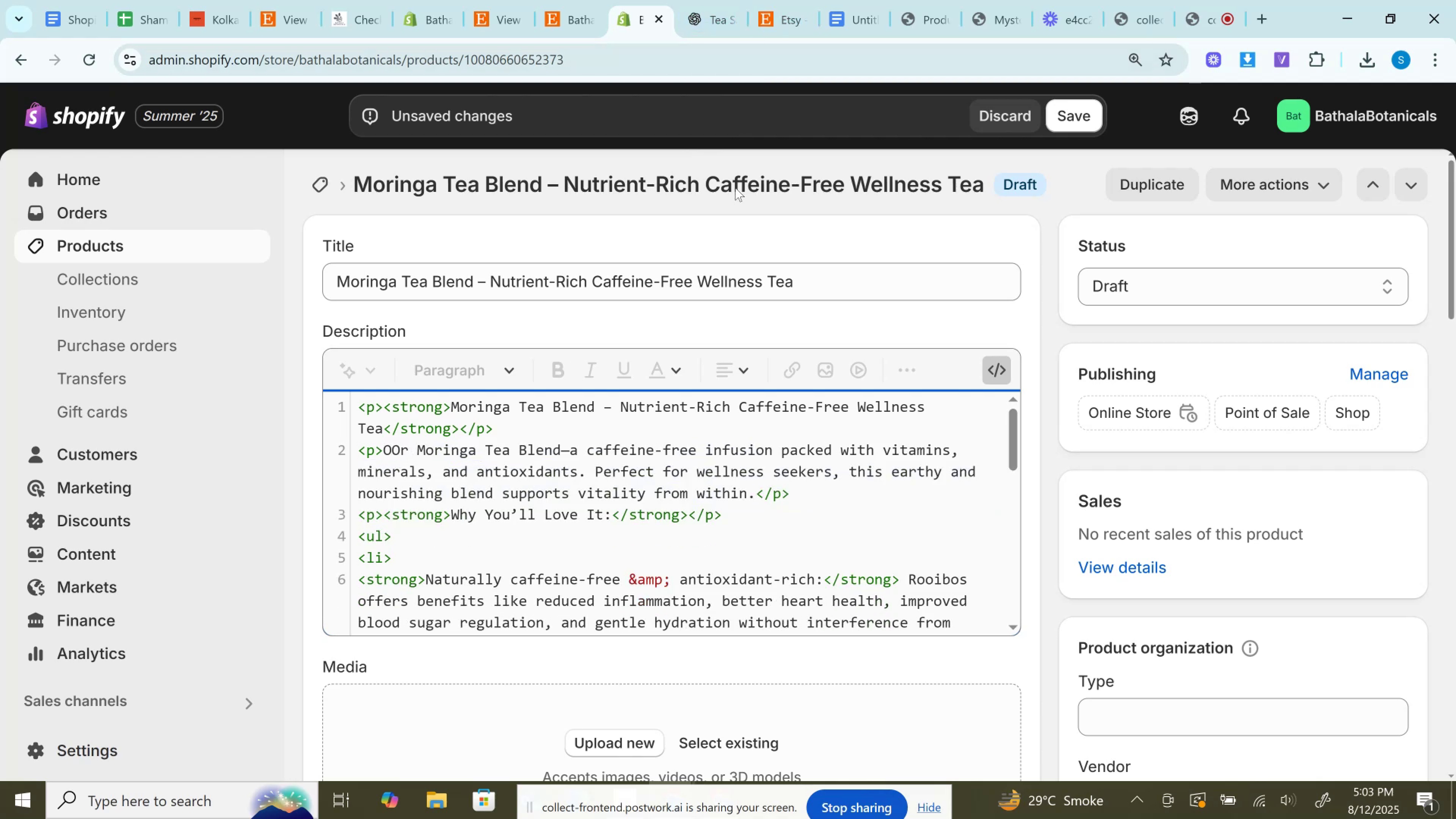 
key(ArrowRight)
 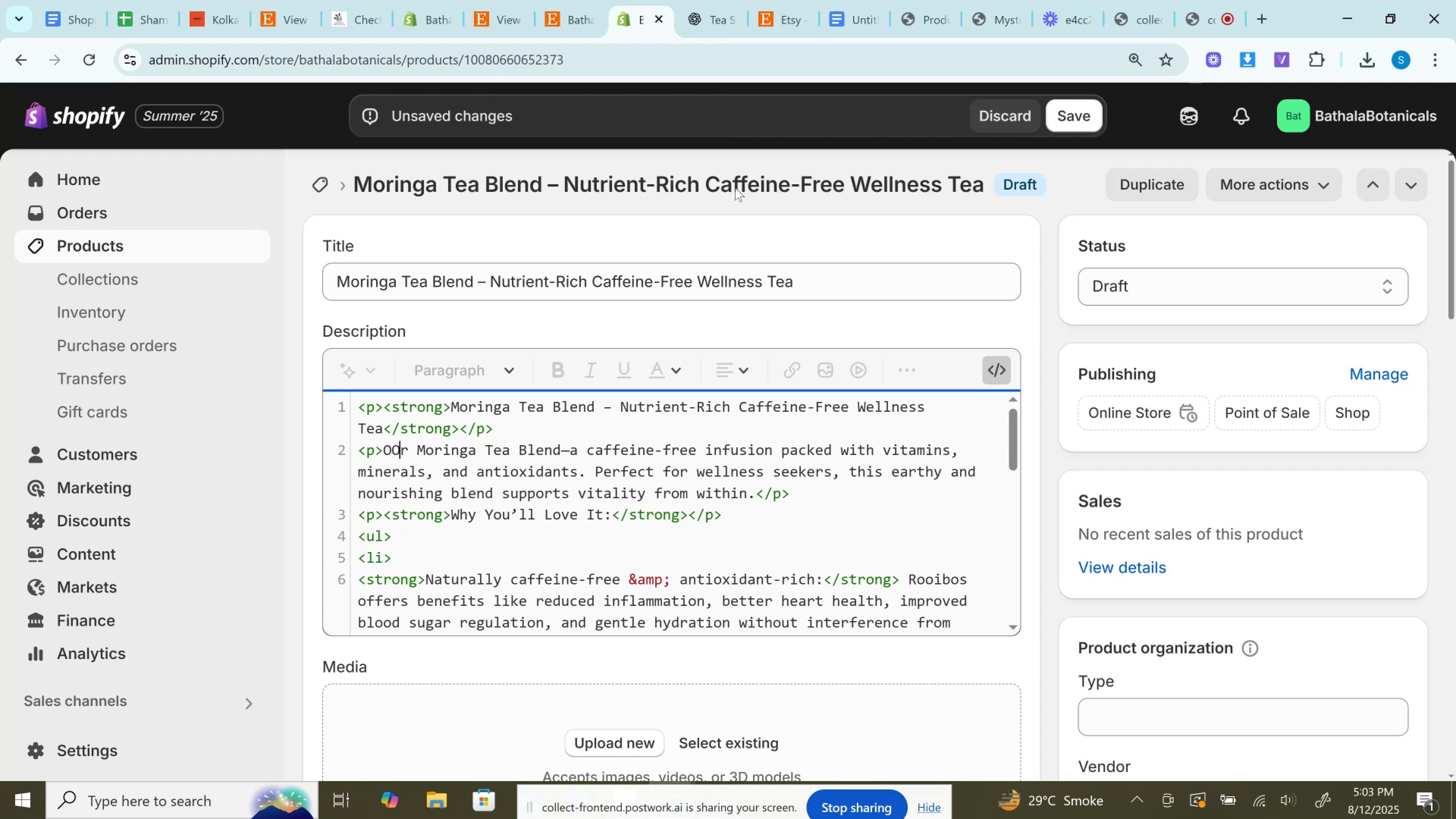 
key(Backspace)
 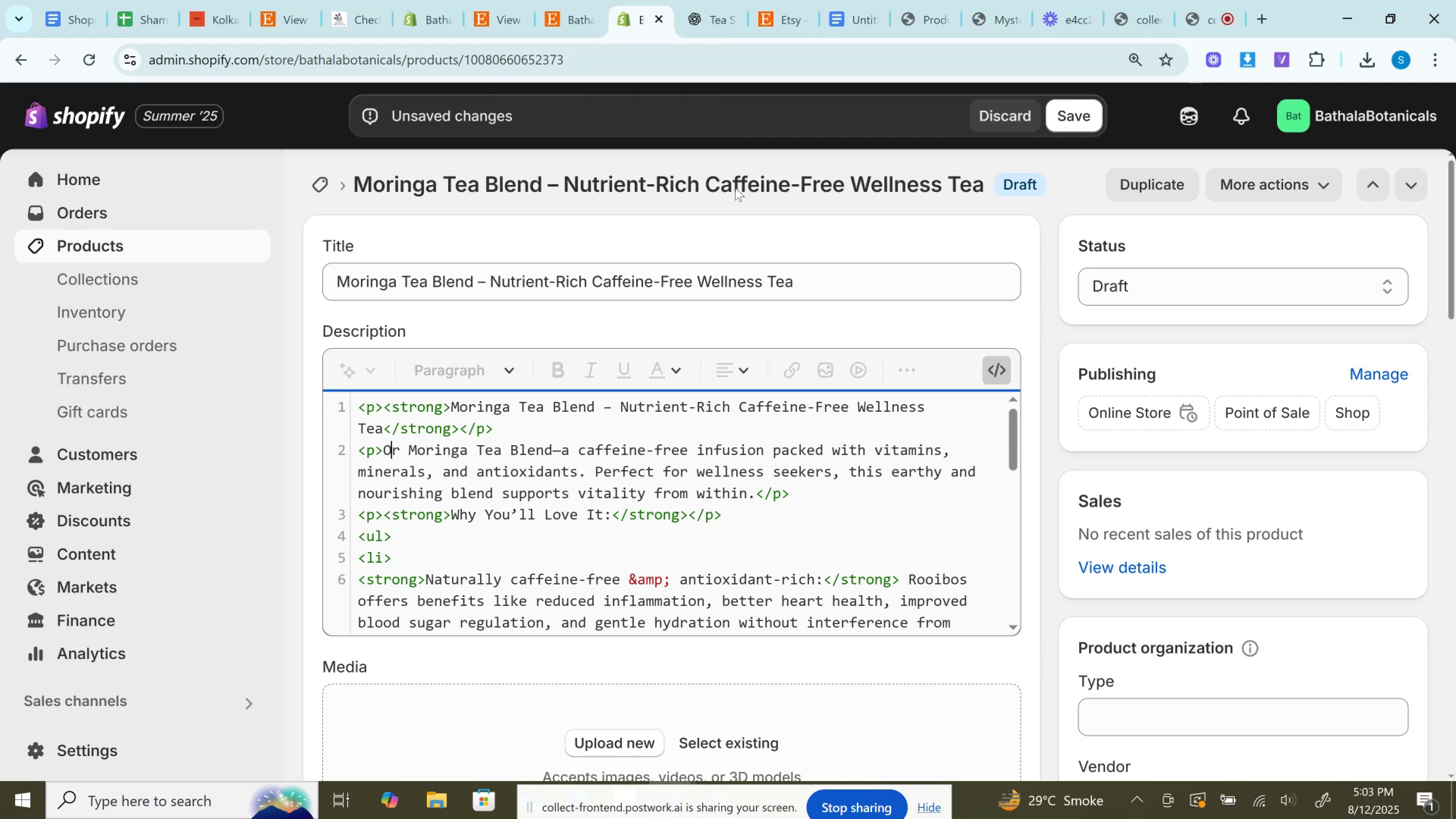 
key(U)
 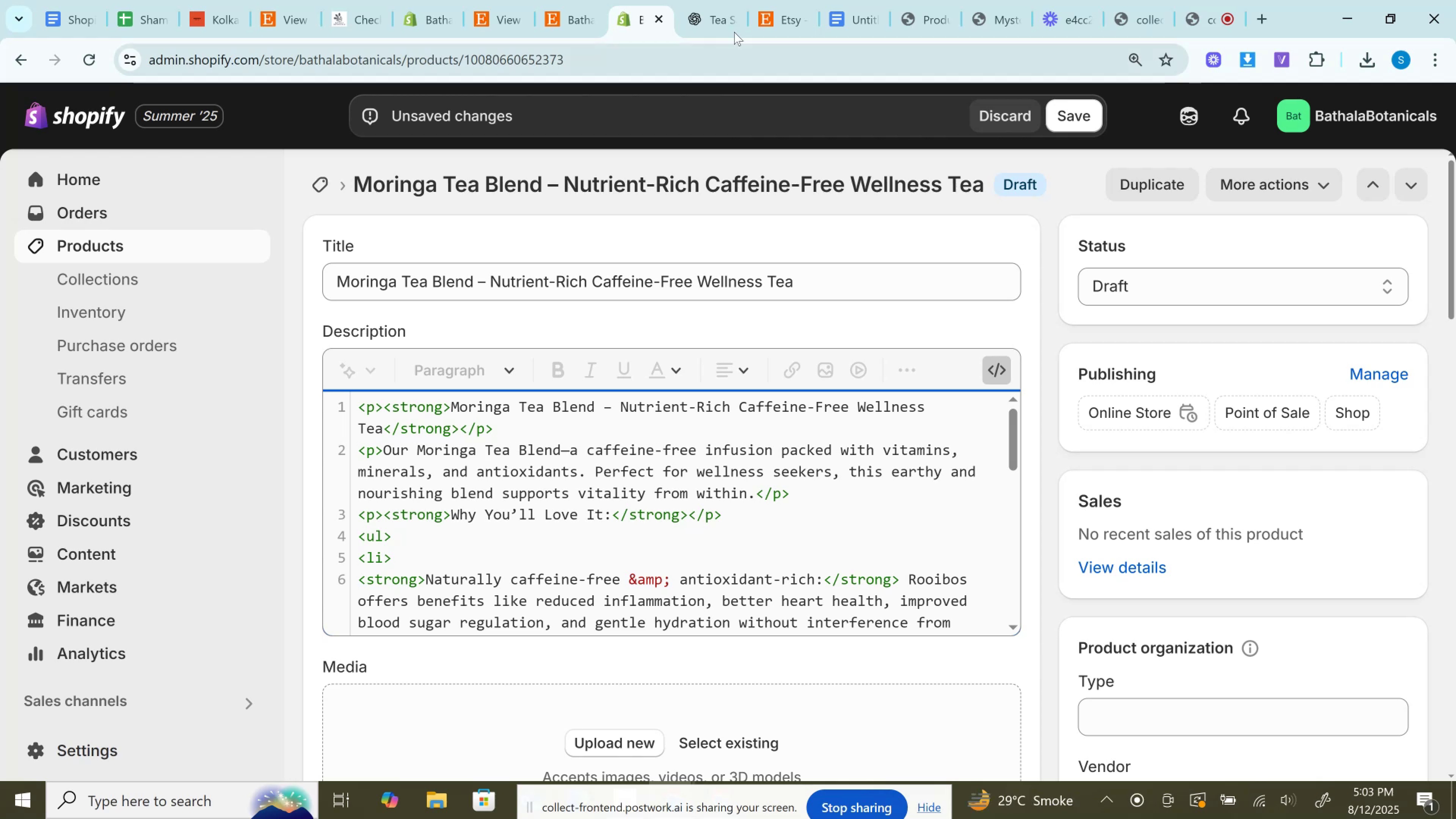 
left_click([728, 0])
 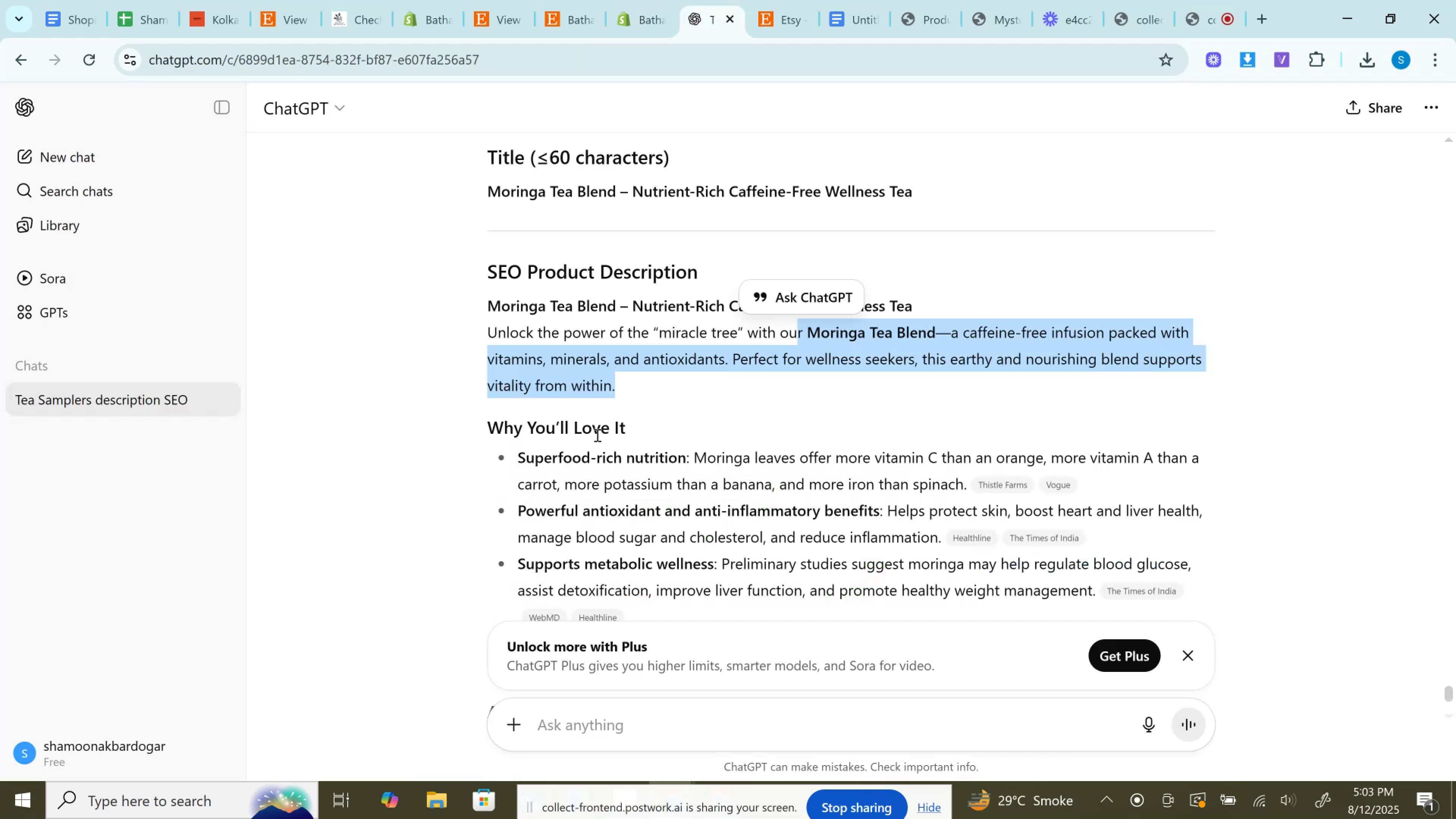 
scroll: coordinate [596, 435], scroll_direction: down, amount: 1.0
 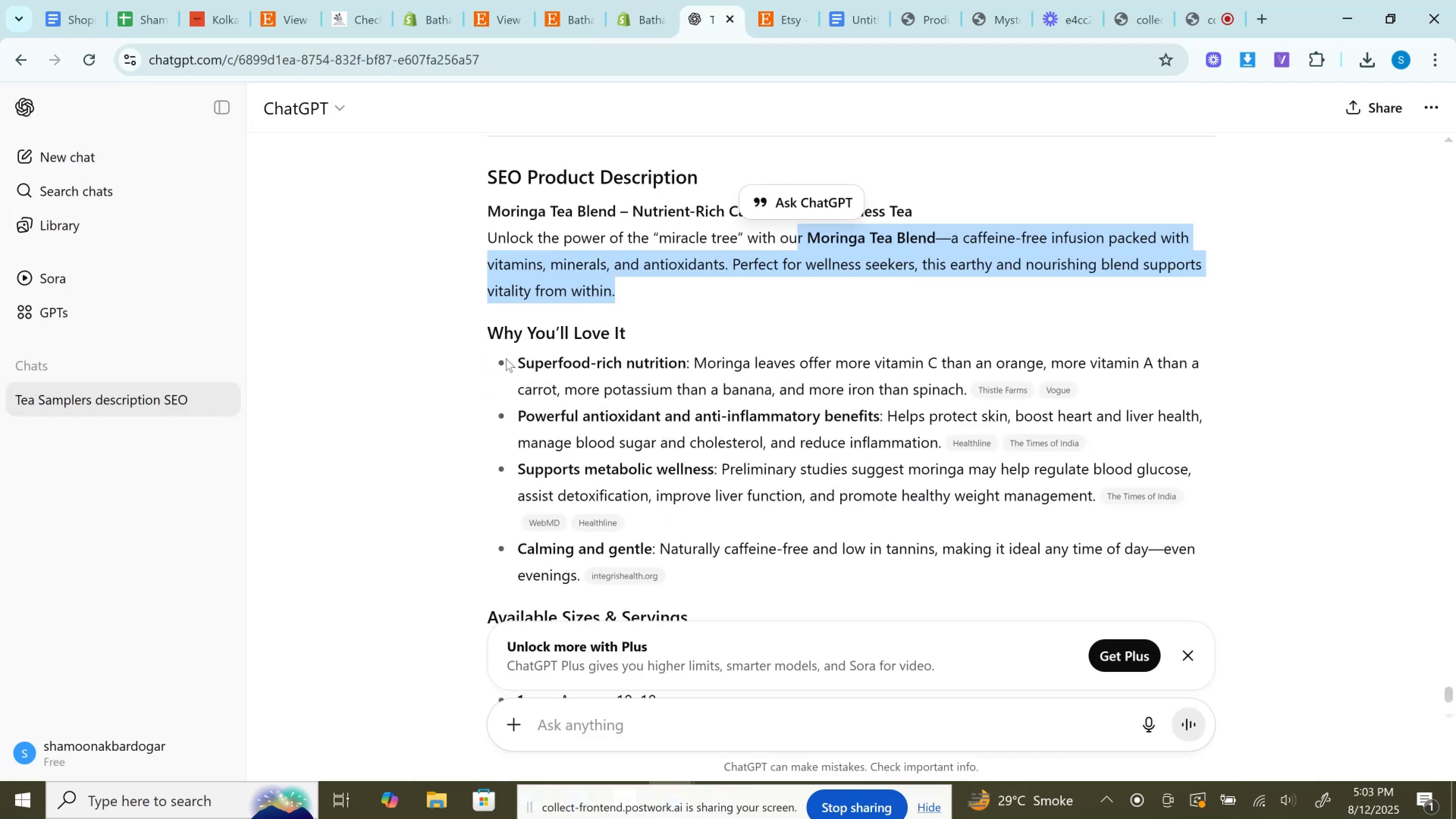 
left_click_drag(start_coordinate=[519, 358], to_coordinate=[968, 381])
 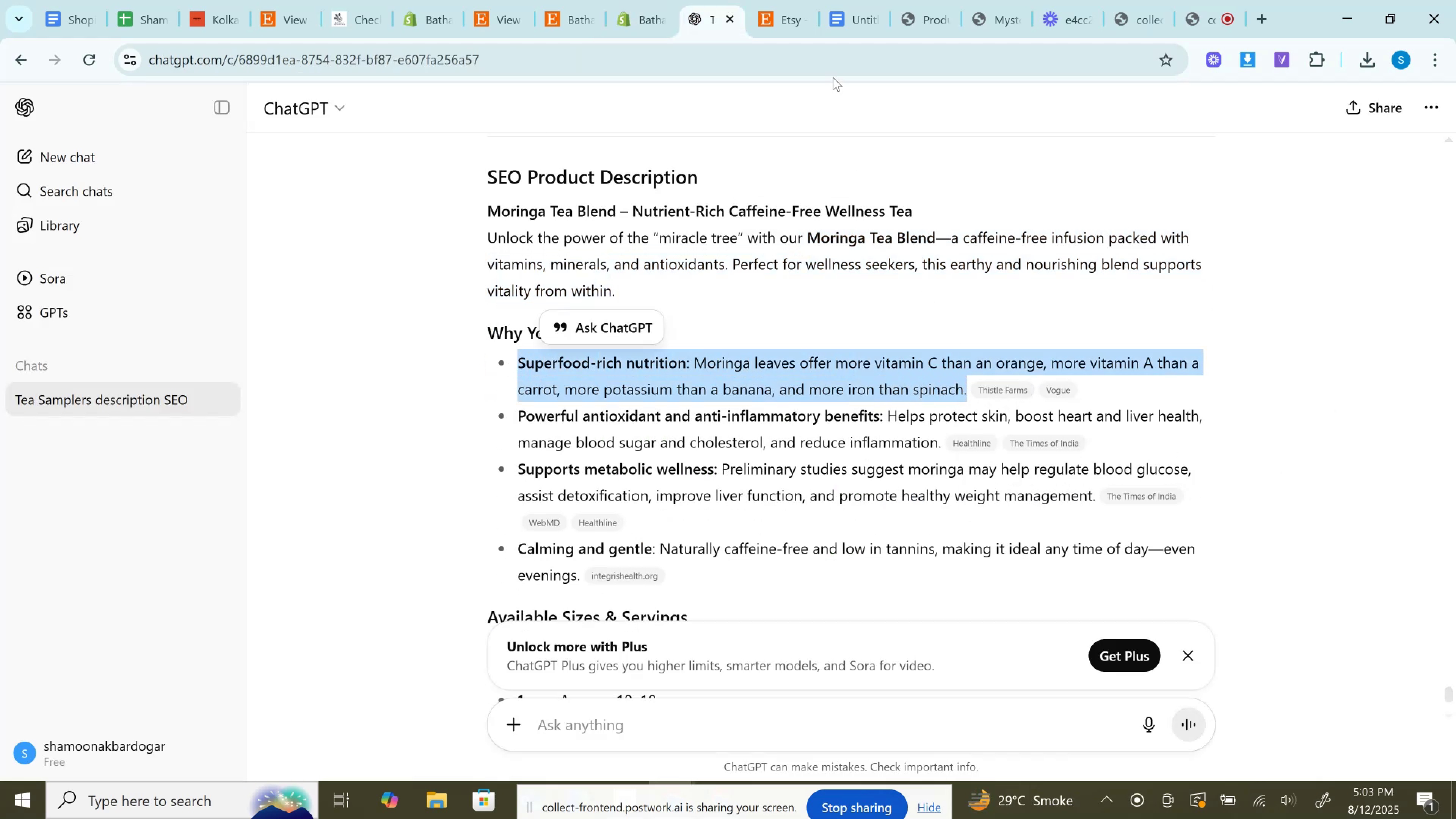 
key(Control+C)
 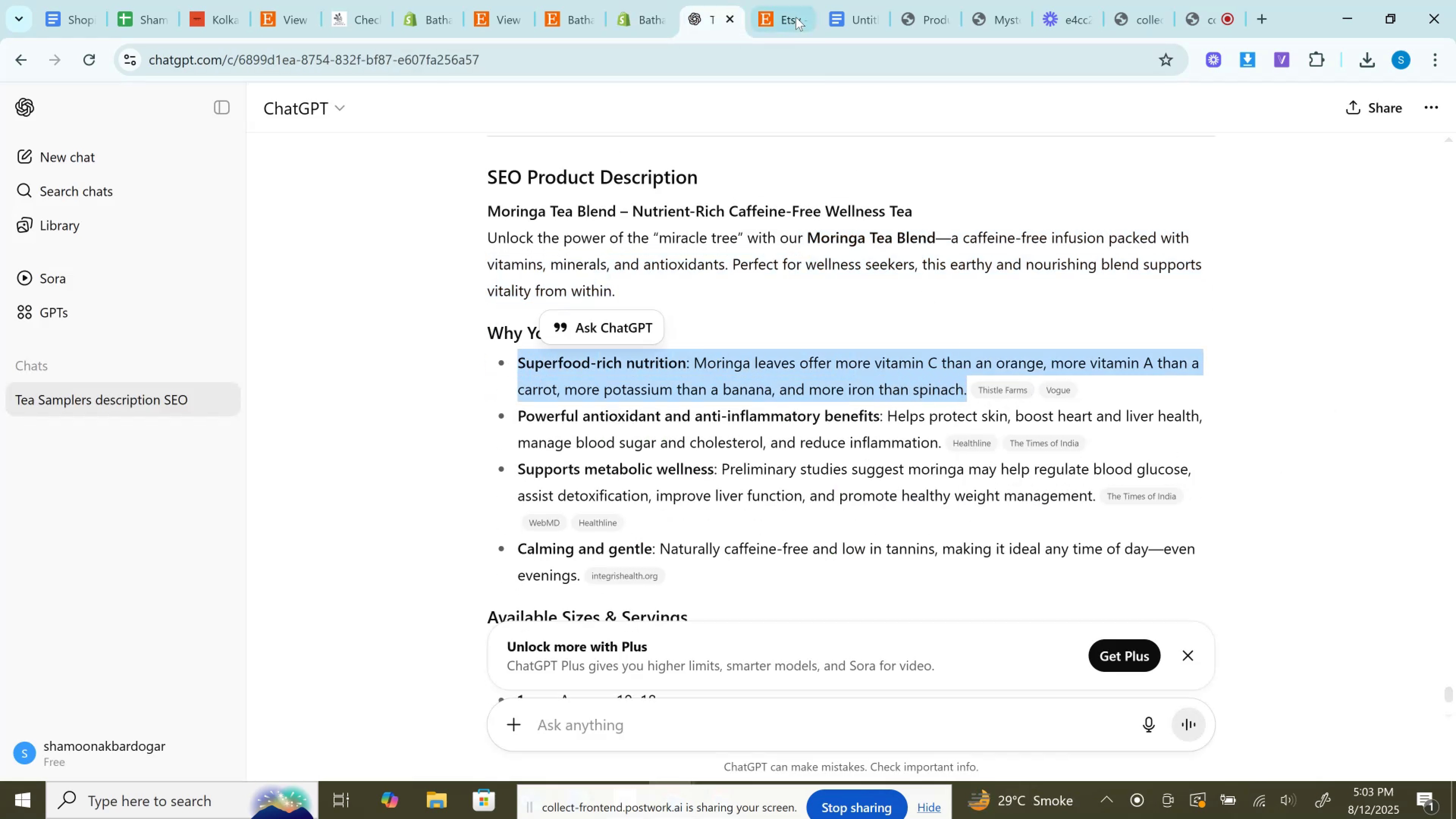 
left_click([784, 0])
 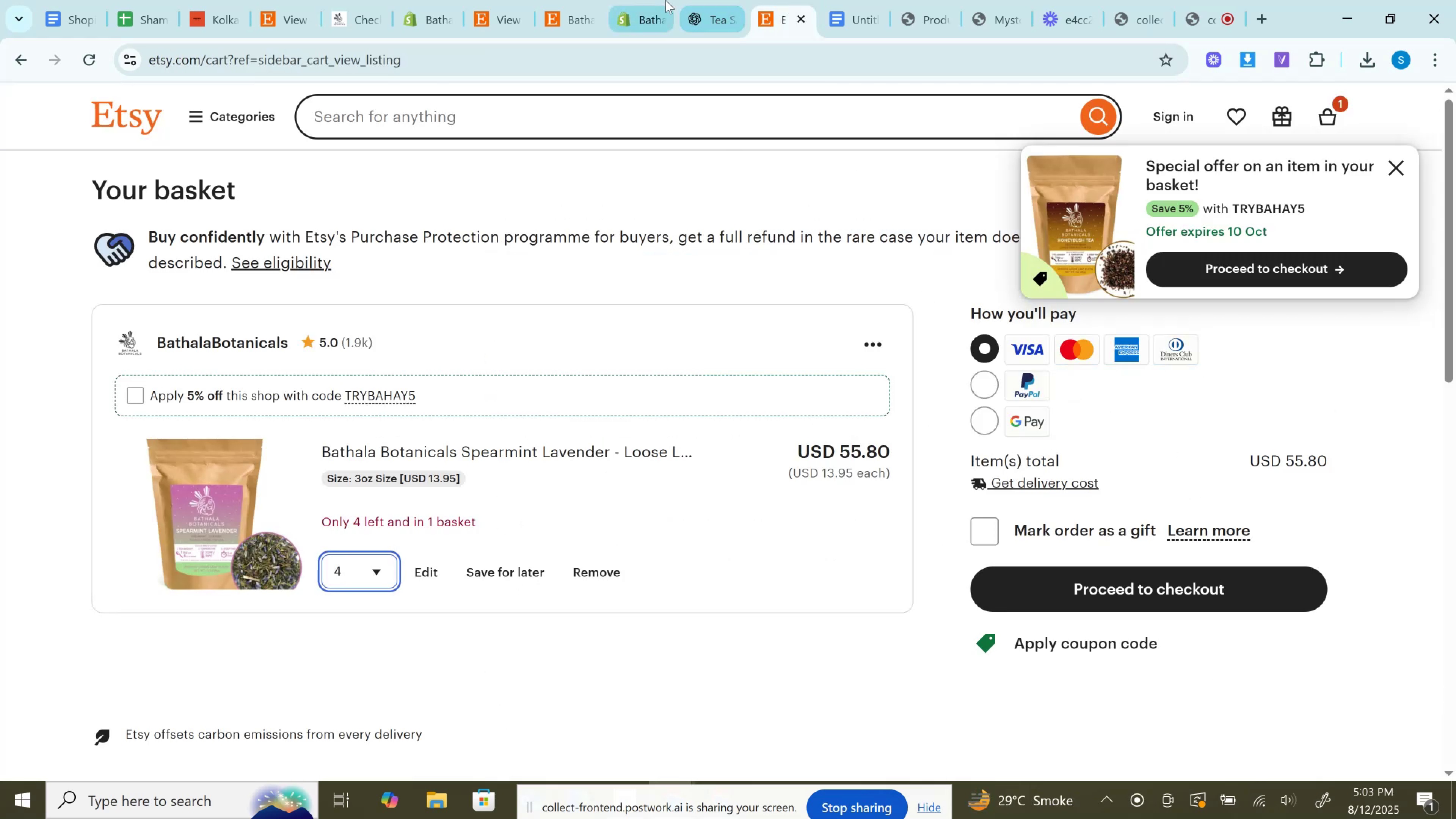 
left_click([665, 0])
 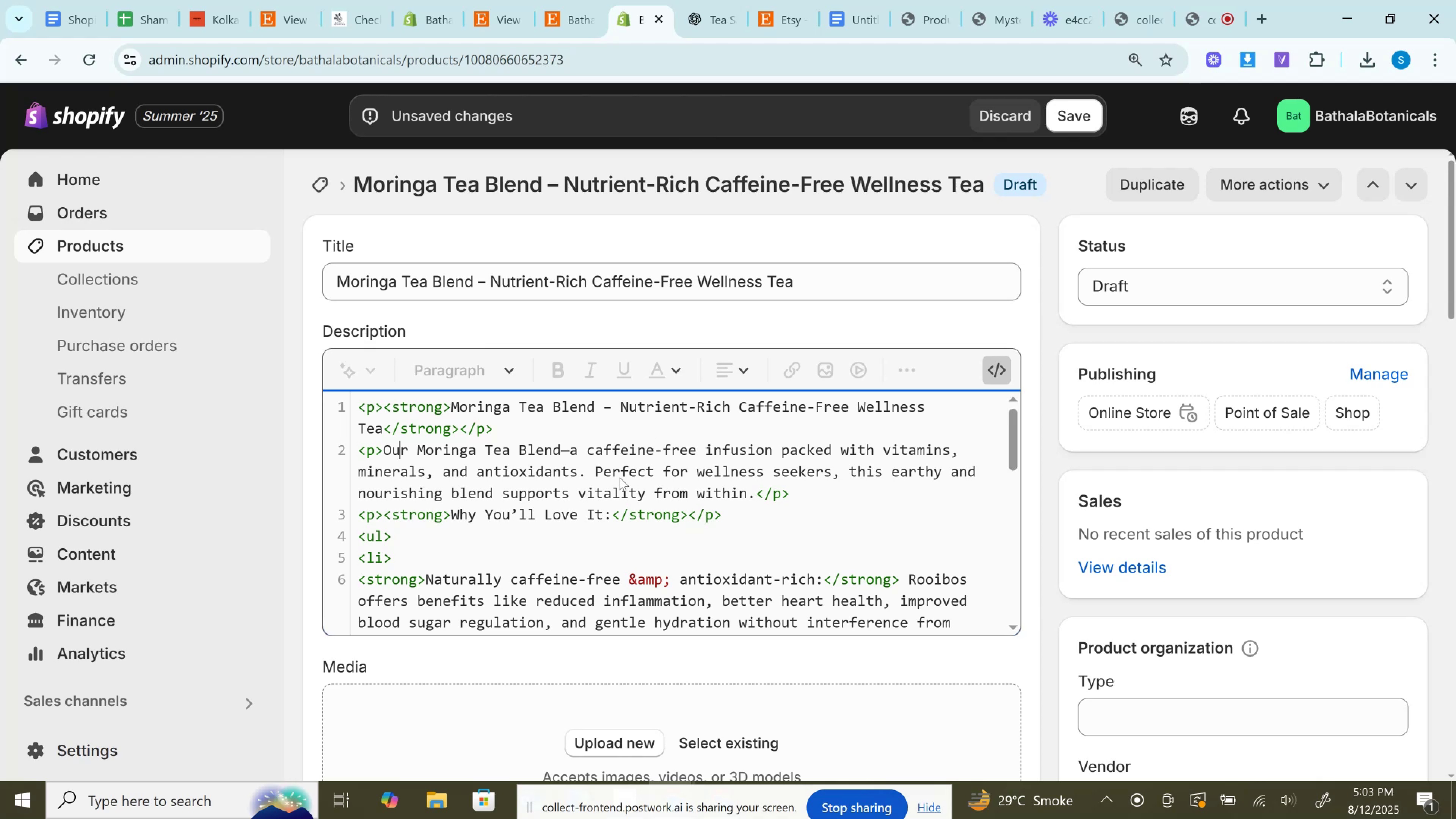 
scroll: coordinate [620, 477], scroll_direction: down, amount: 1.0
 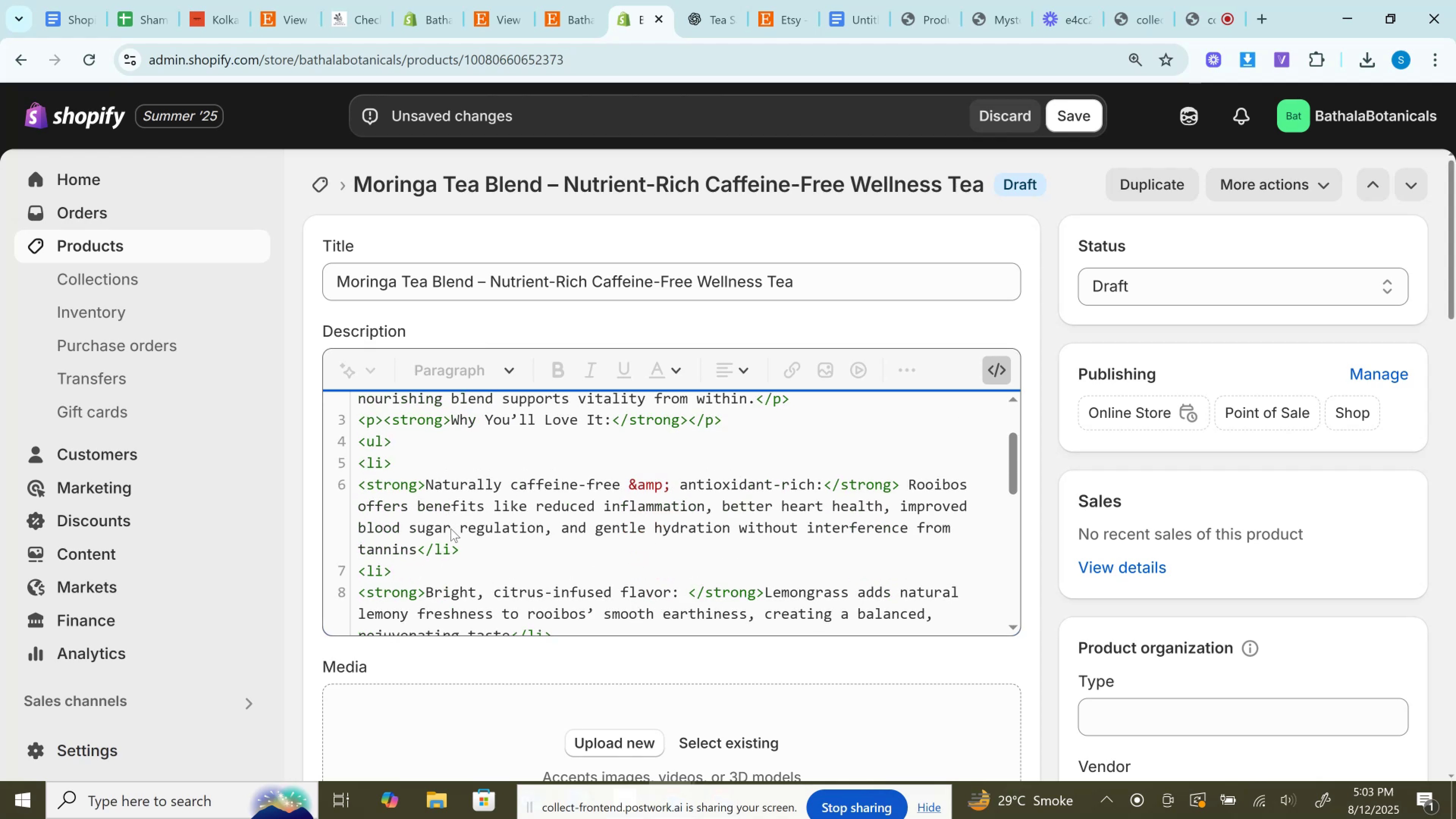 
left_click_drag(start_coordinate=[418, 551], to_coordinate=[392, 464])
 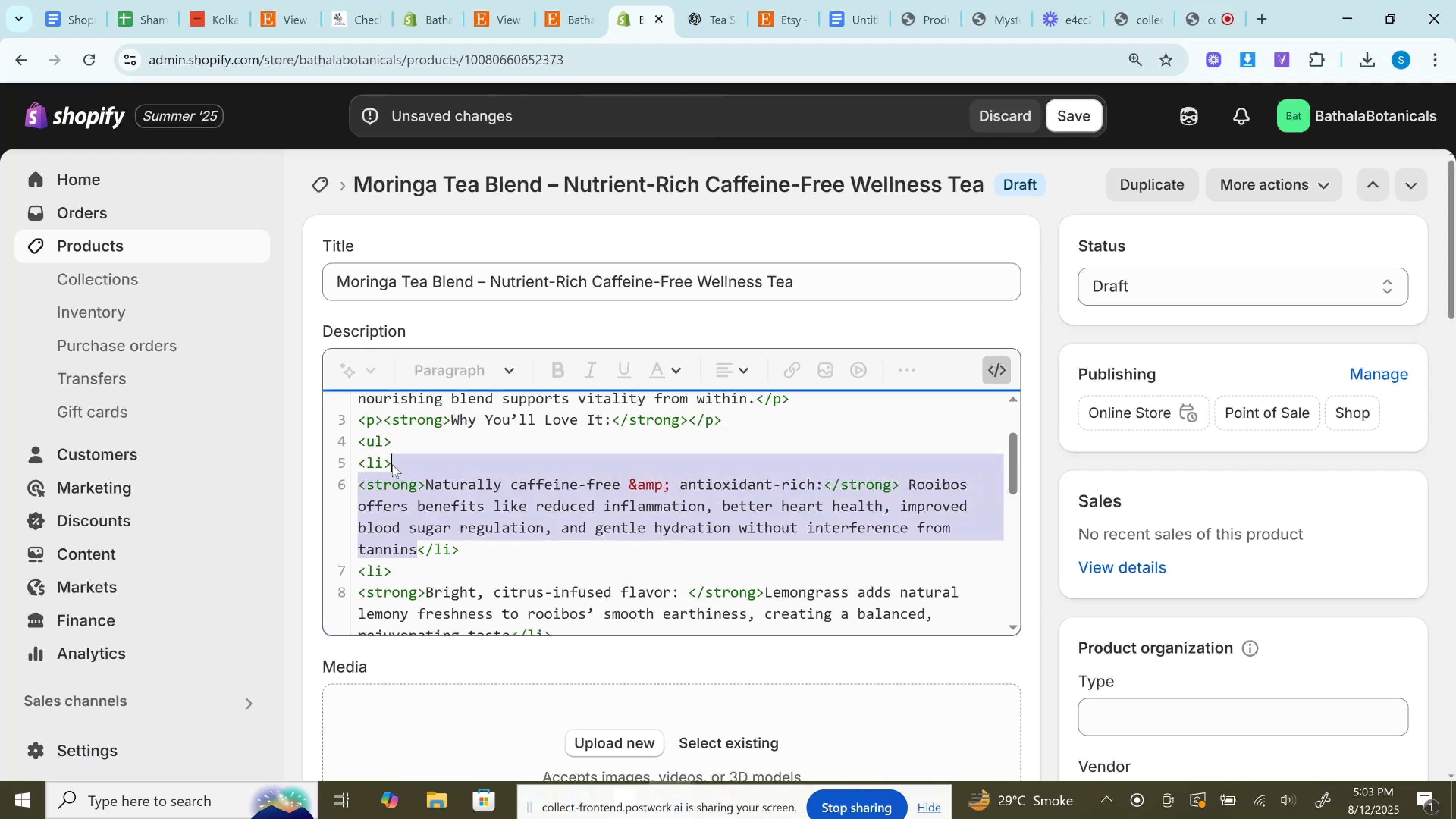 
key(Control+V)
 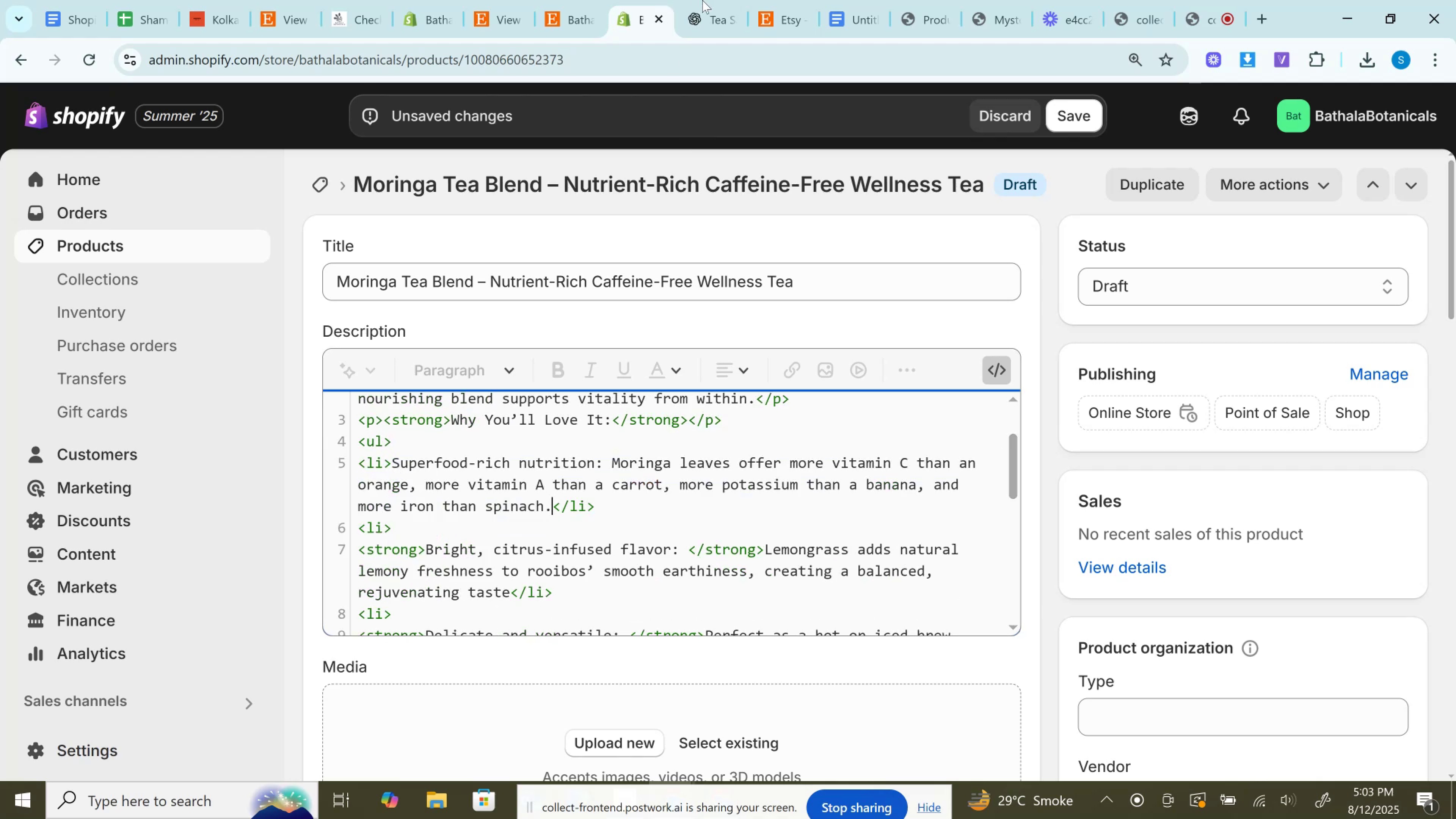 
left_click([704, 0])
 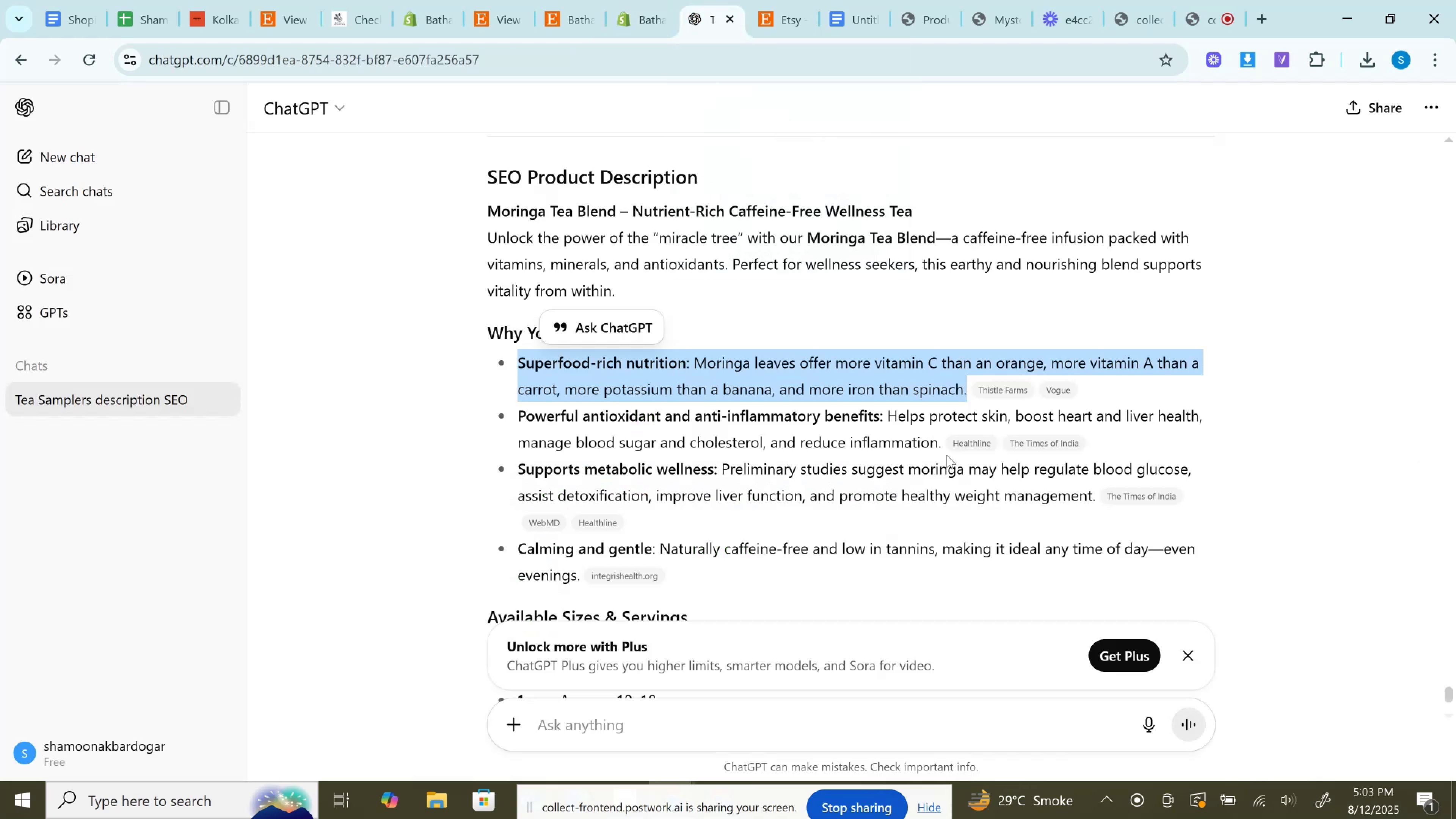 
left_click_drag(start_coordinate=[941, 444], to_coordinate=[519, 412])
 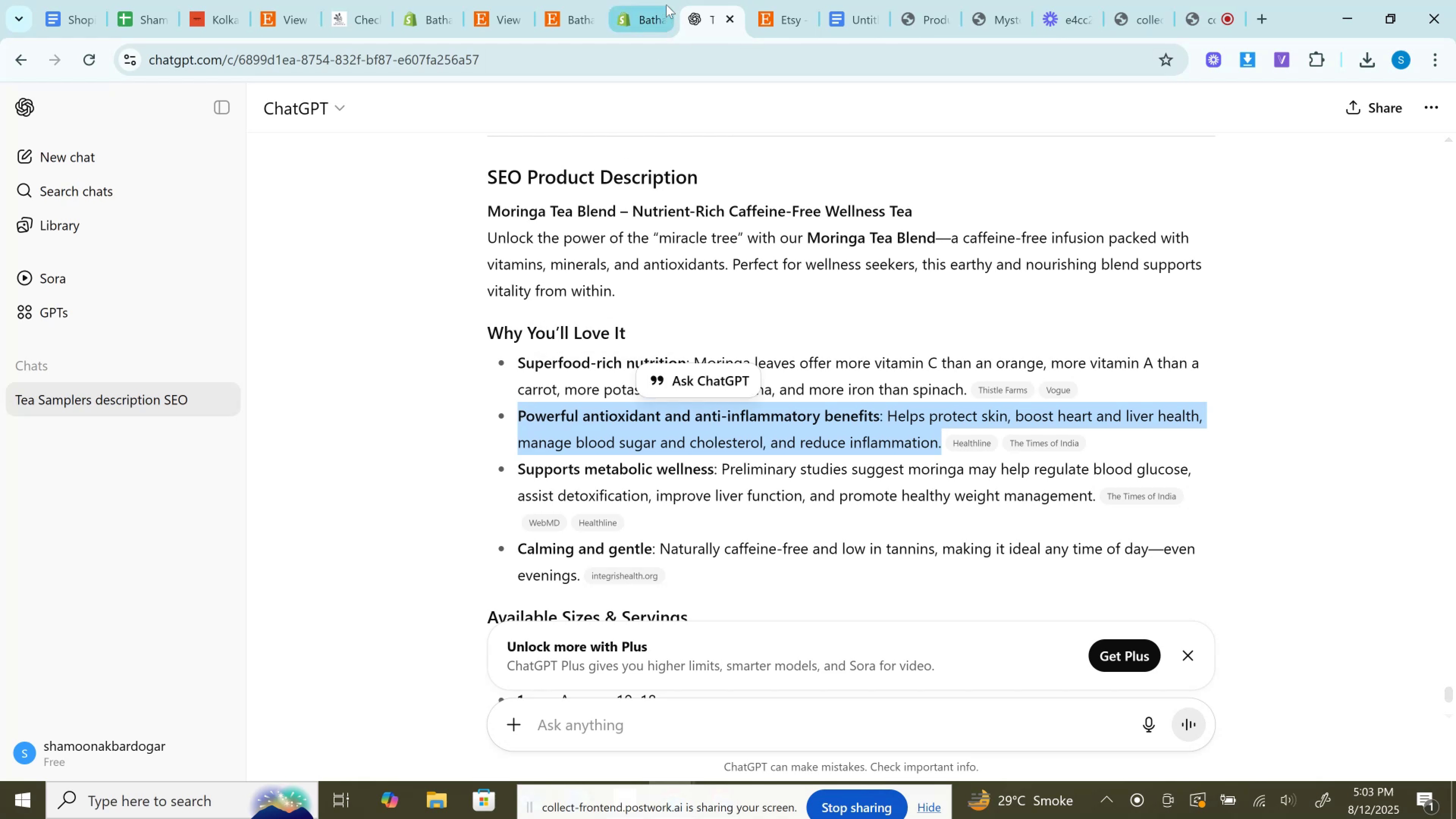 
key(Control+C)
 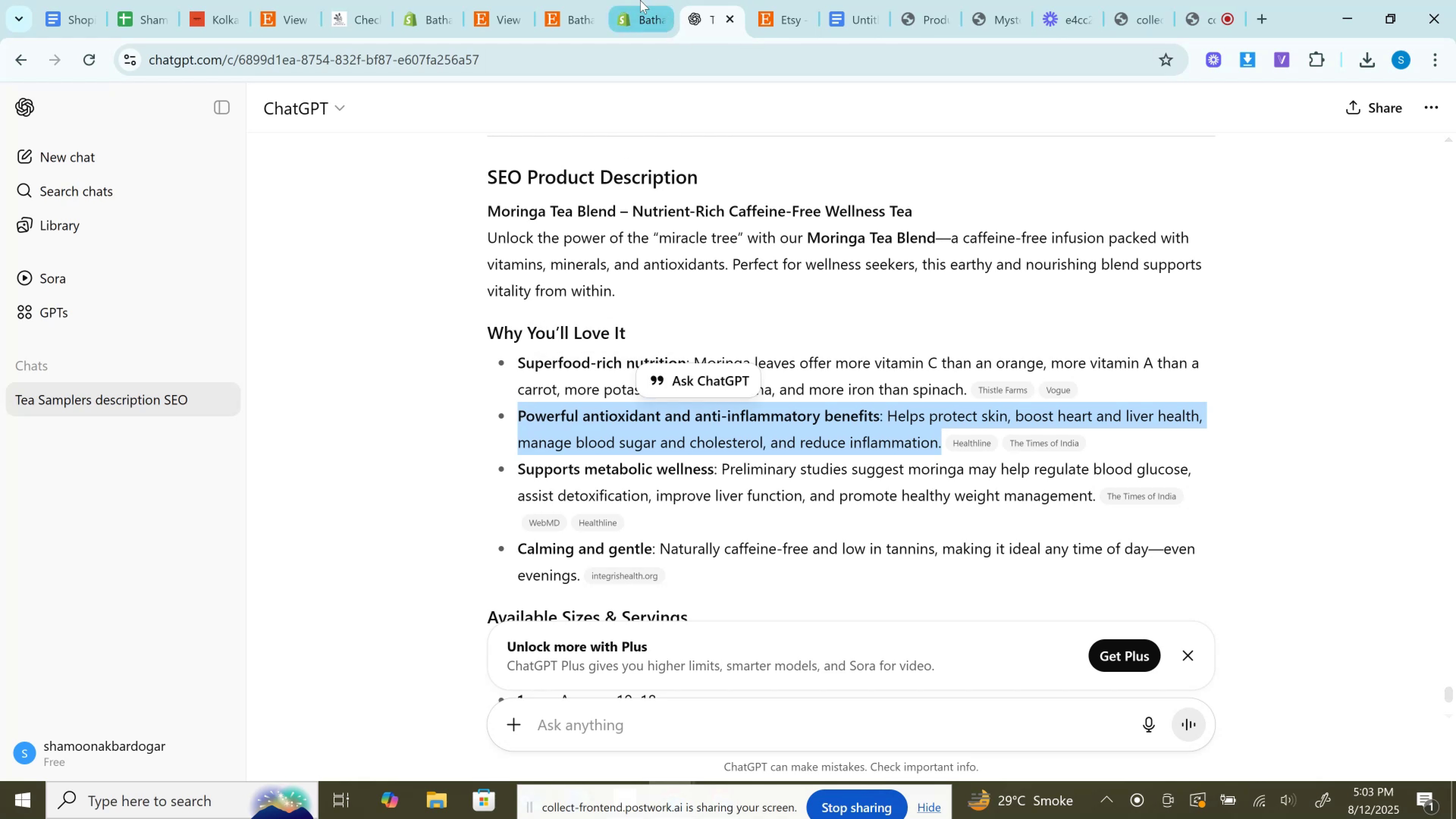 
left_click([640, 0])
 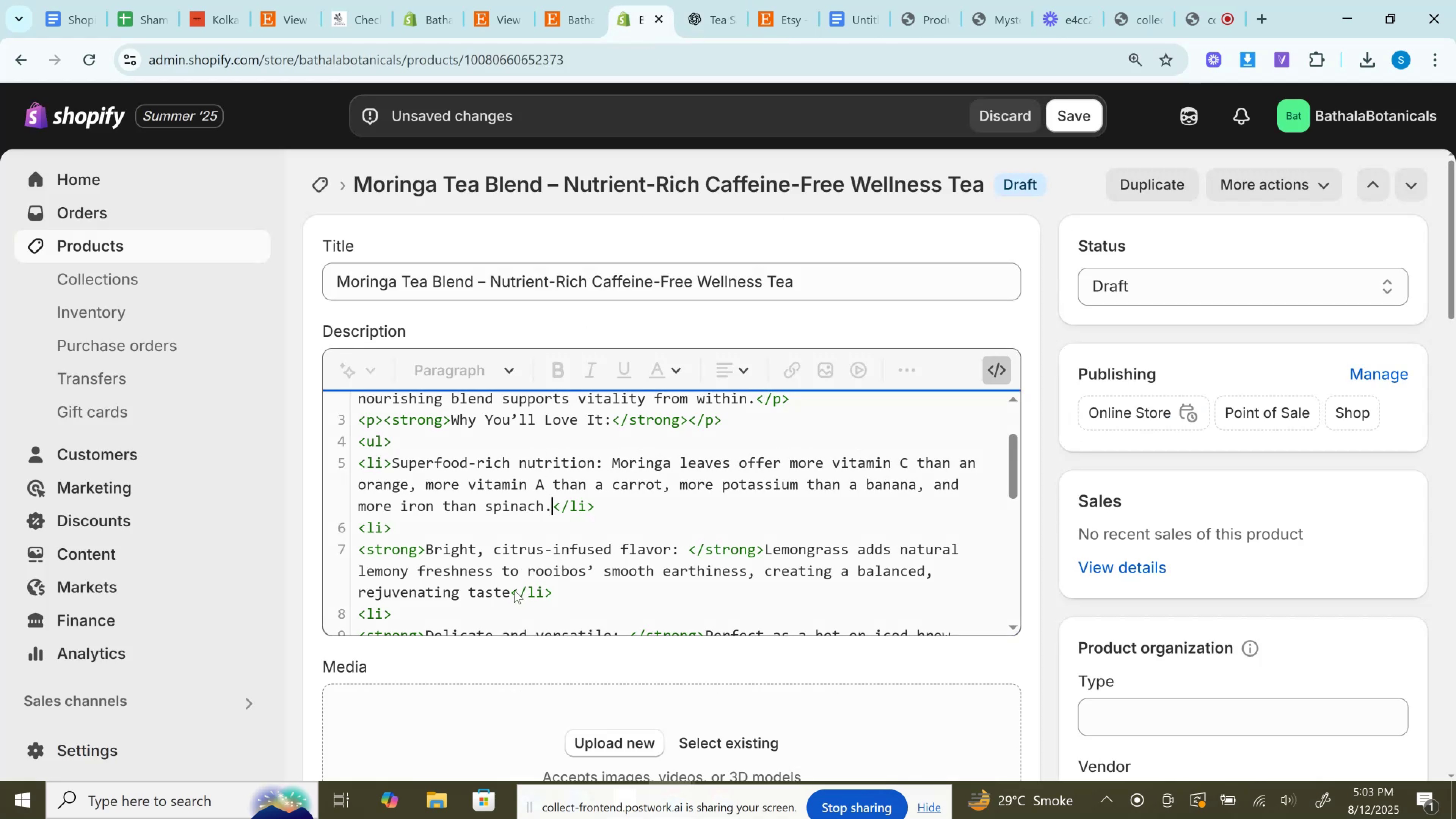 
left_click_drag(start_coordinate=[511, 595], to_coordinate=[402, 524])
 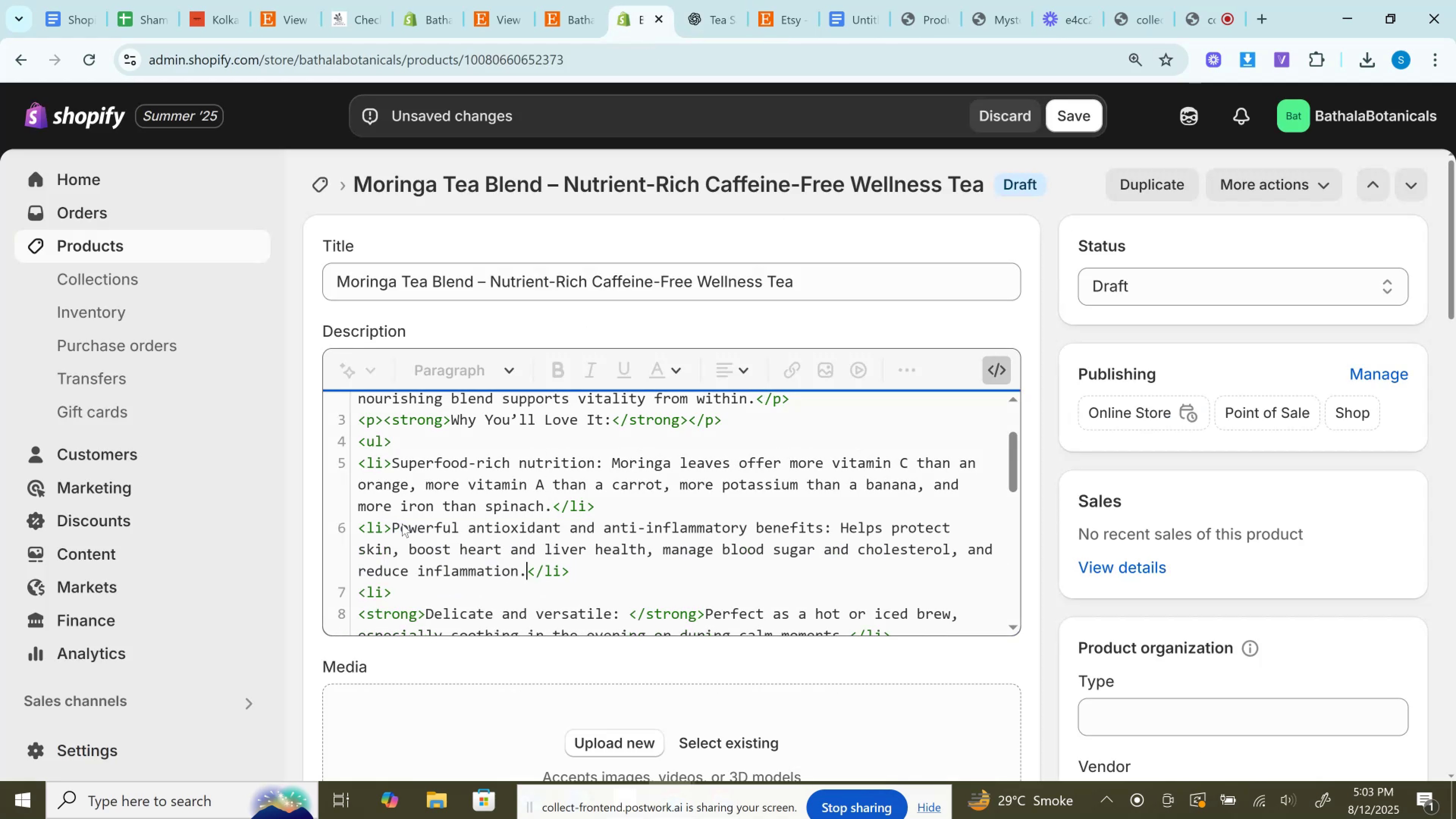 
key(Control+V)
 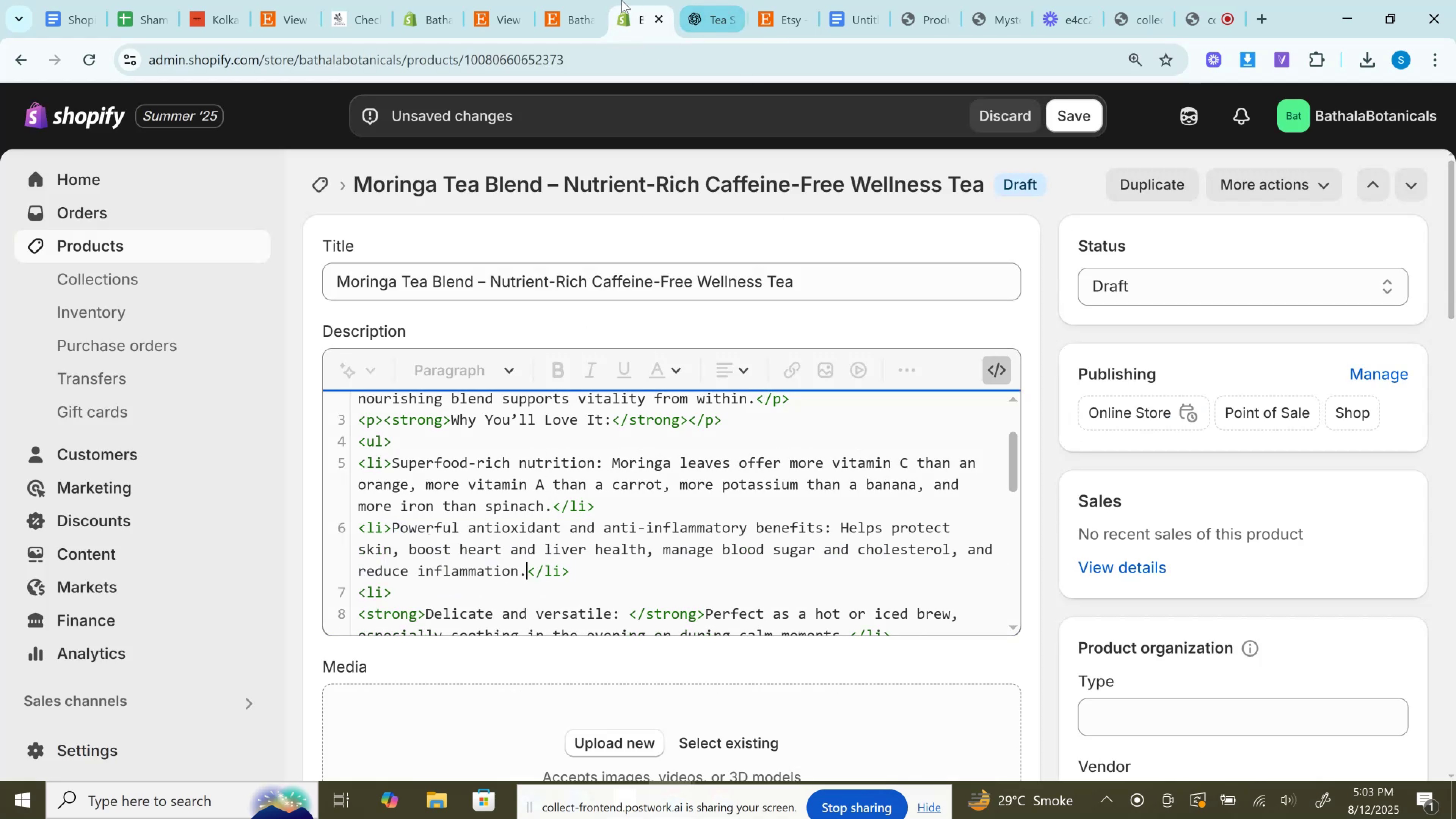 
left_click([582, 0])
 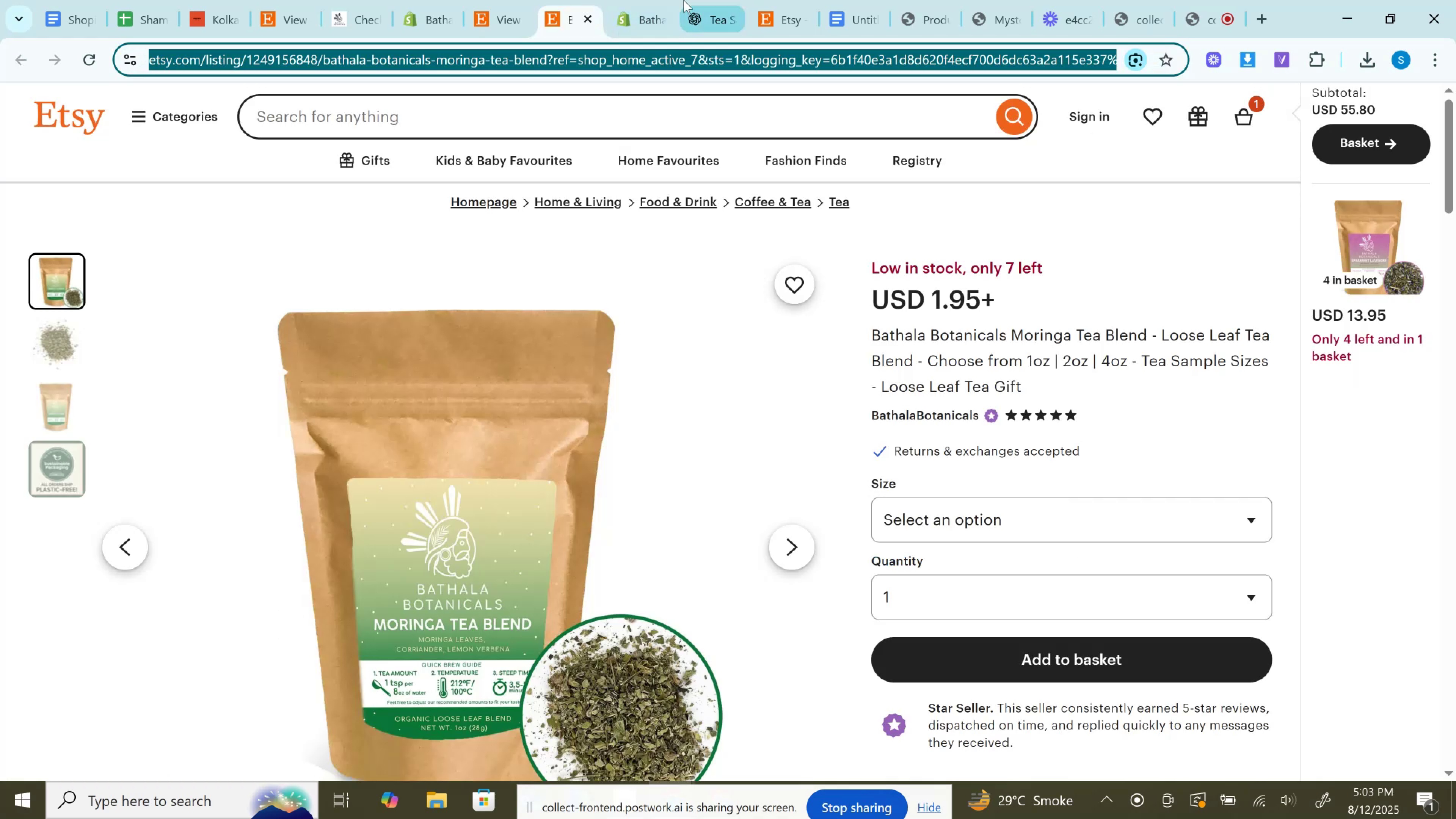 
left_click([684, 0])
 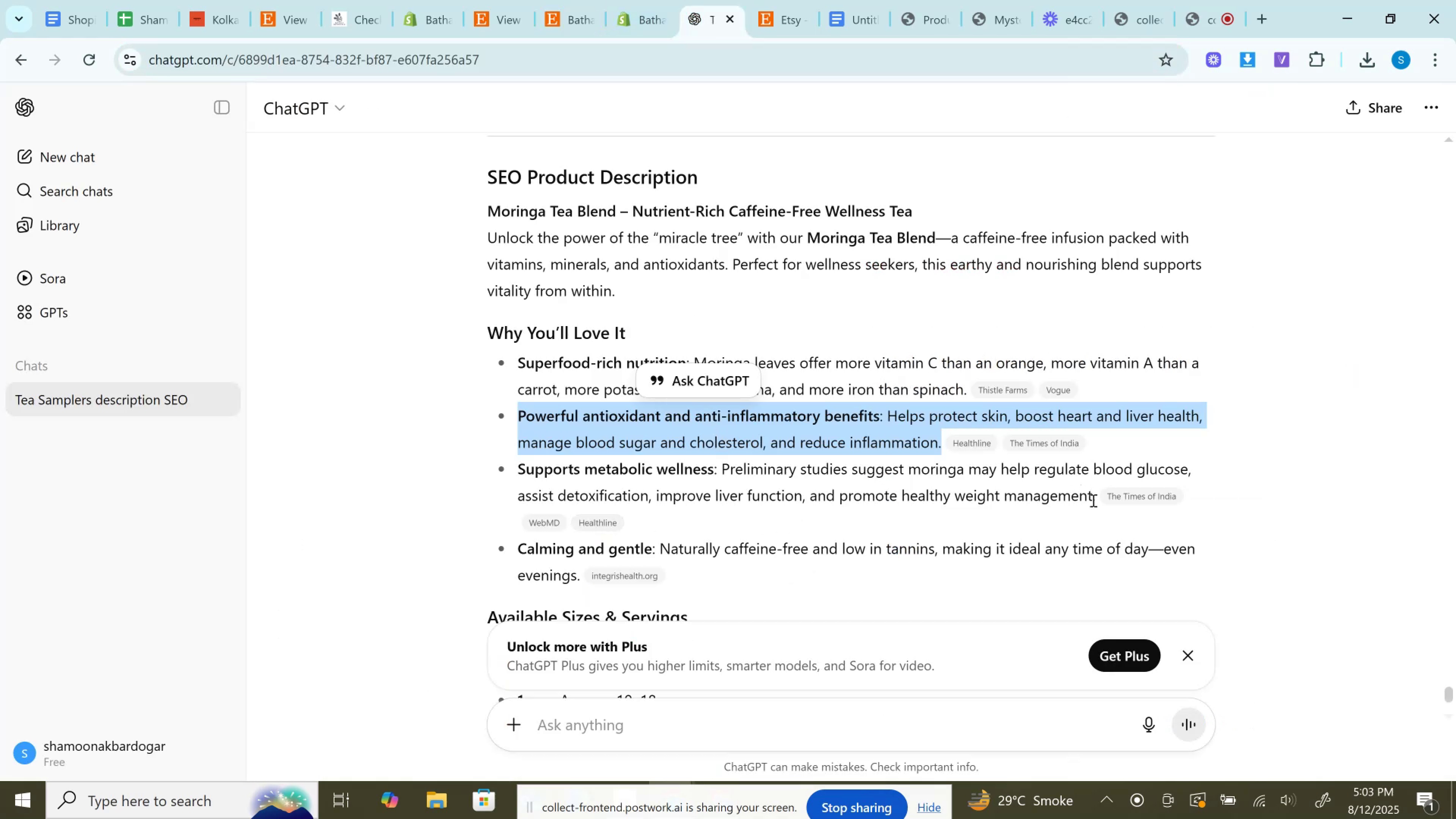 
left_click_drag(start_coordinate=[1098, 495], to_coordinate=[511, 476])
 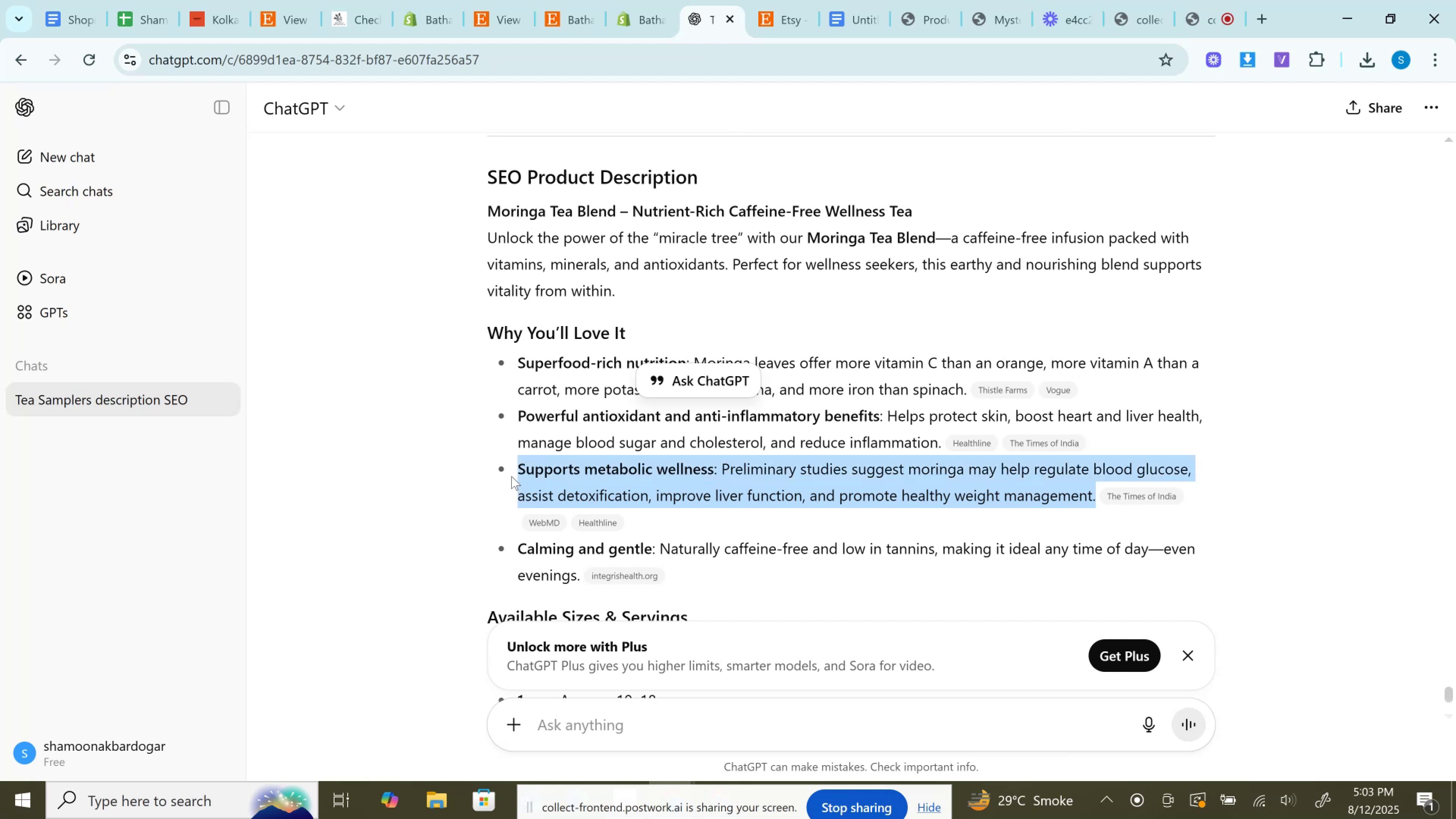 
key(Control+C)
 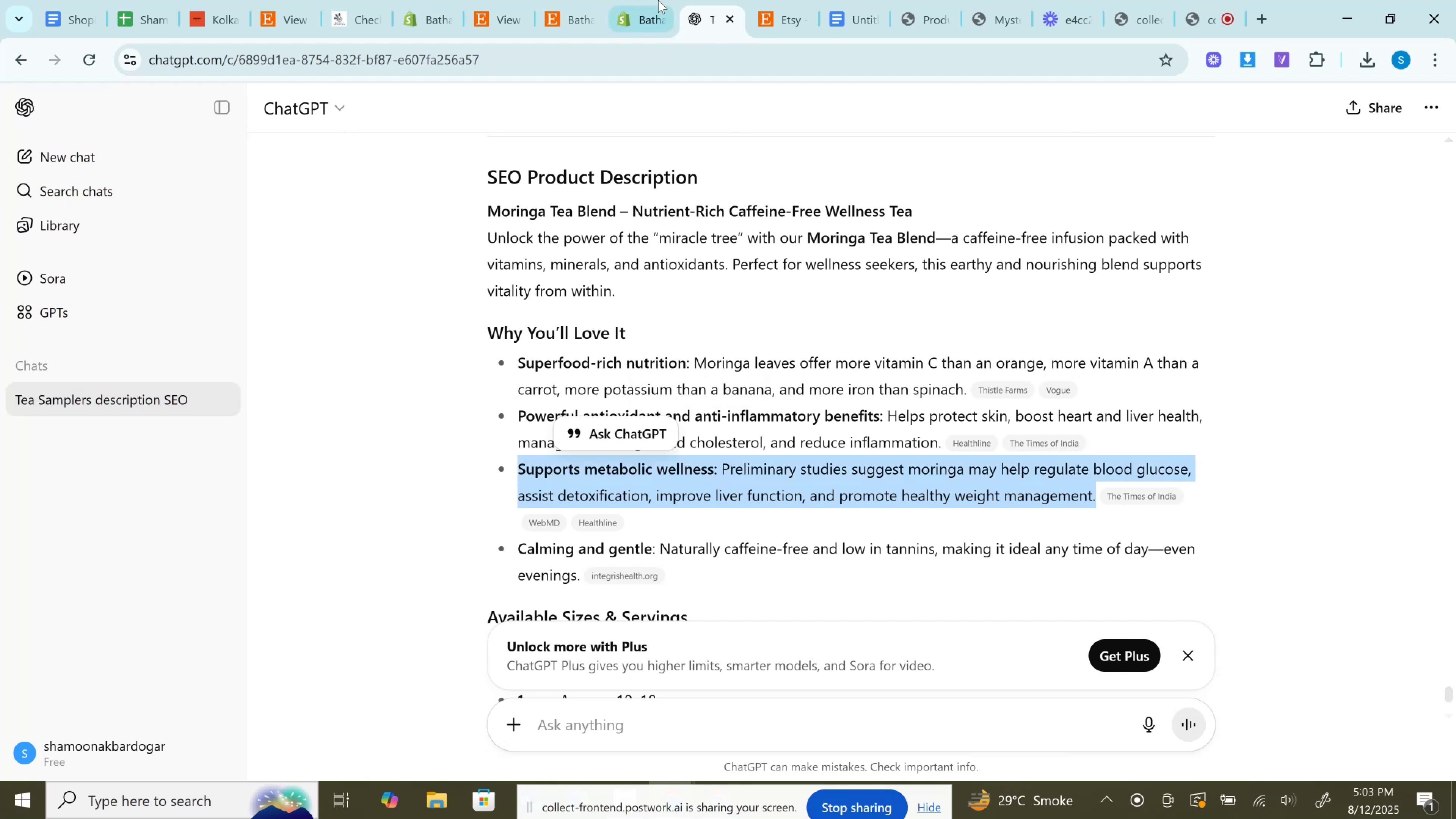 
left_click([654, 0])
 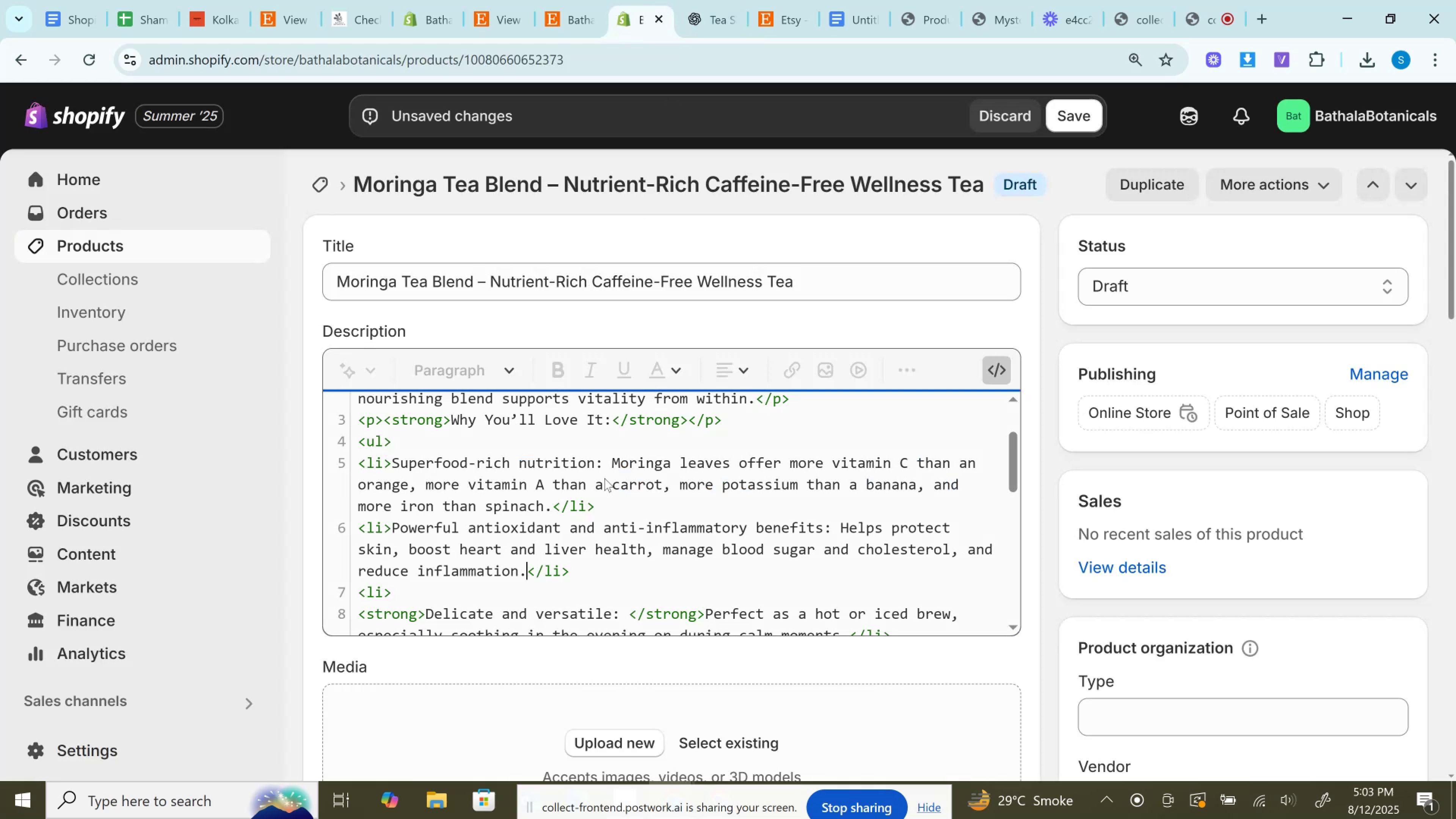 
scroll: coordinate [604, 478], scroll_direction: down, amount: 1.0
 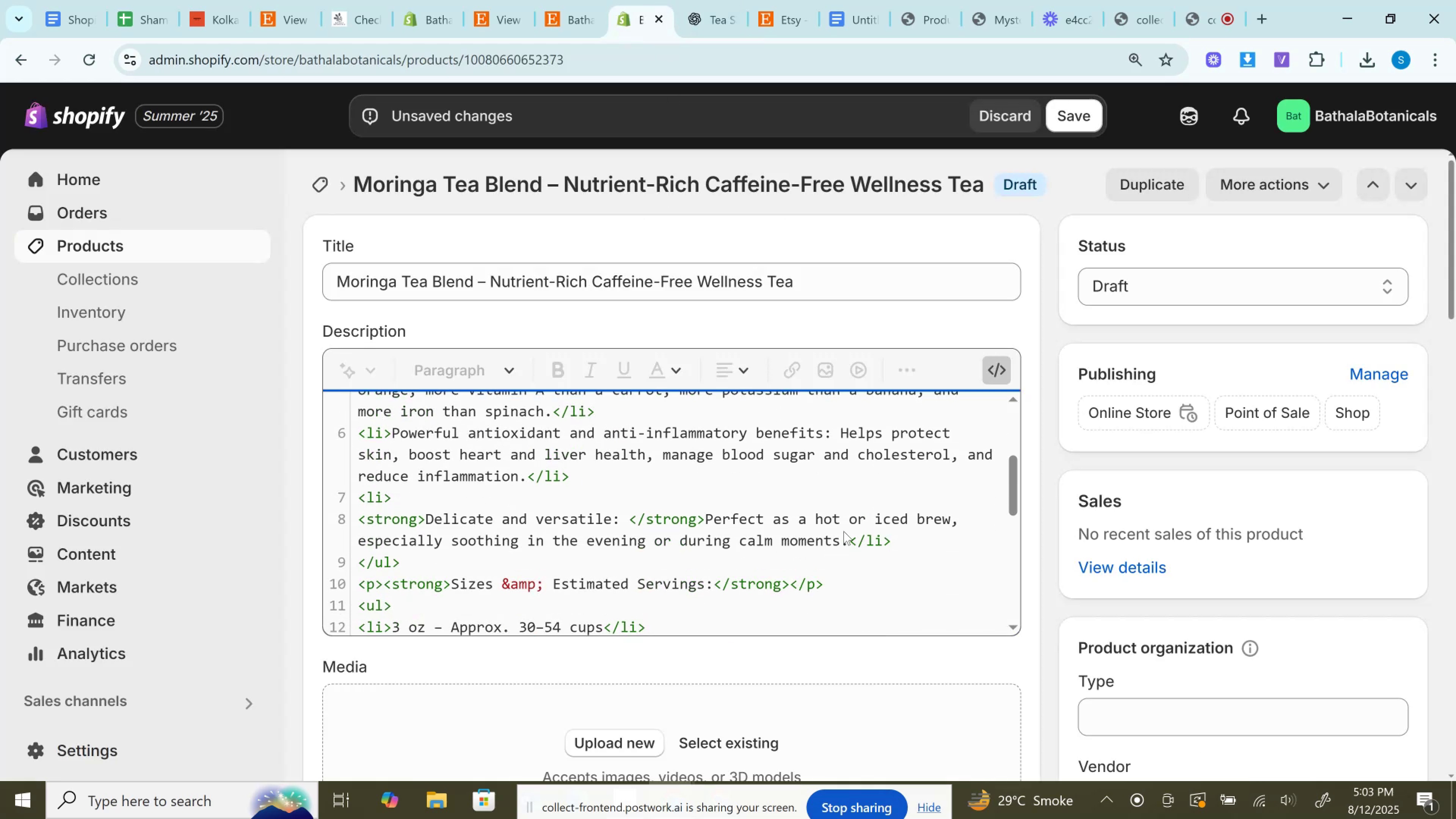 
left_click_drag(start_coordinate=[847, 542], to_coordinate=[395, 503])
 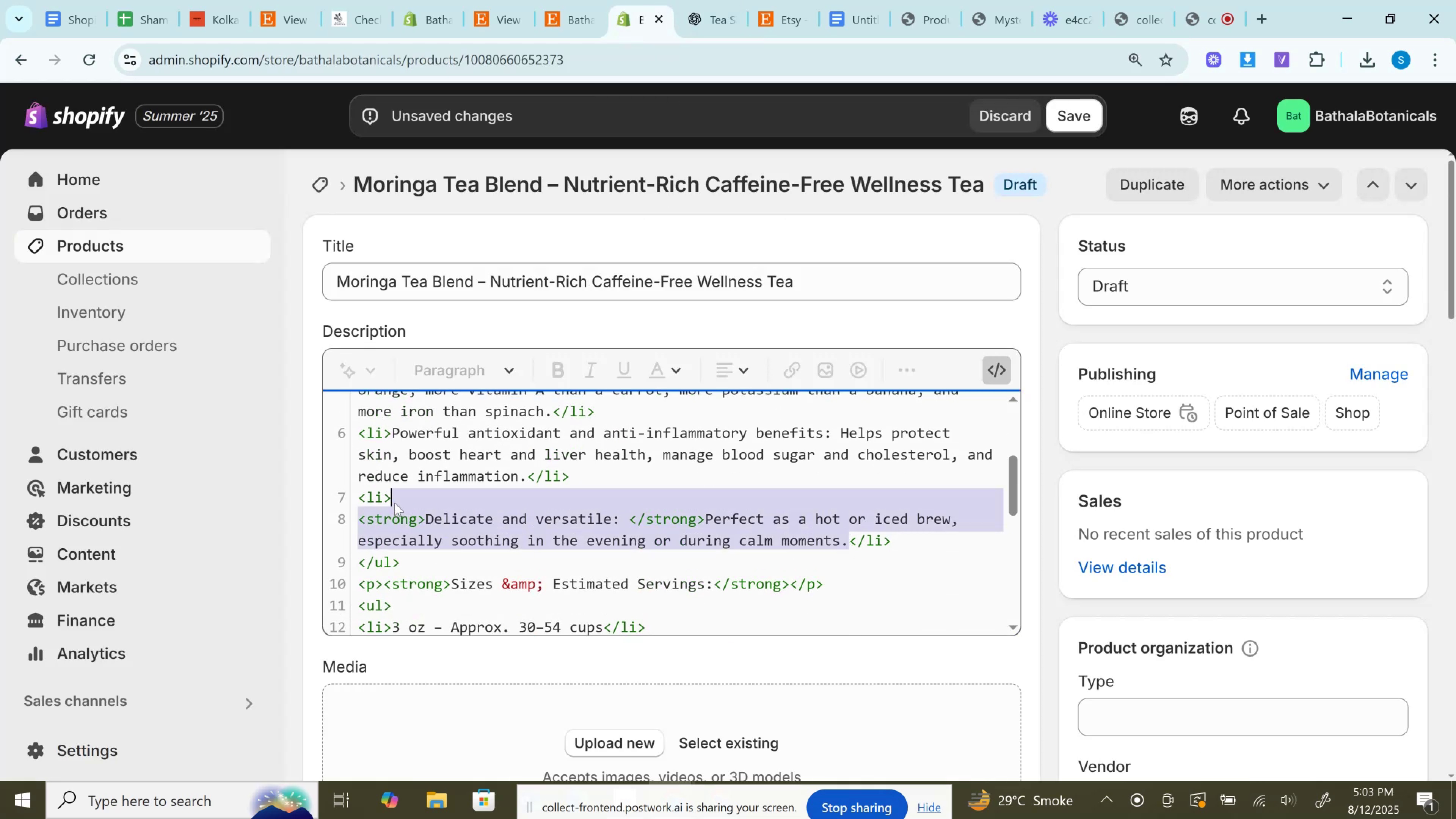 
key(Control+V)
 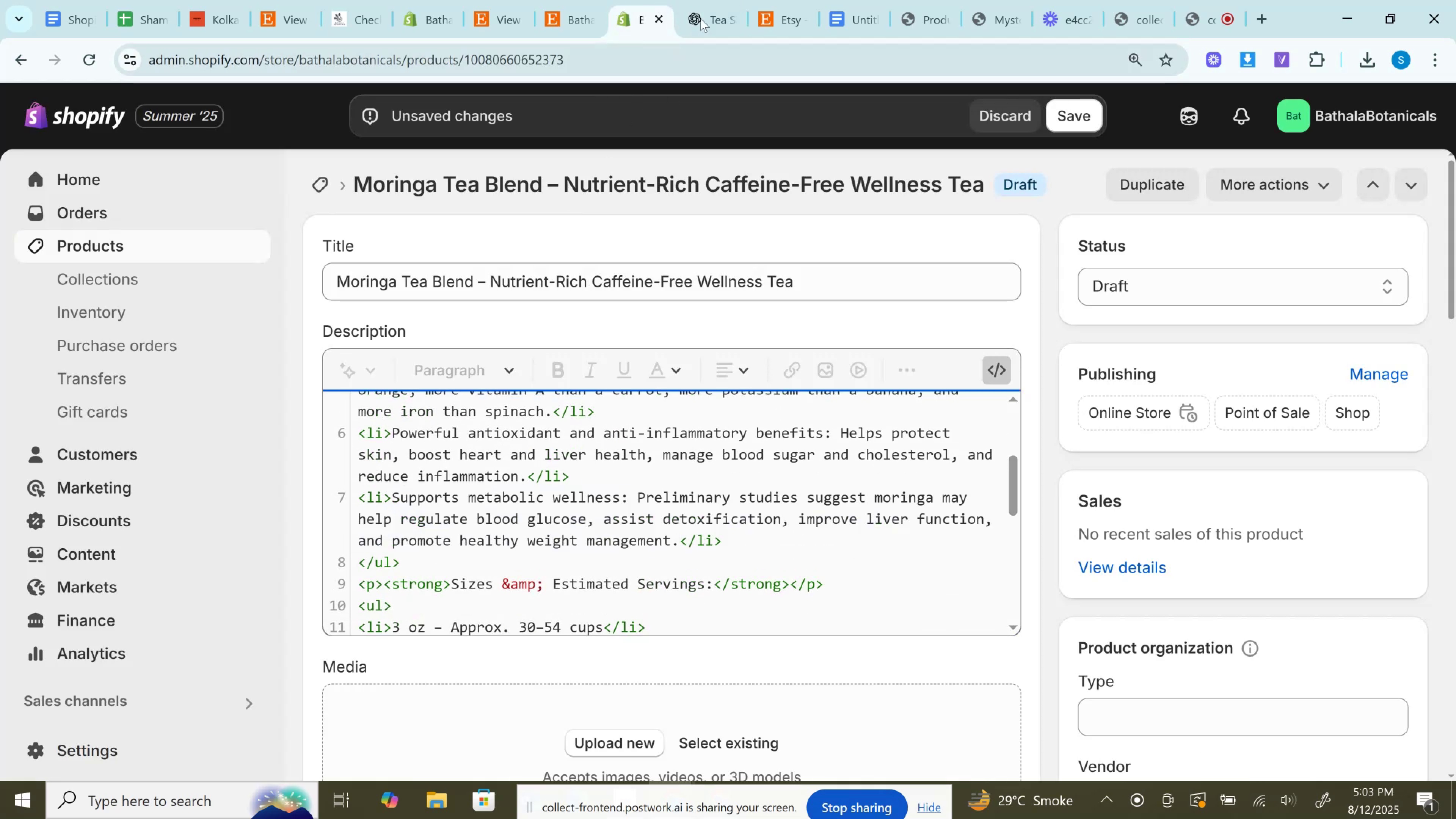 
left_click([722, 0])
 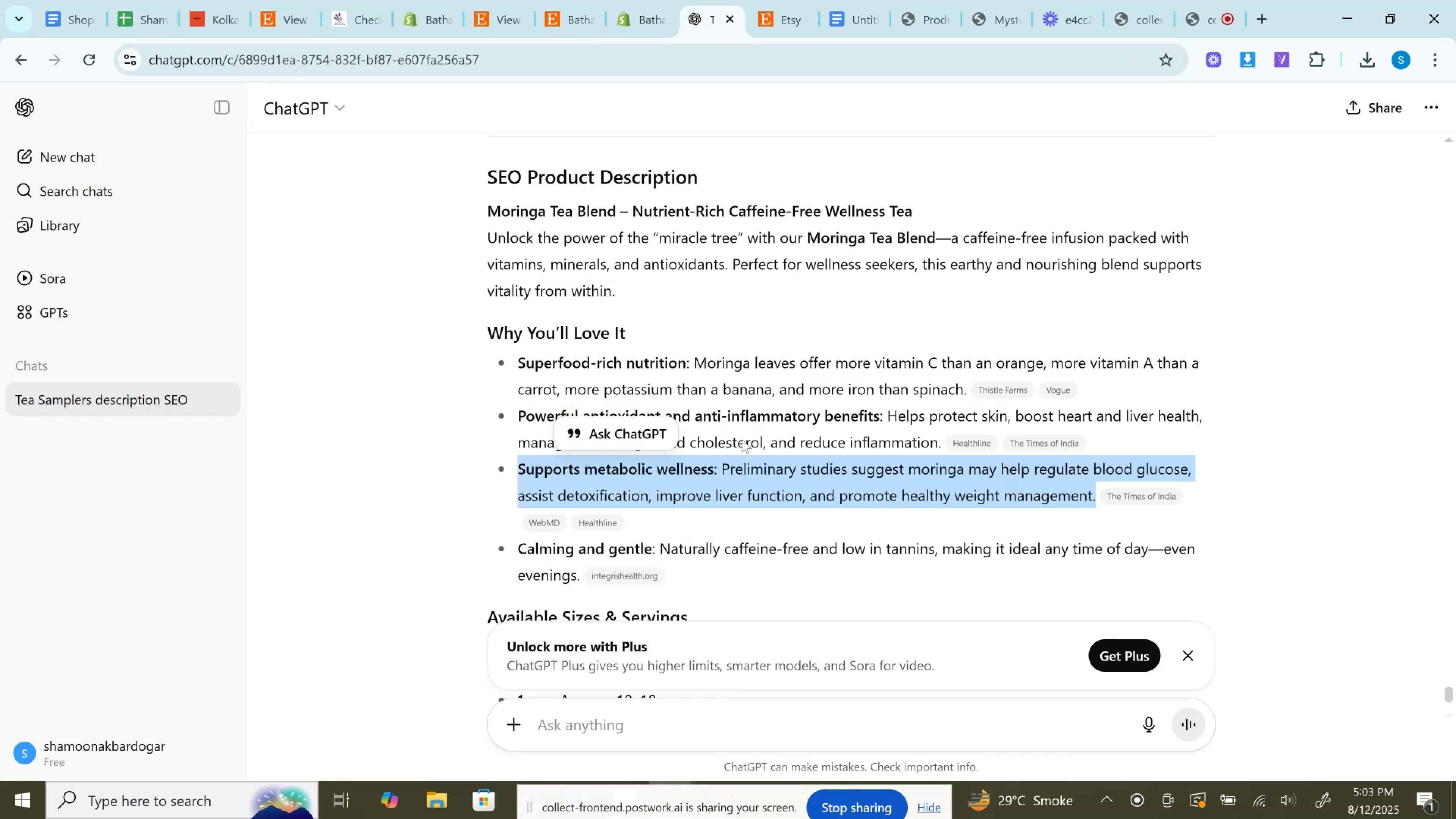 
scroll: coordinate [718, 472], scroll_direction: down, amount: 1.0
 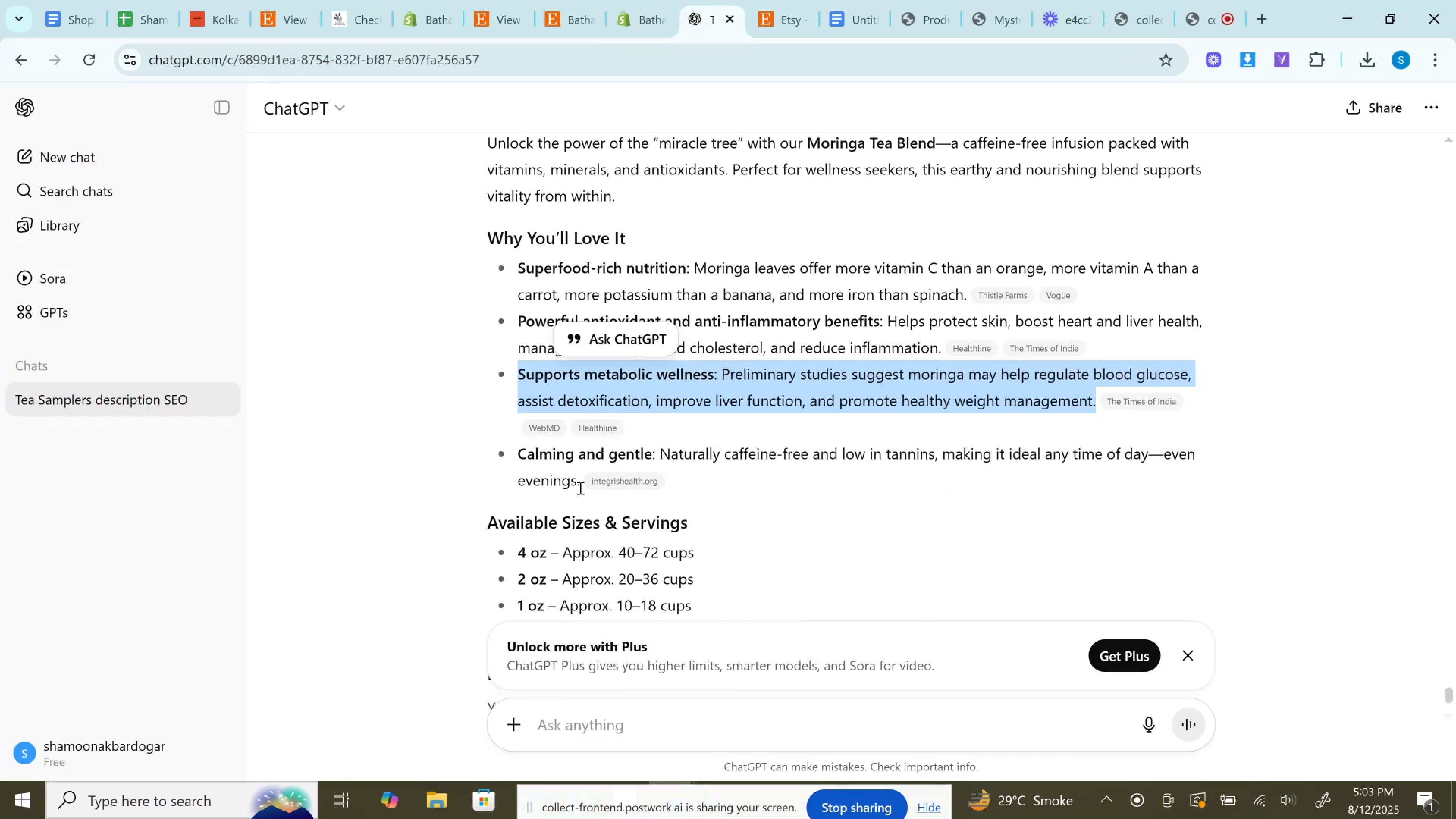 
left_click_drag(start_coordinate=[581, 486], to_coordinate=[506, 457])
 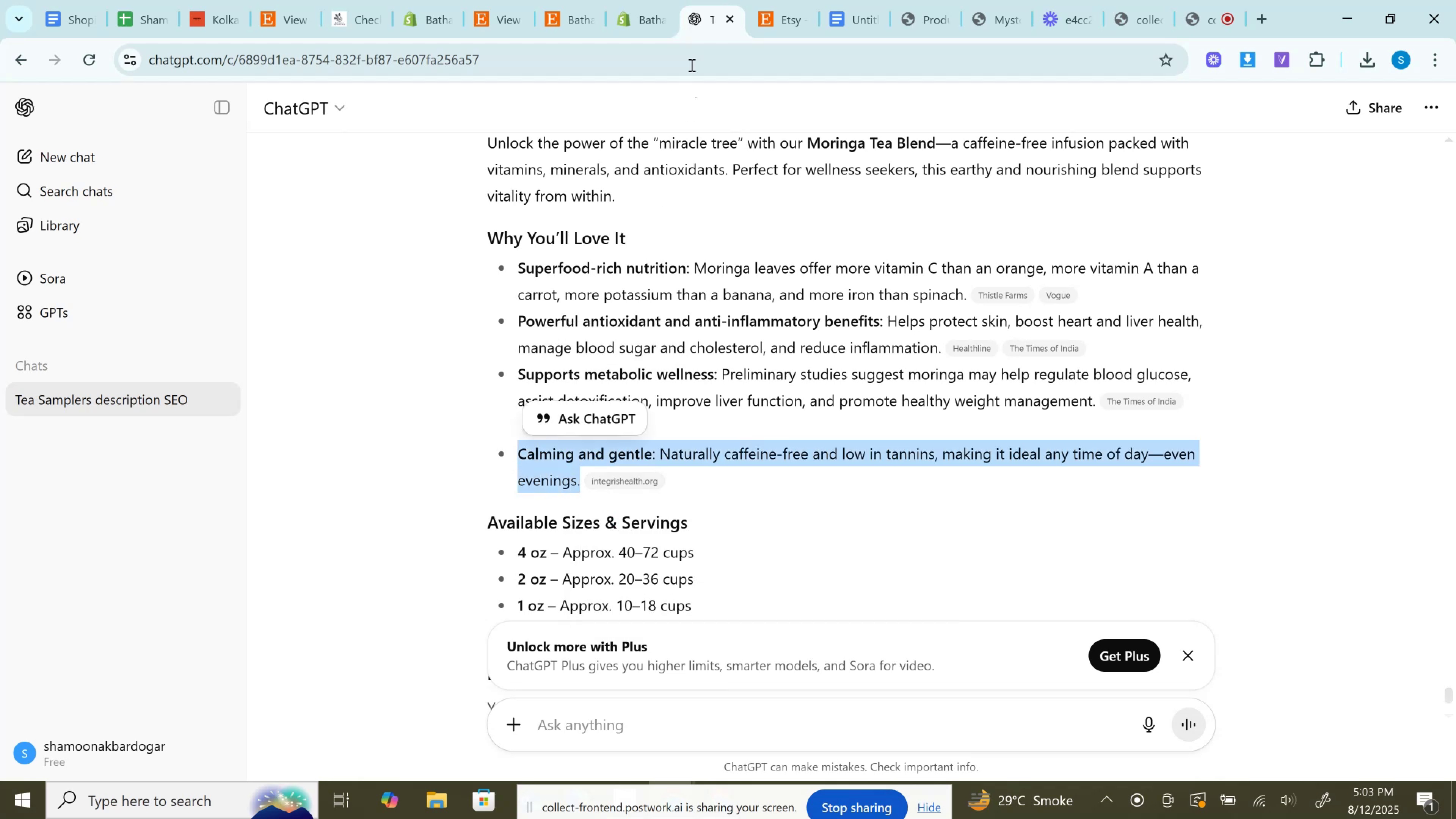 
key(Control+C)
 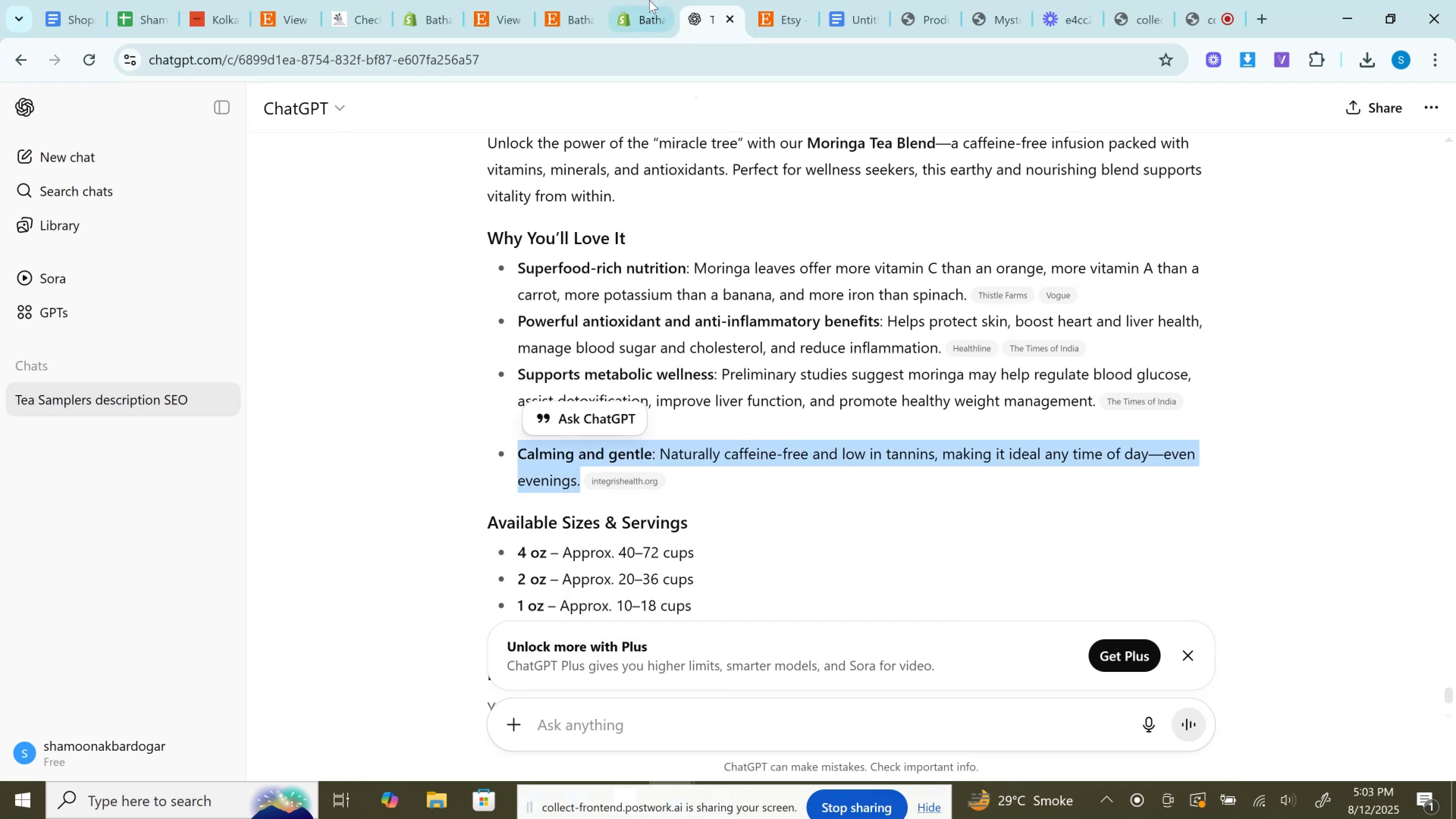 
left_click([648, 0])
 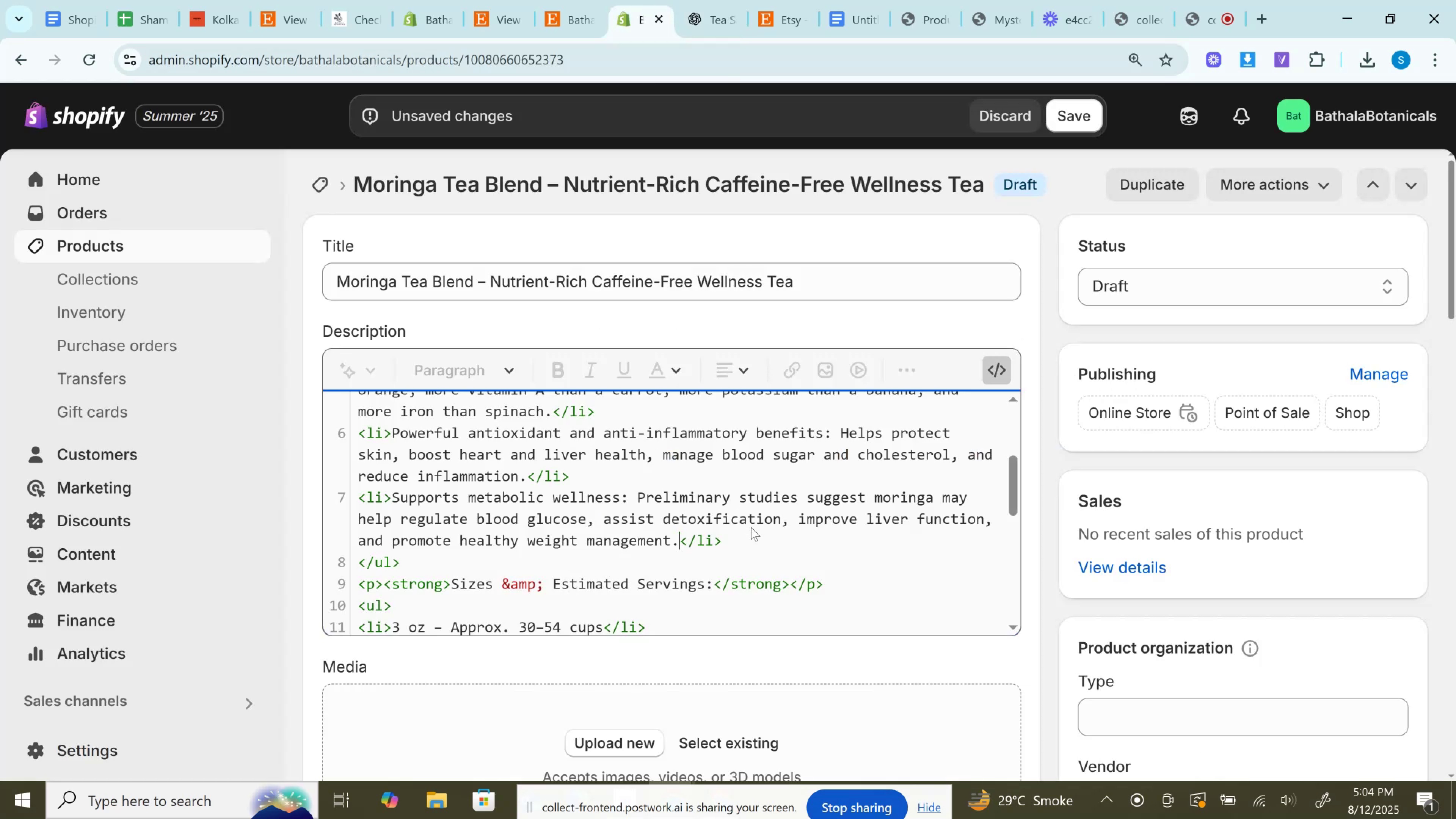 
left_click([753, 535])
 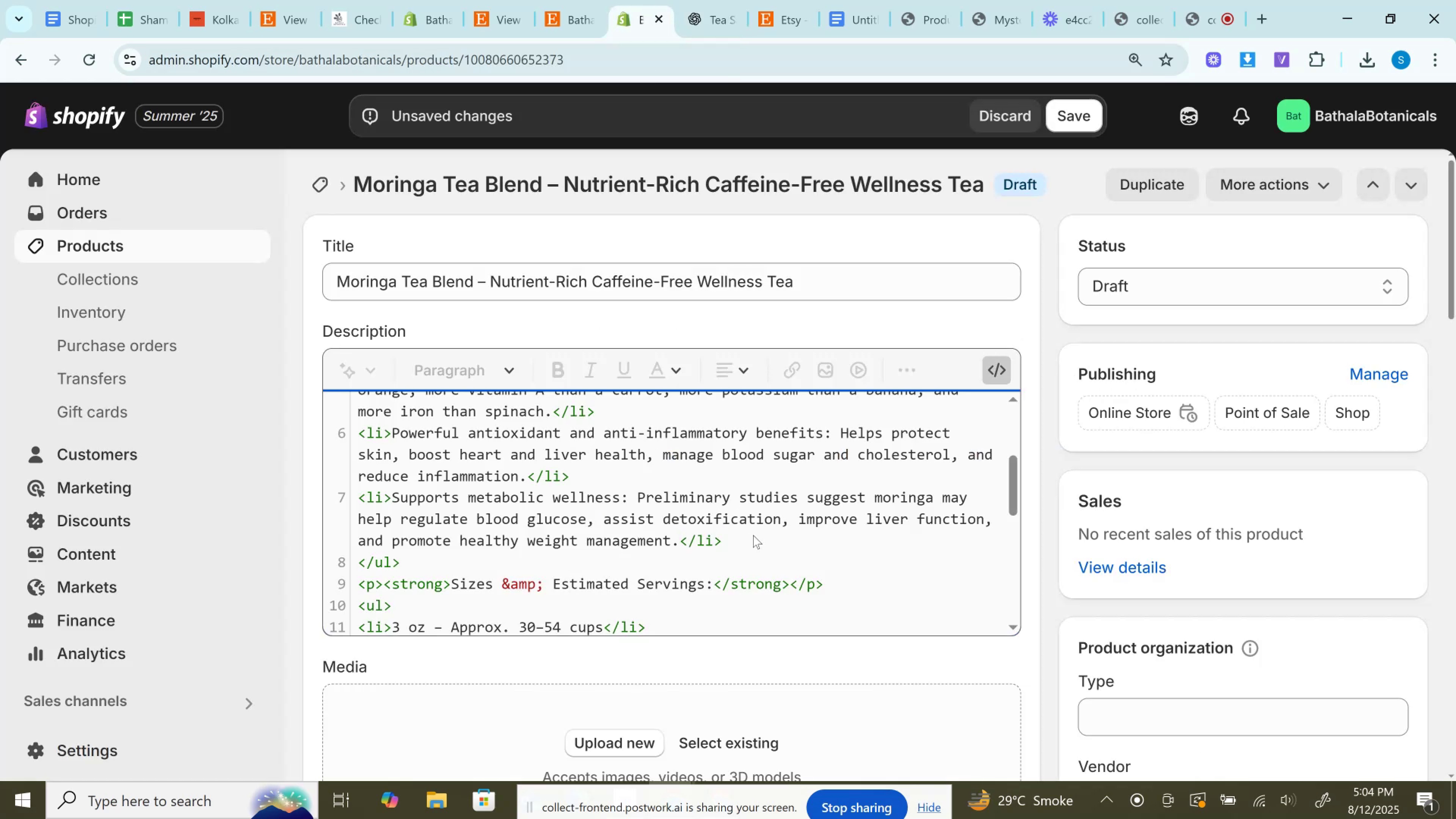 
key(Enter)
 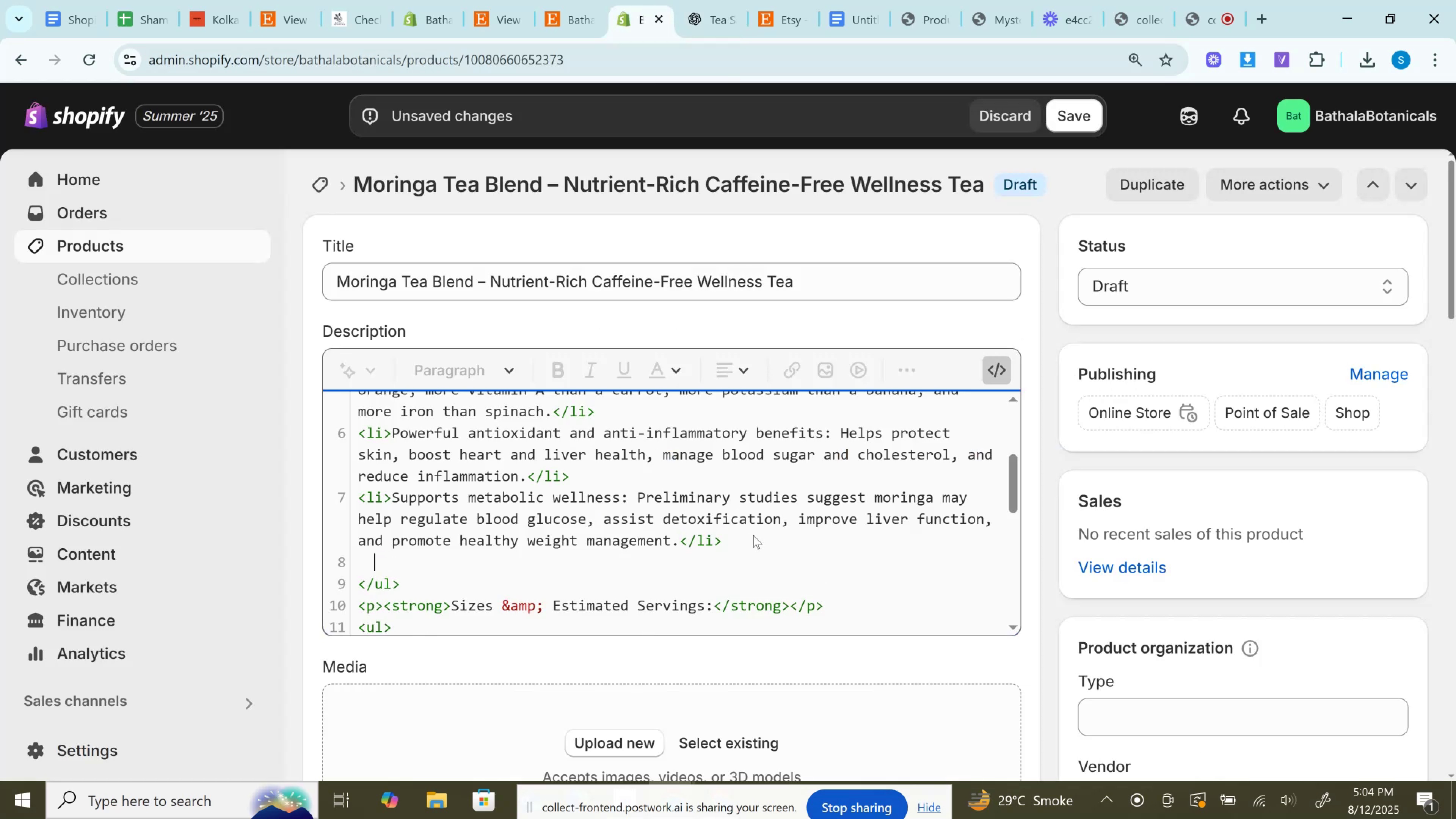 
type(<li></li>)
 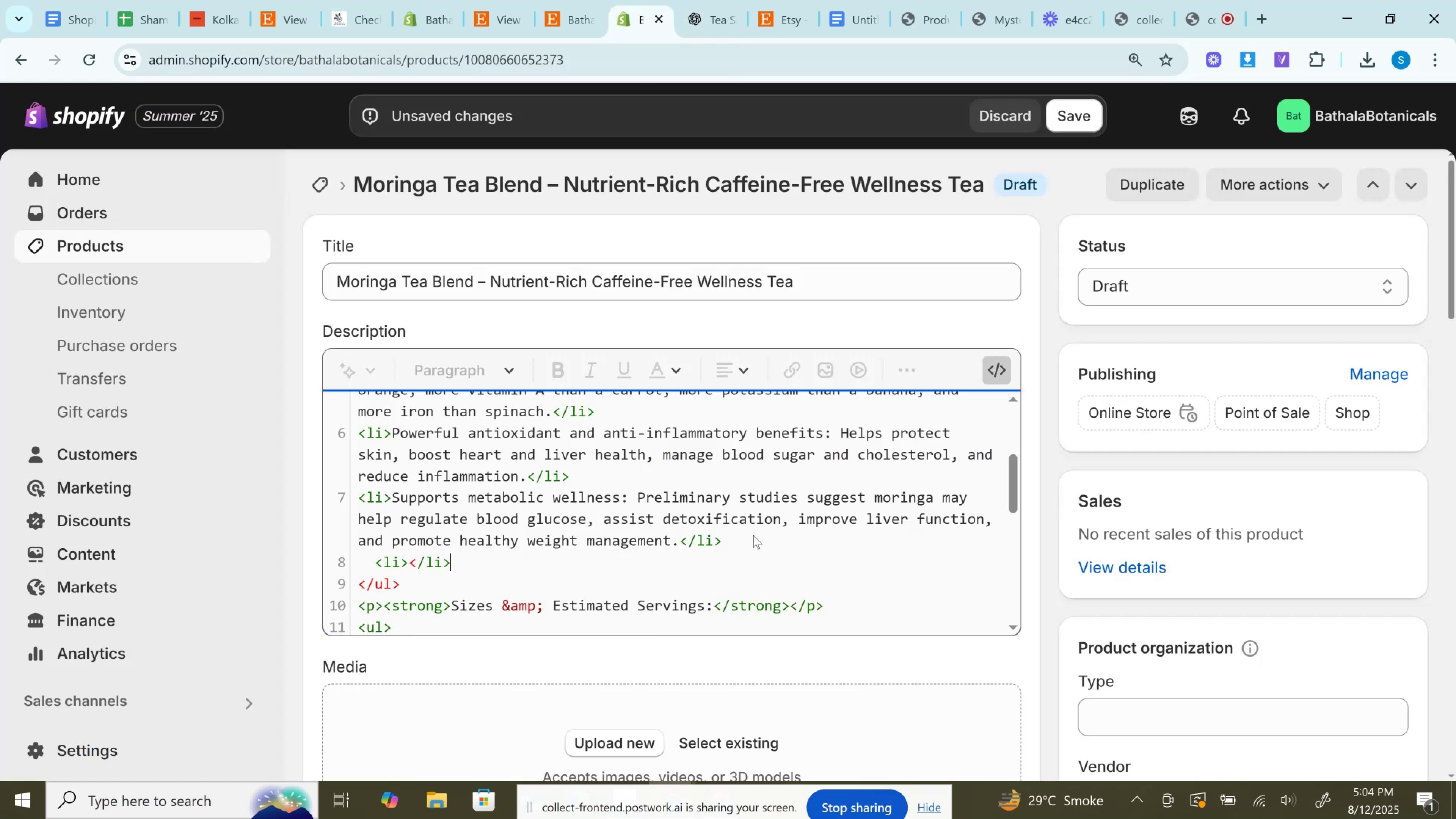 
key(ArrowLeft)
 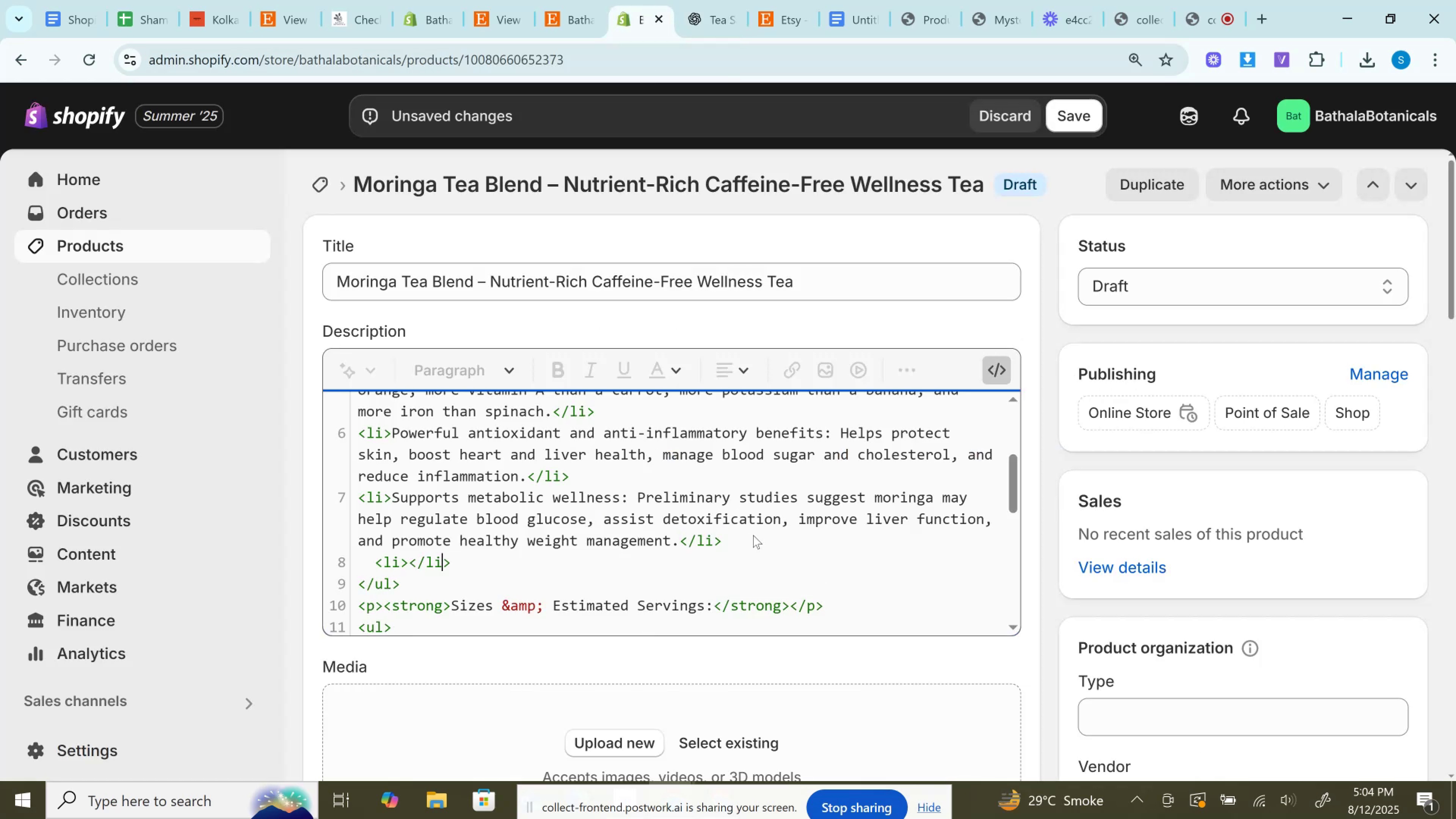 
key(ArrowLeft)
 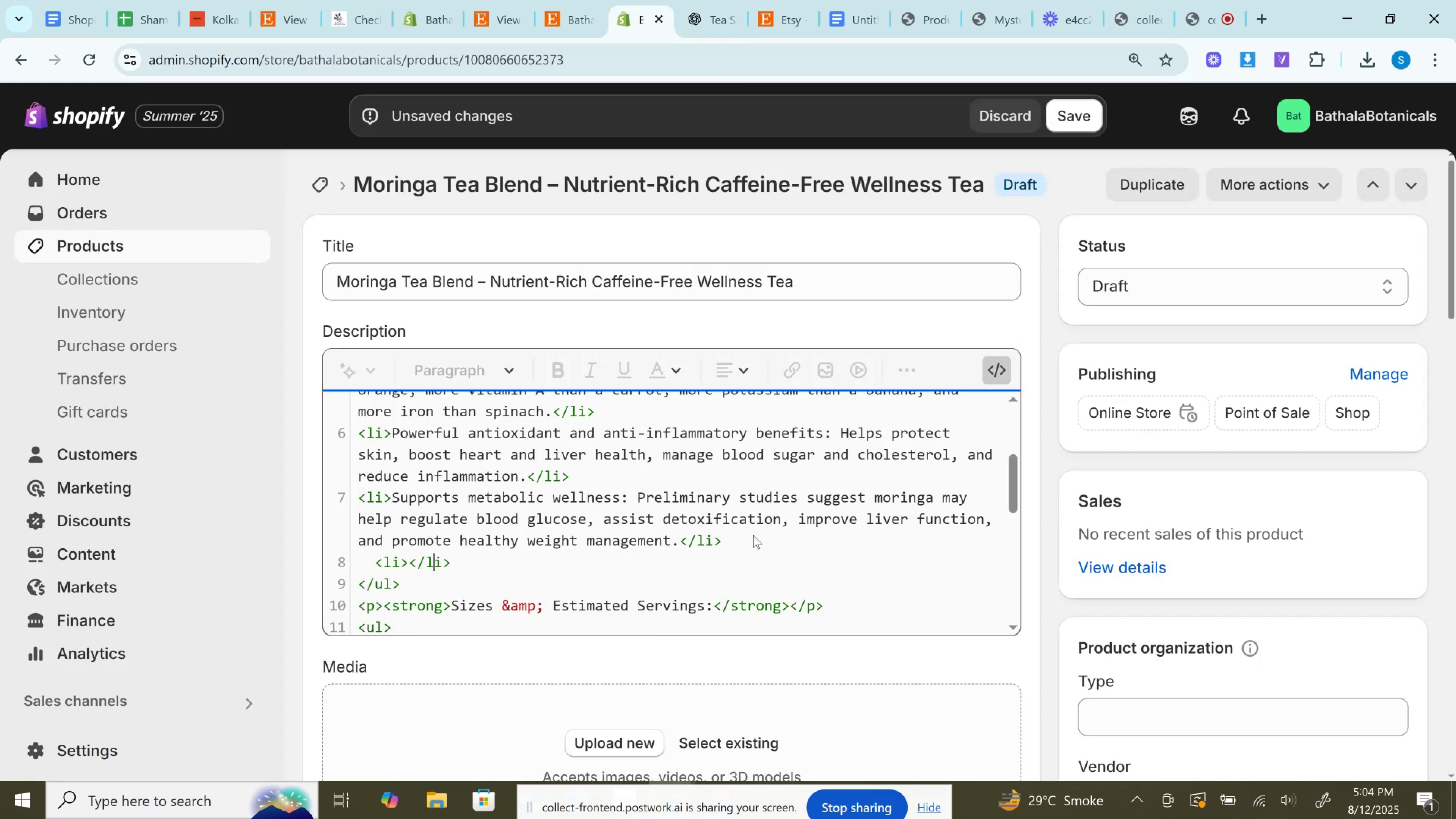 
hold_key(key=ArrowLeft, duration=0.67)
 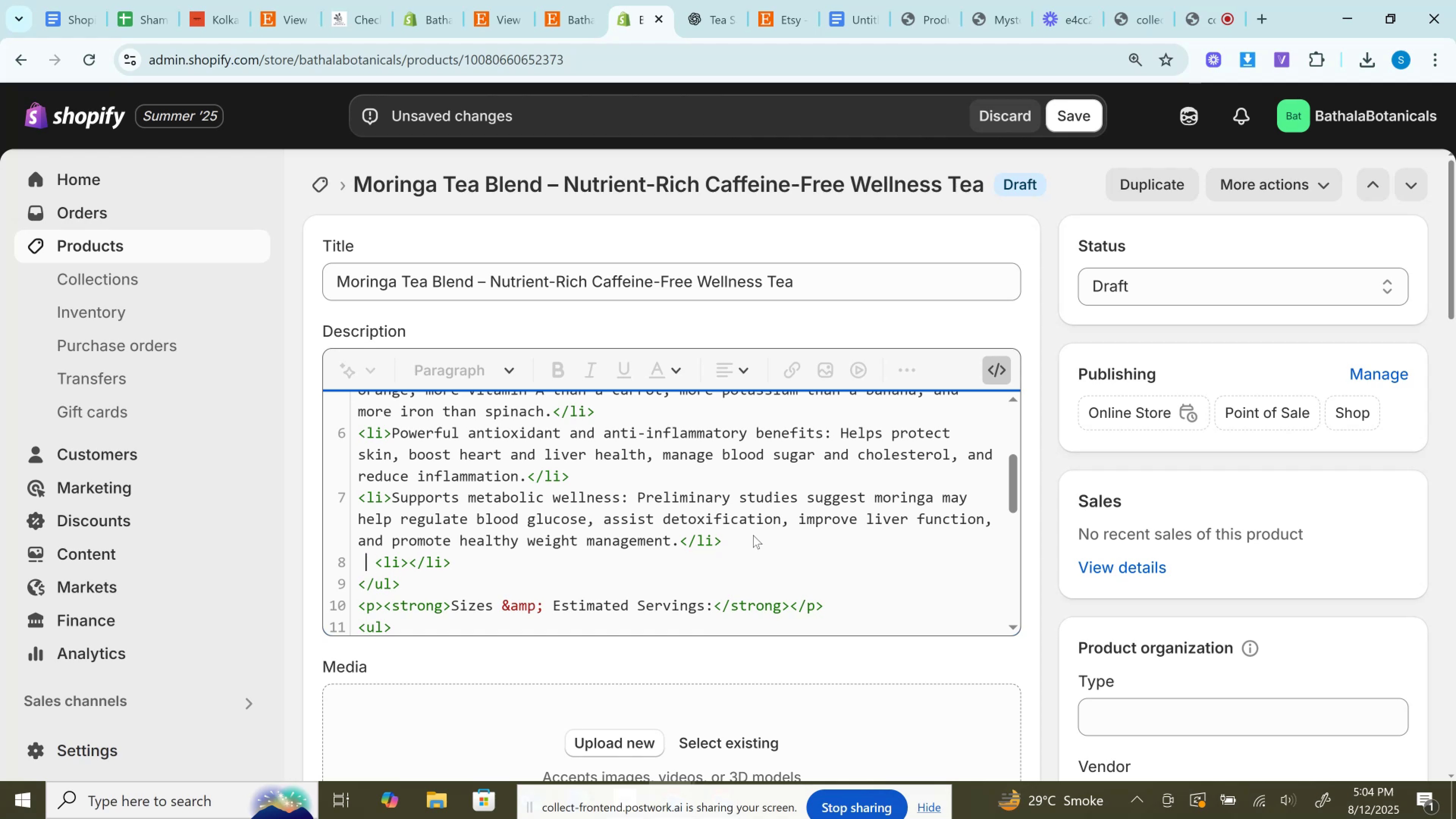 
key(ArrowRight)
 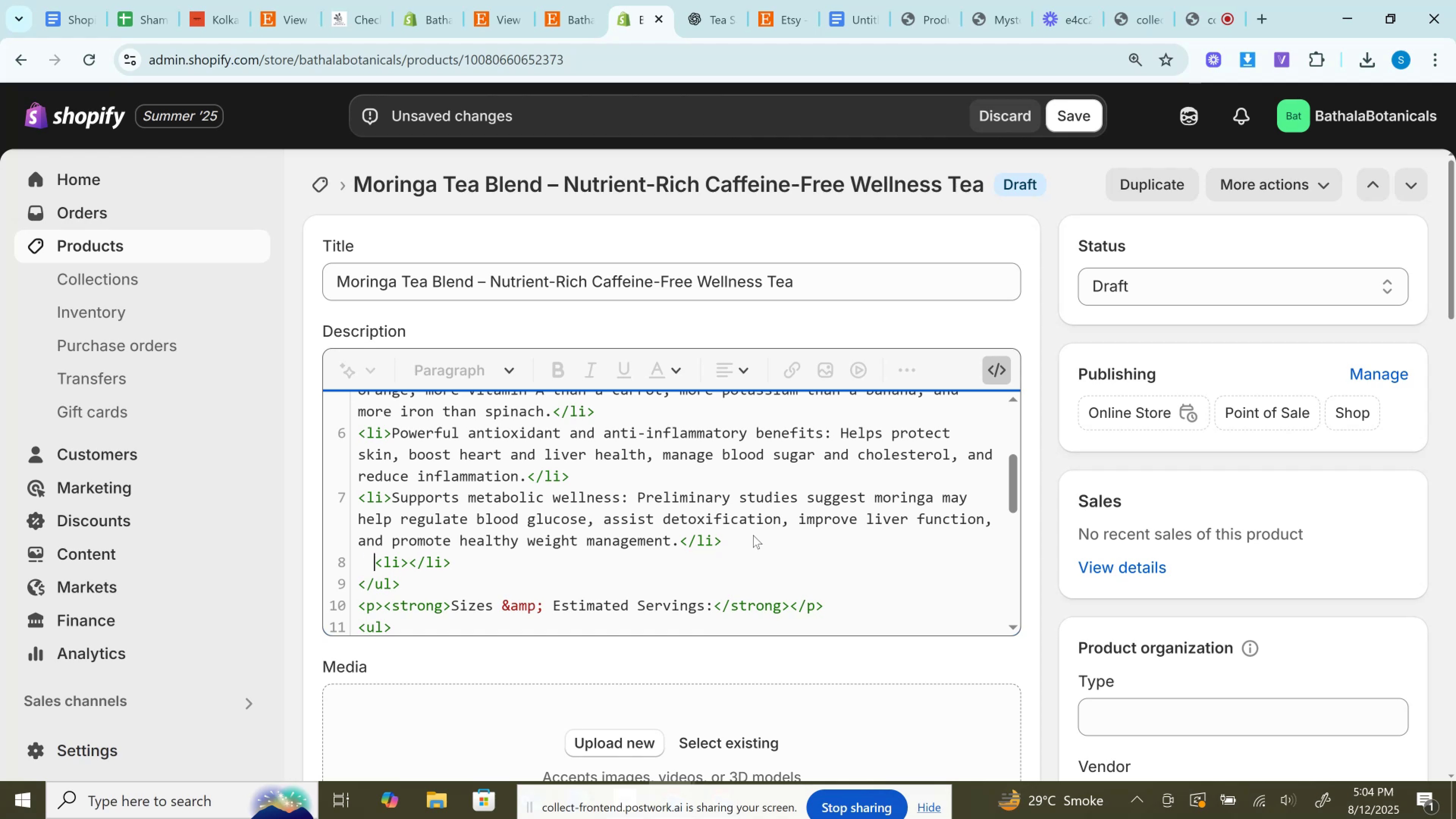 
key(ArrowRight)
 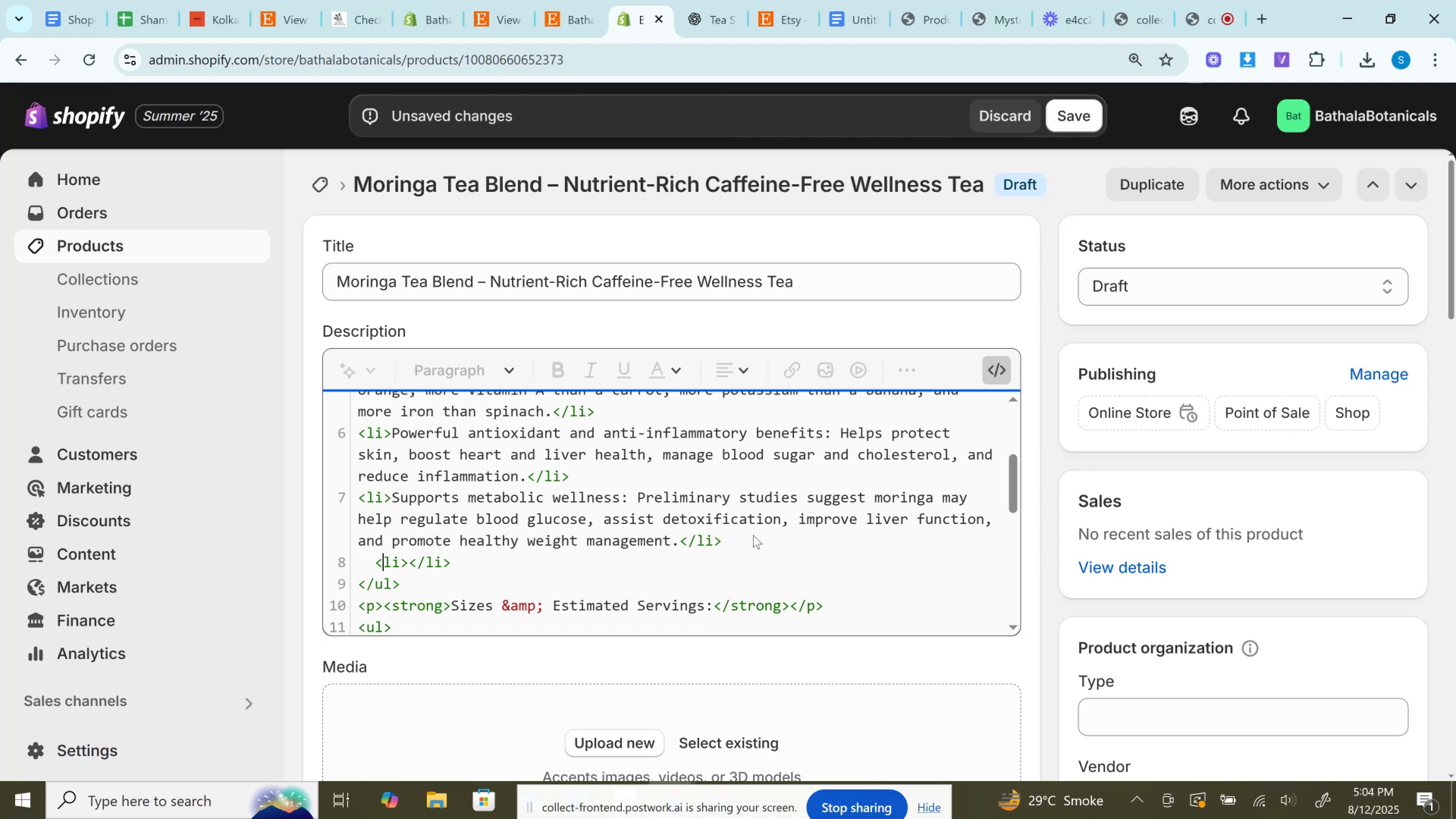 
key(ArrowLeft)
 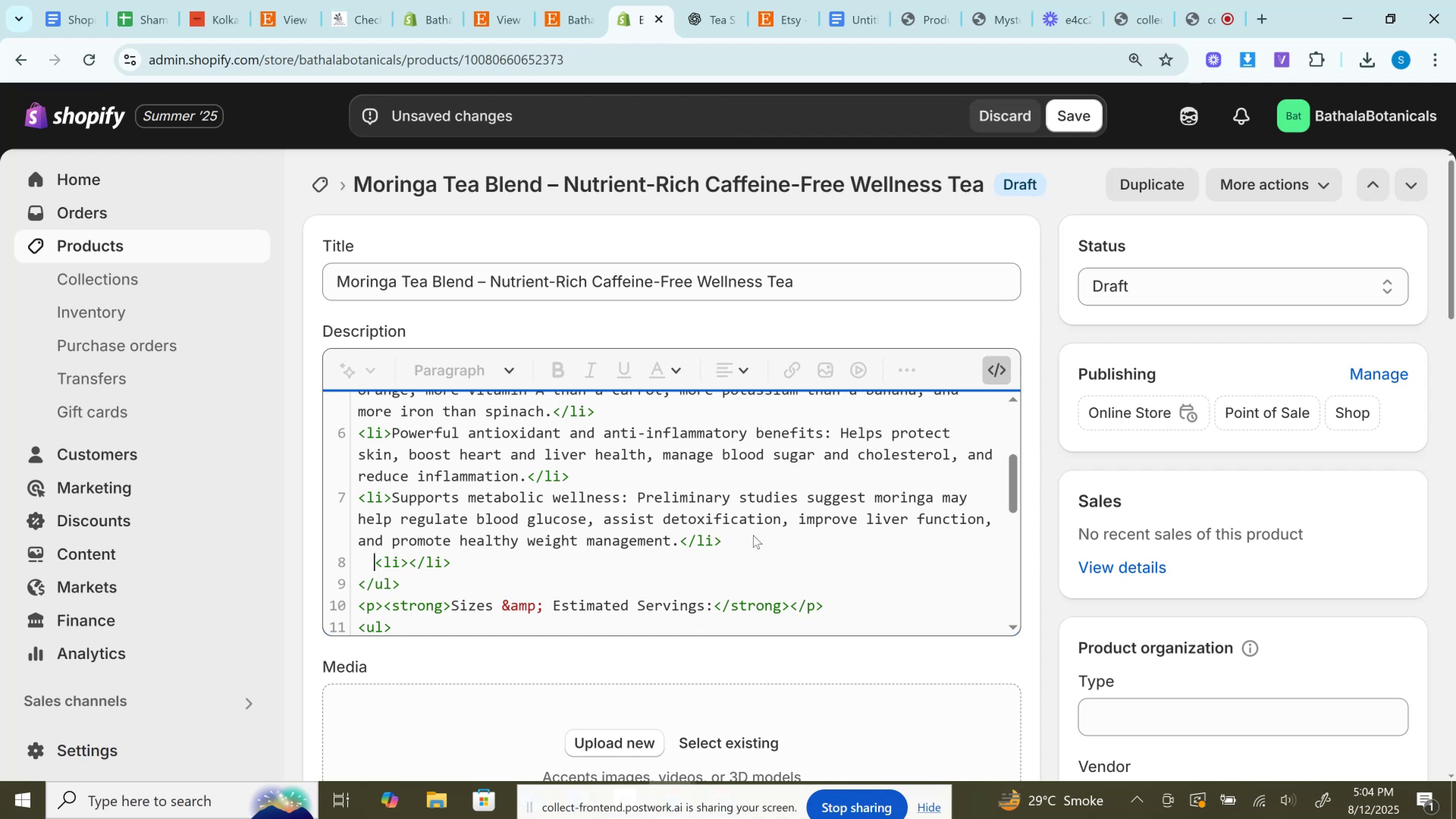 
key(Backspace)
 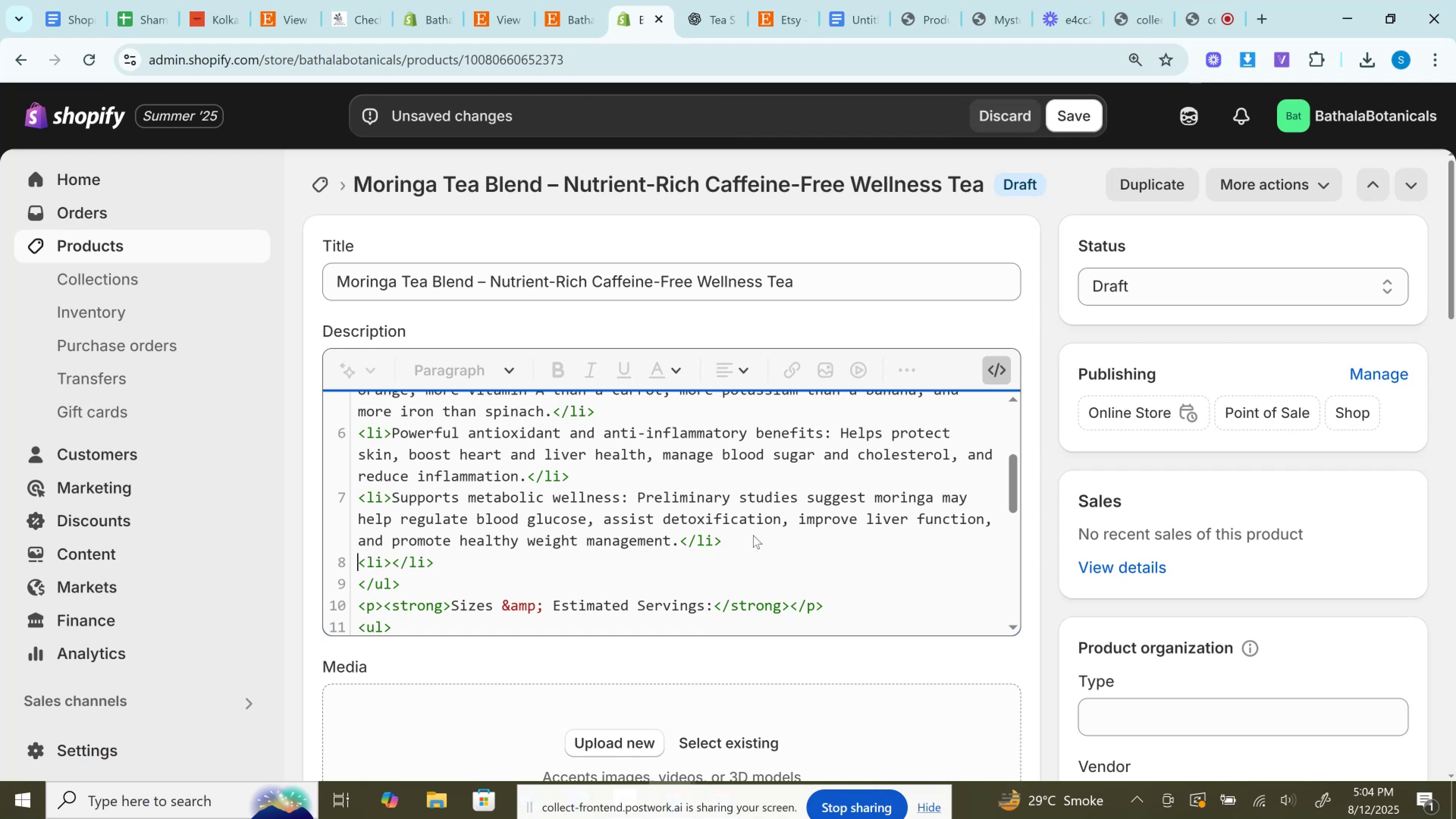 
key(Backspace)
 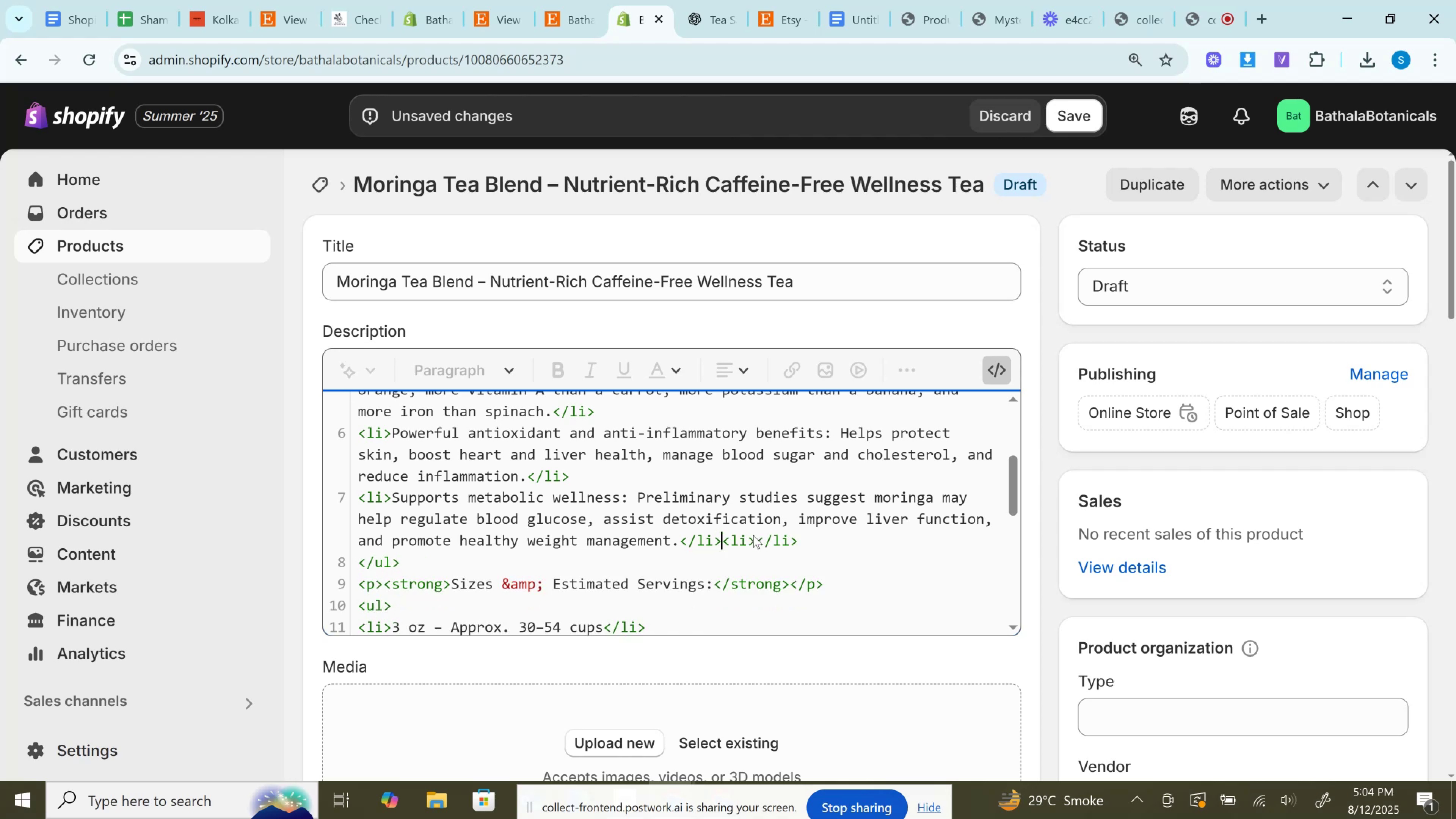 
key(Enter)
 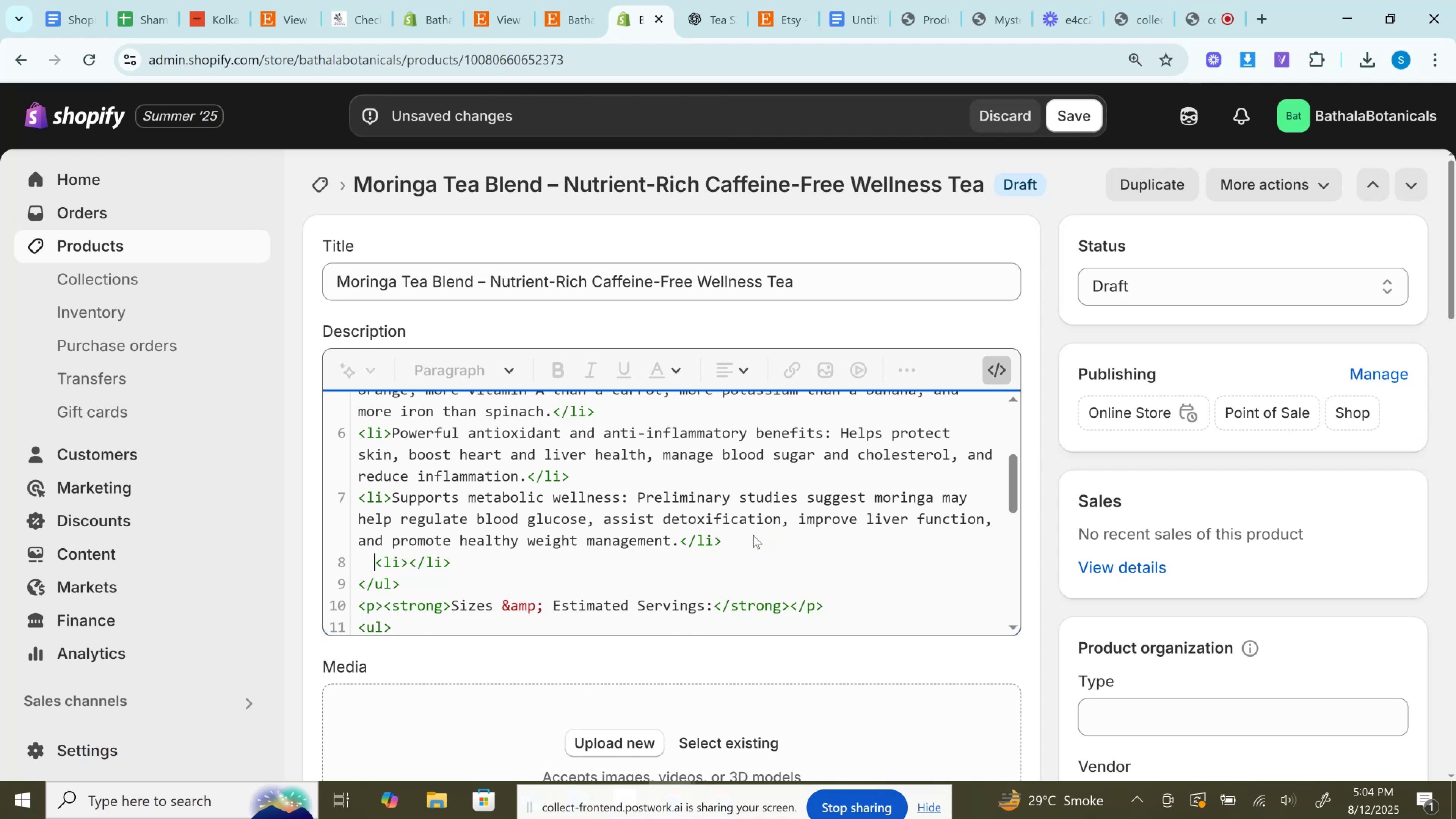 
key(Backspace)
 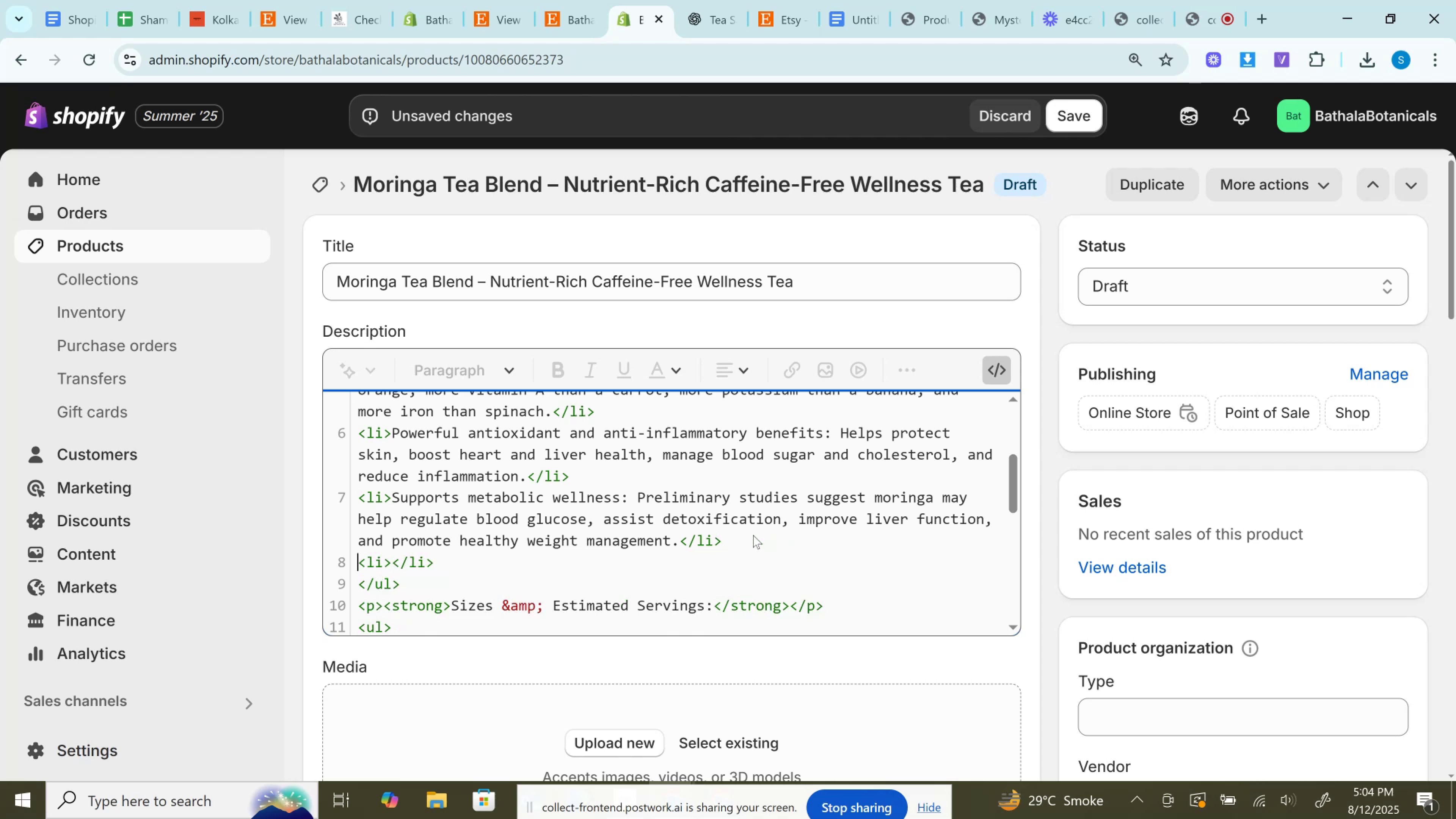 
key(ArrowRight)
 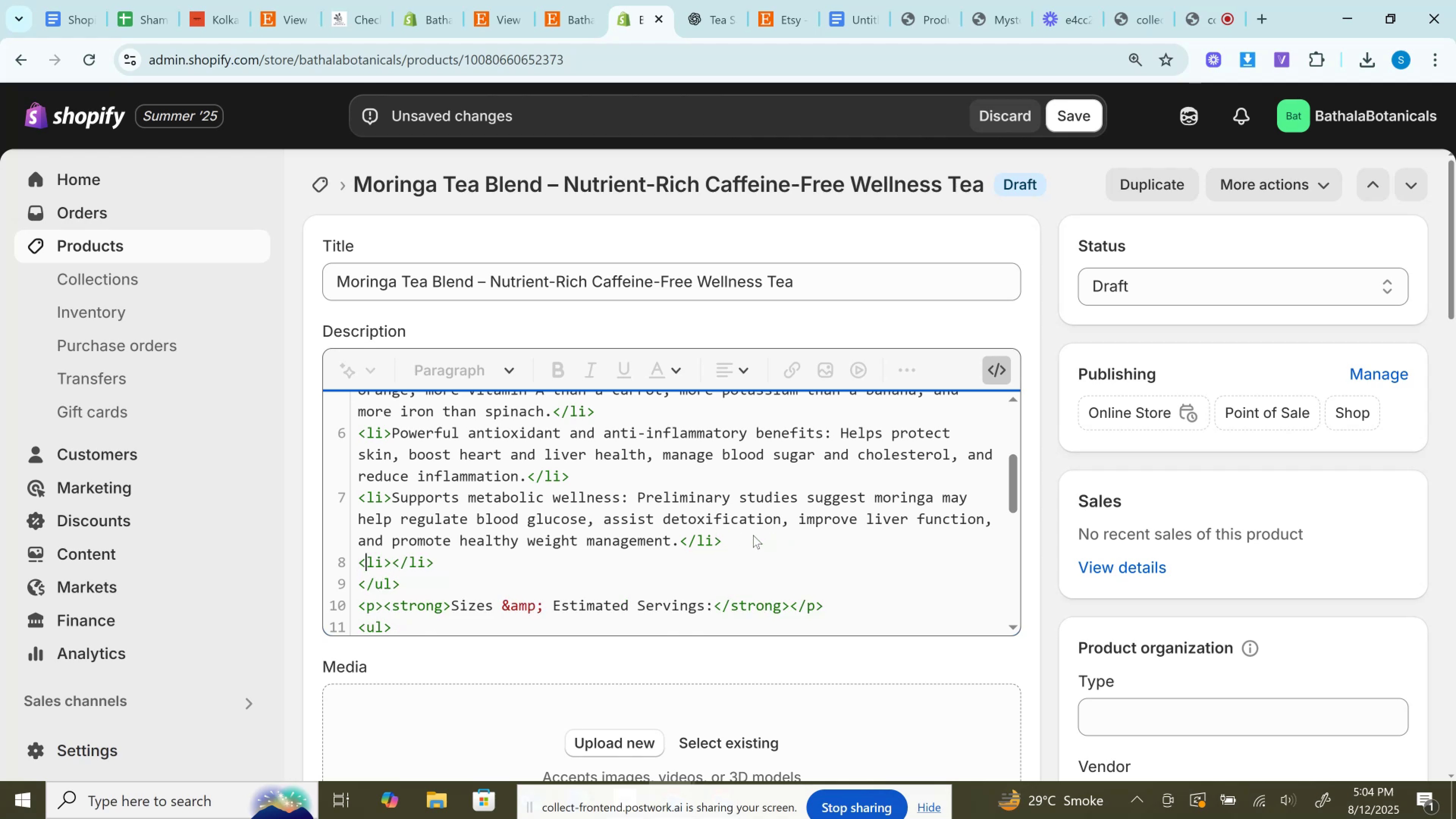 
key(ArrowRight)
 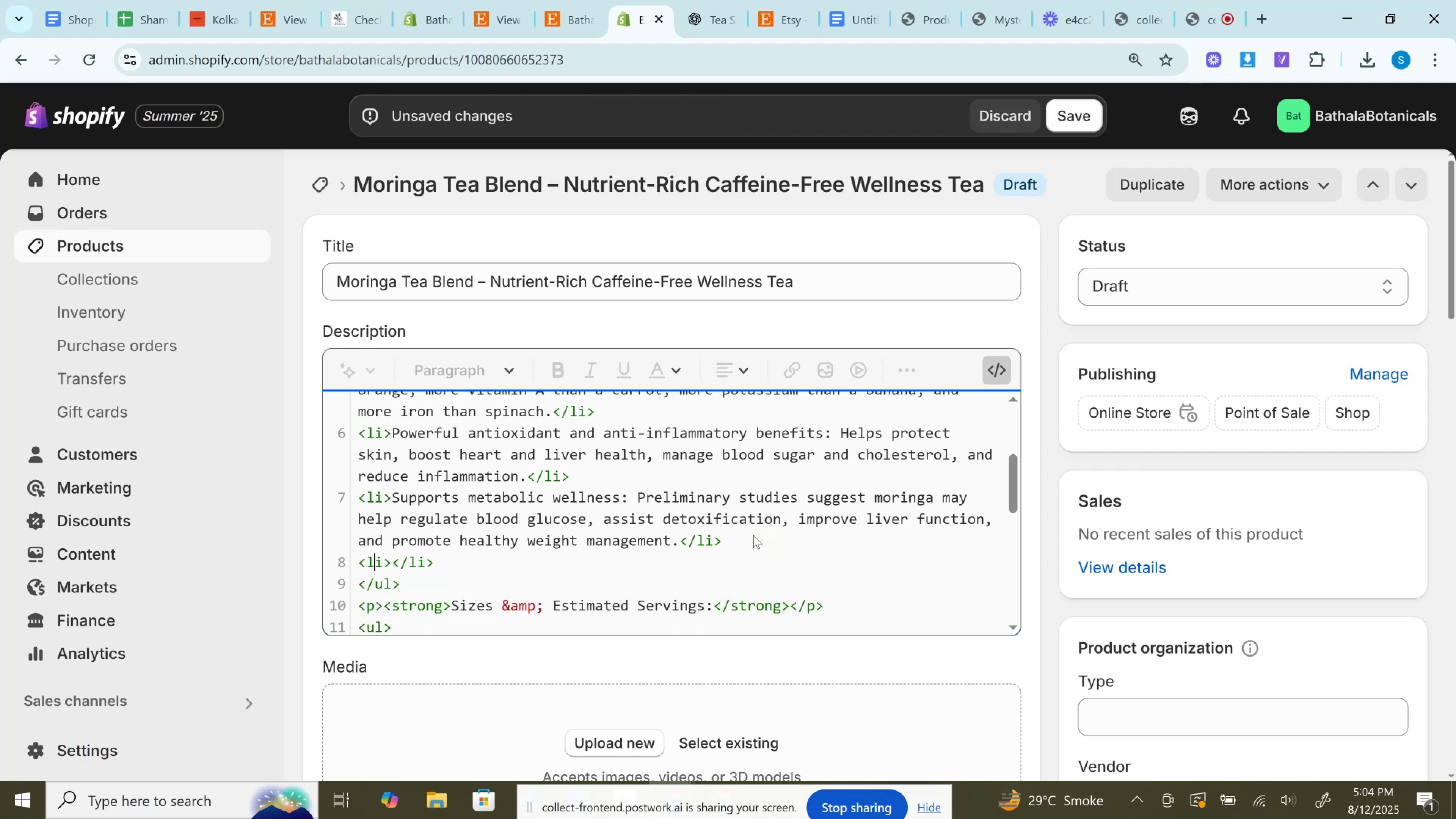 
key(ArrowRight)
 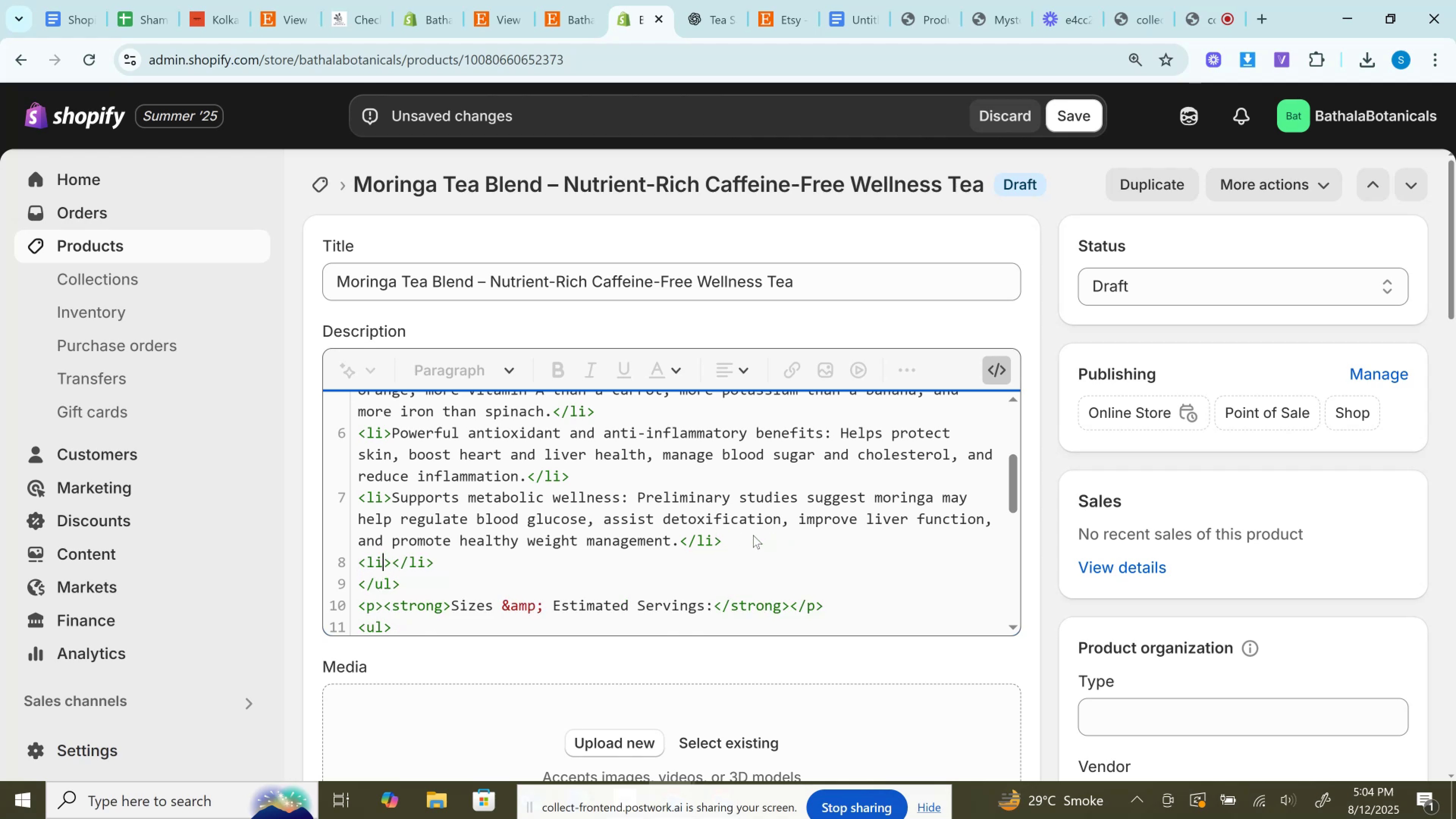 
key(ArrowRight)
 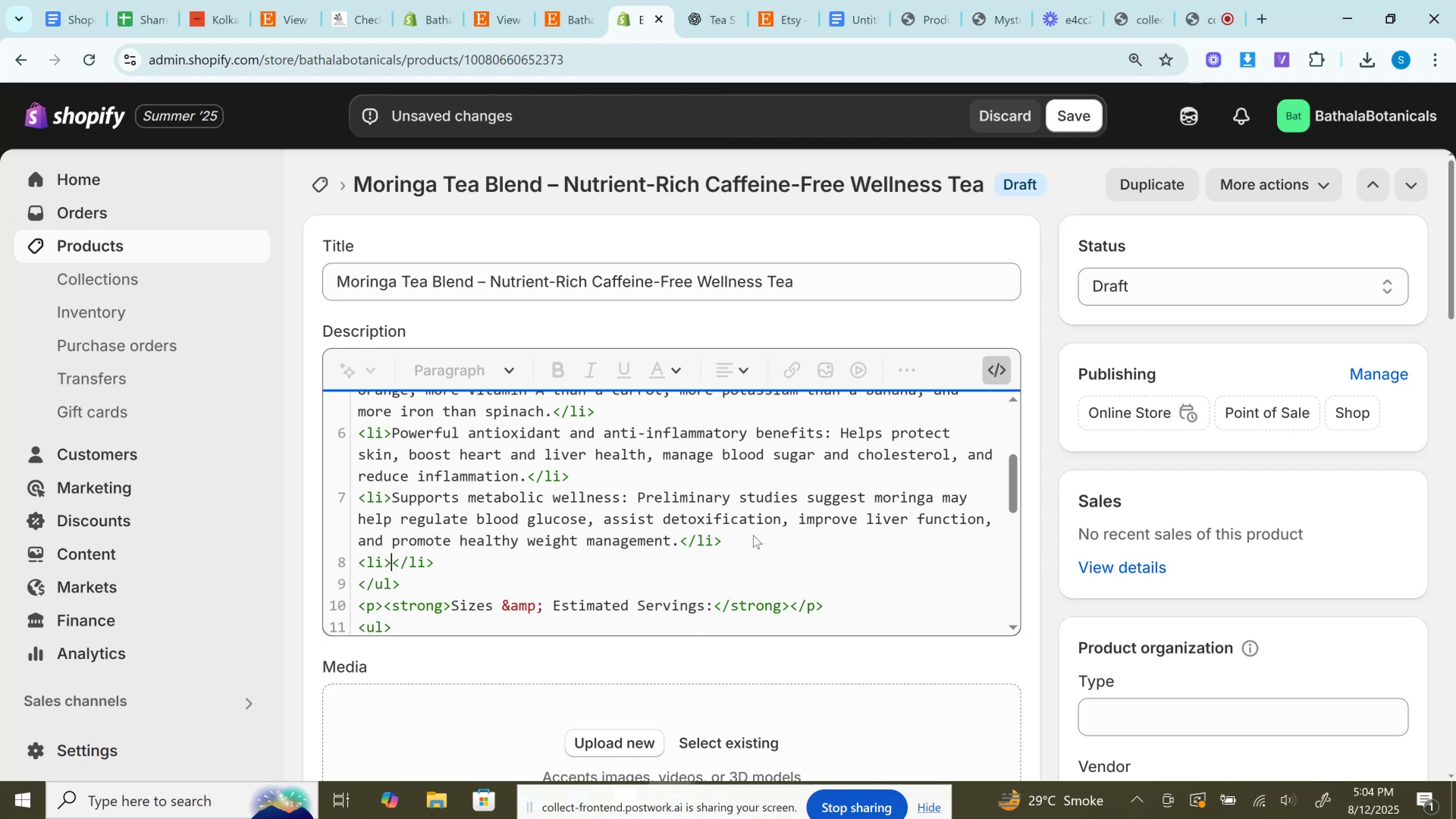 
key(Control+V)
 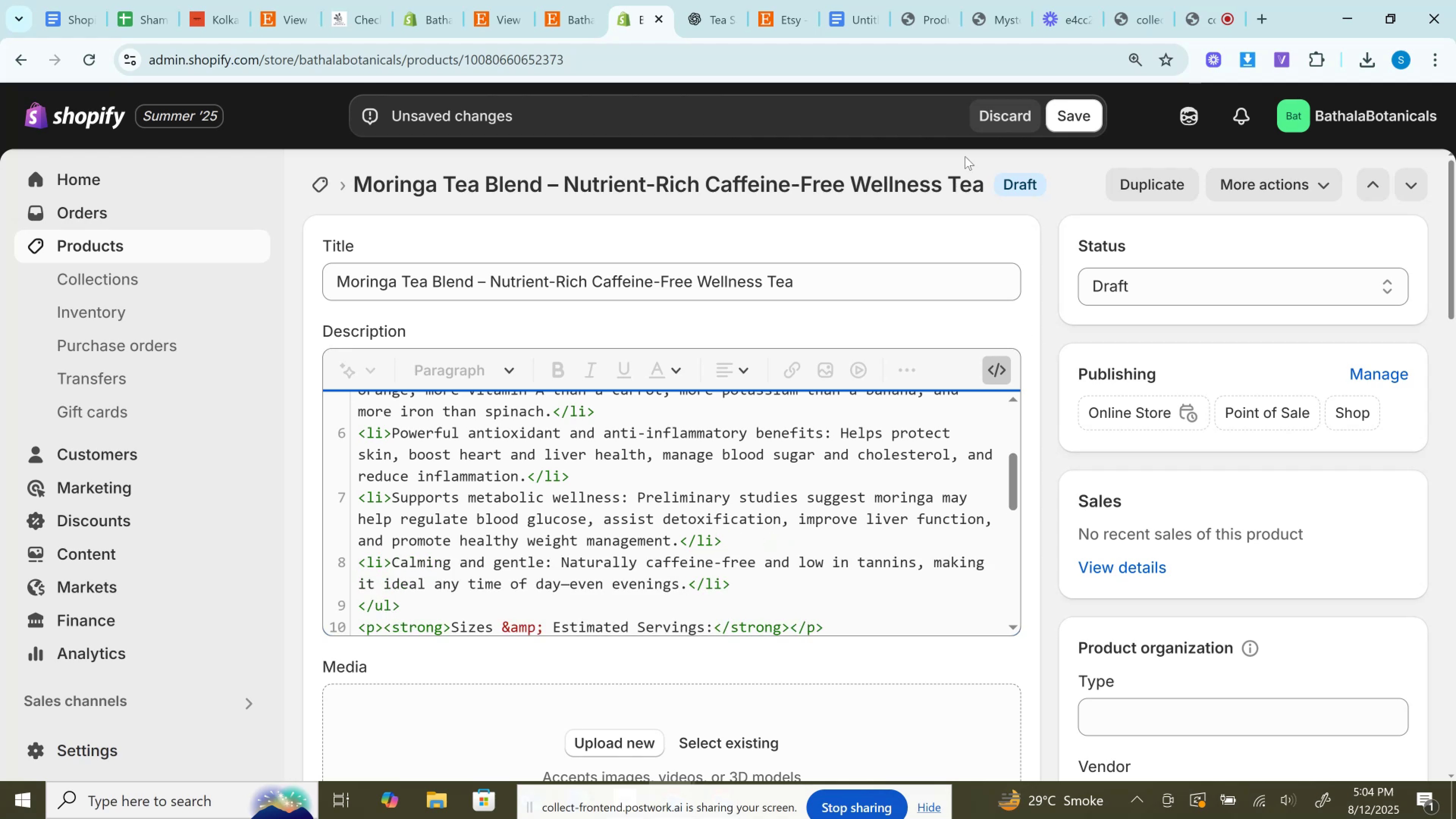 
left_click([708, 0])
 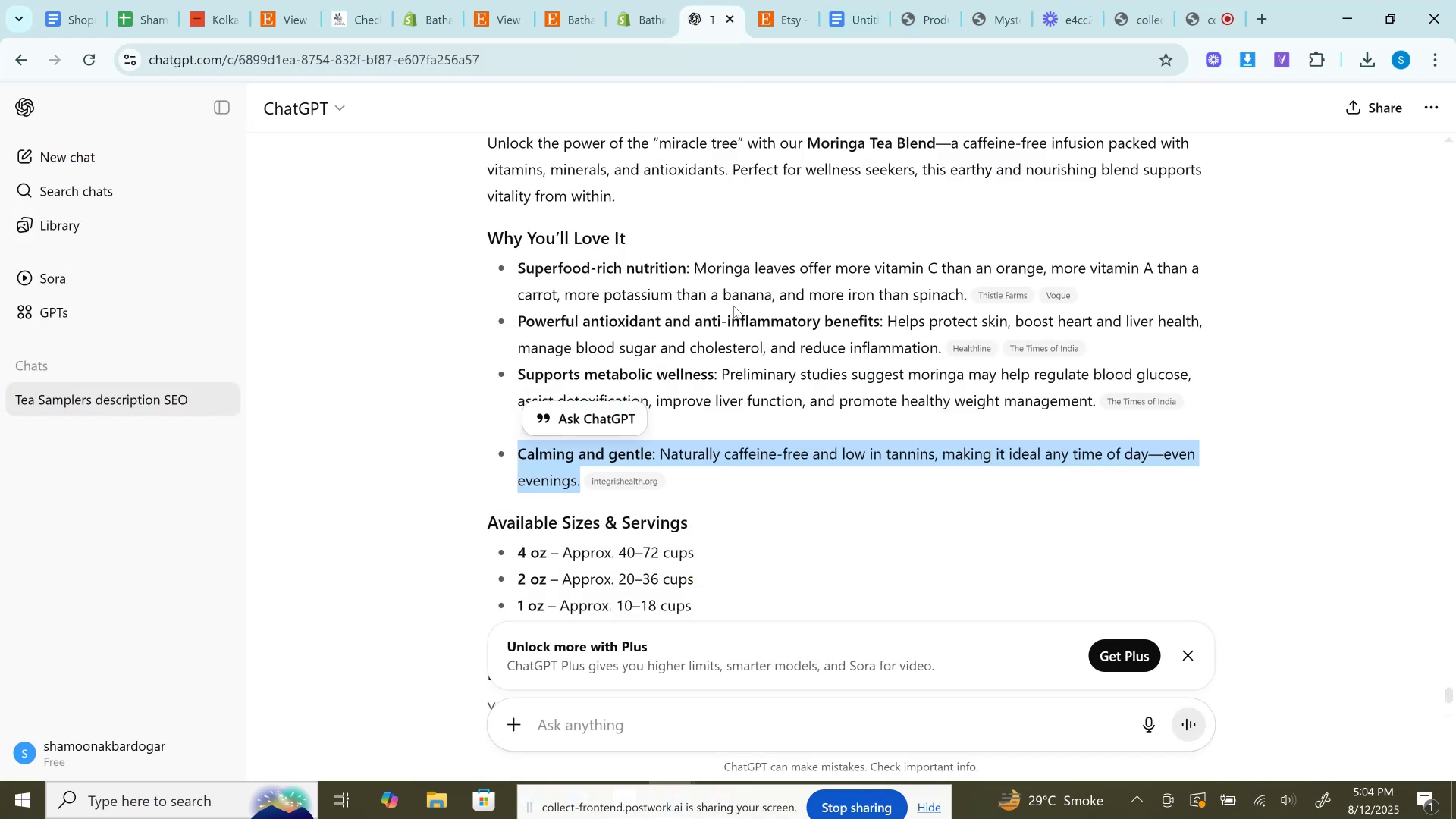 
scroll: coordinate [728, 345], scroll_direction: down, amount: 2.0
 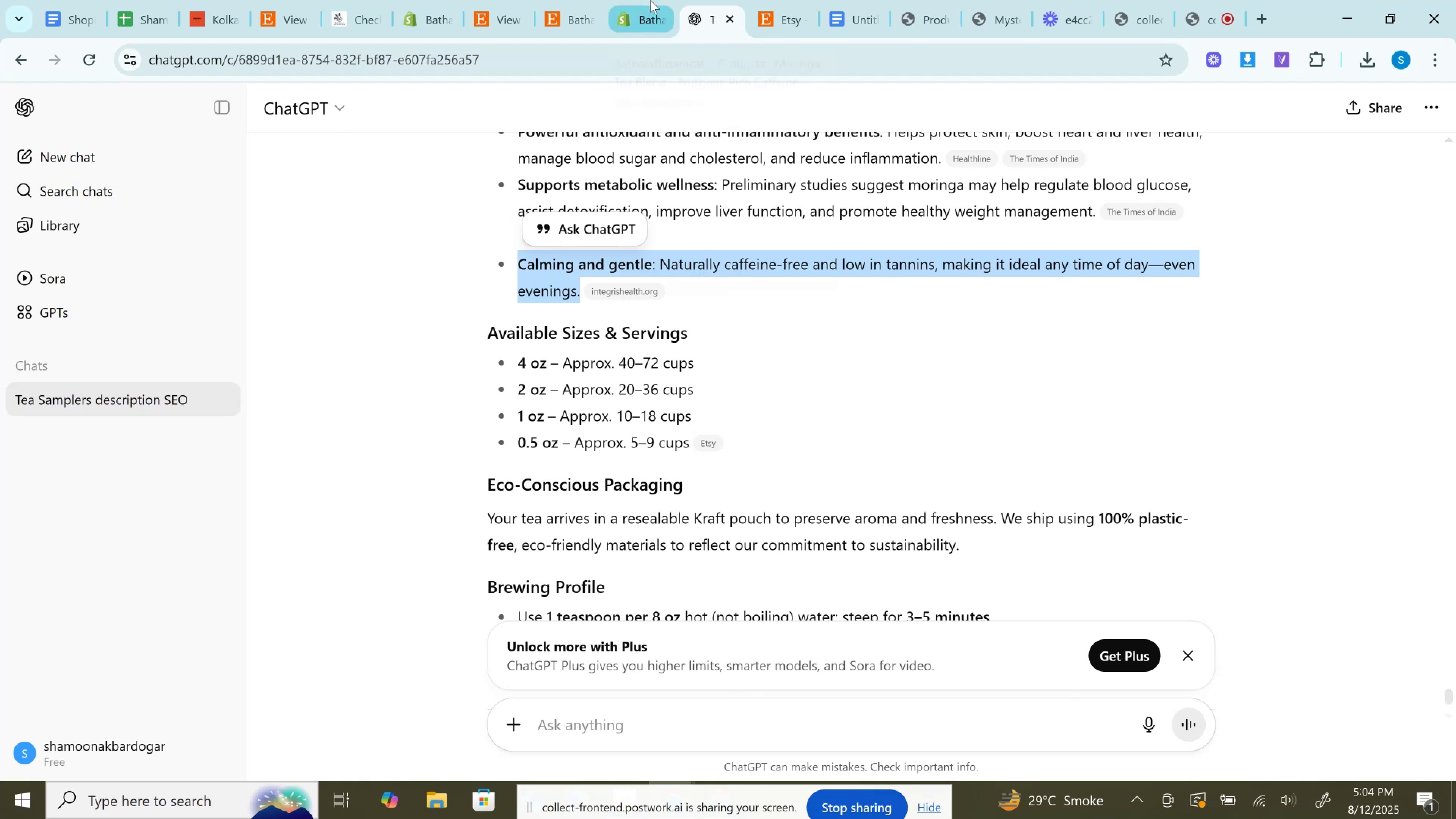 
left_click([650, 0])
 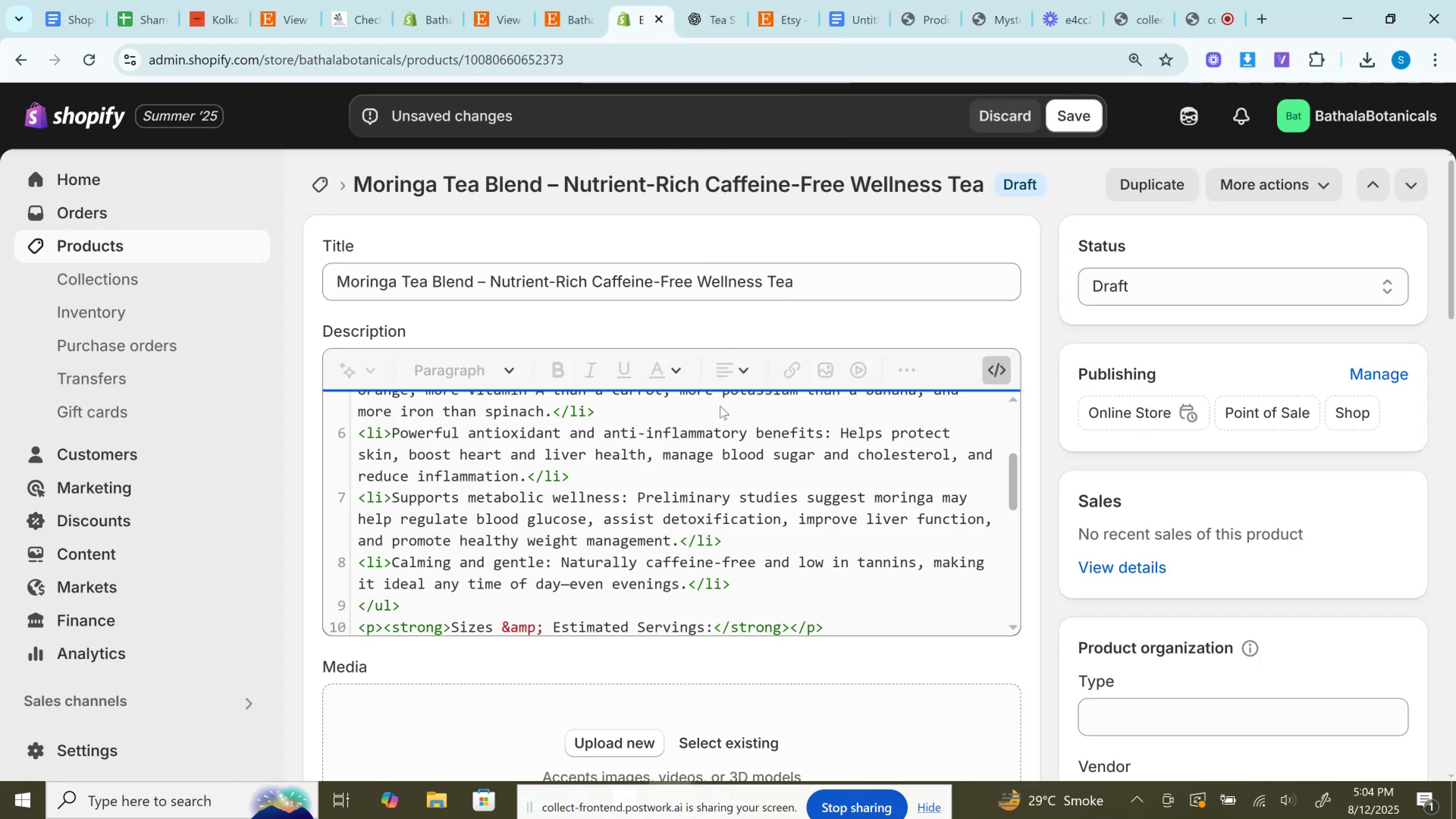 
scroll: coordinate [726, 449], scroll_direction: down, amount: 2.0
 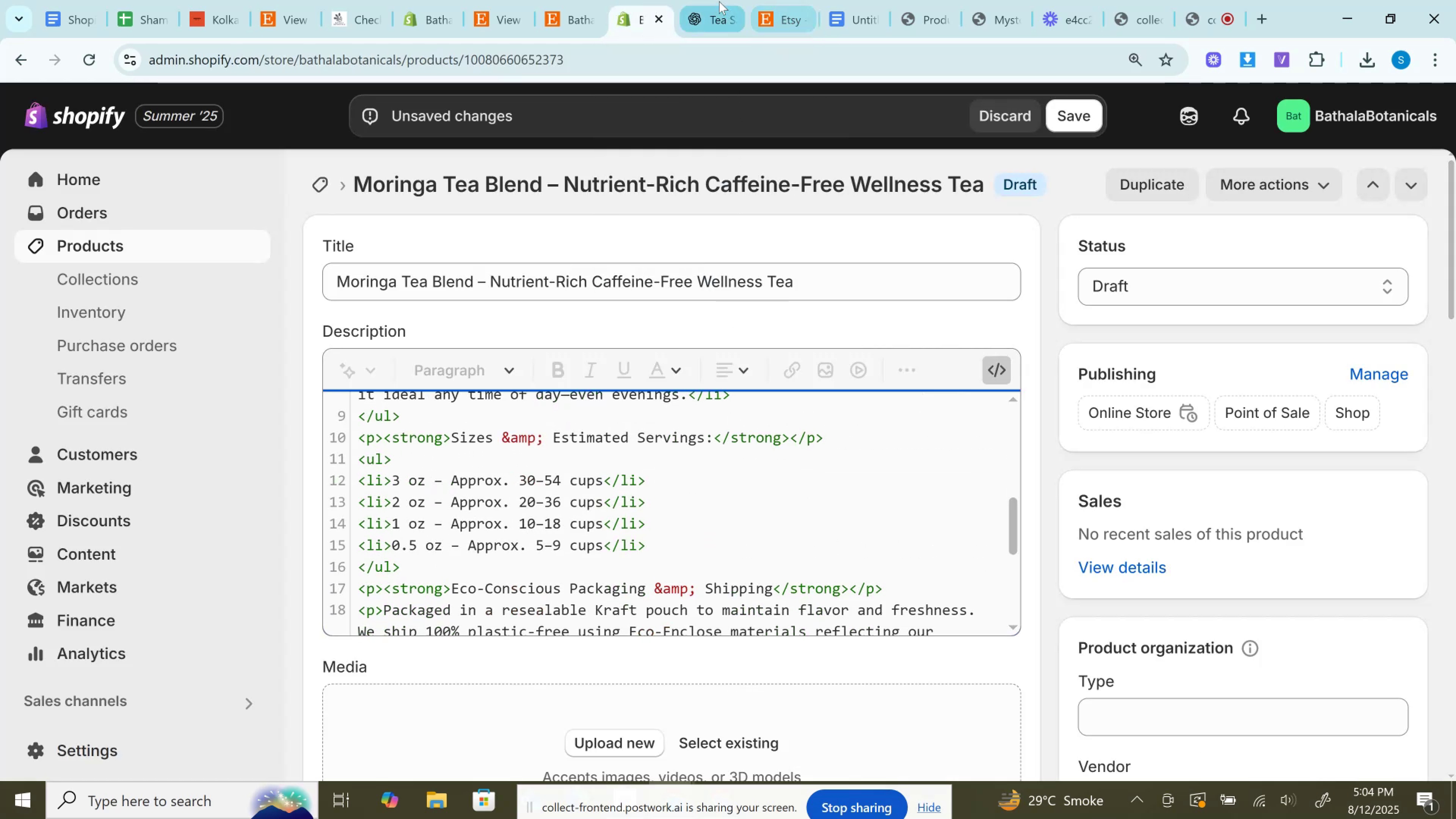 
left_click([718, 0])
 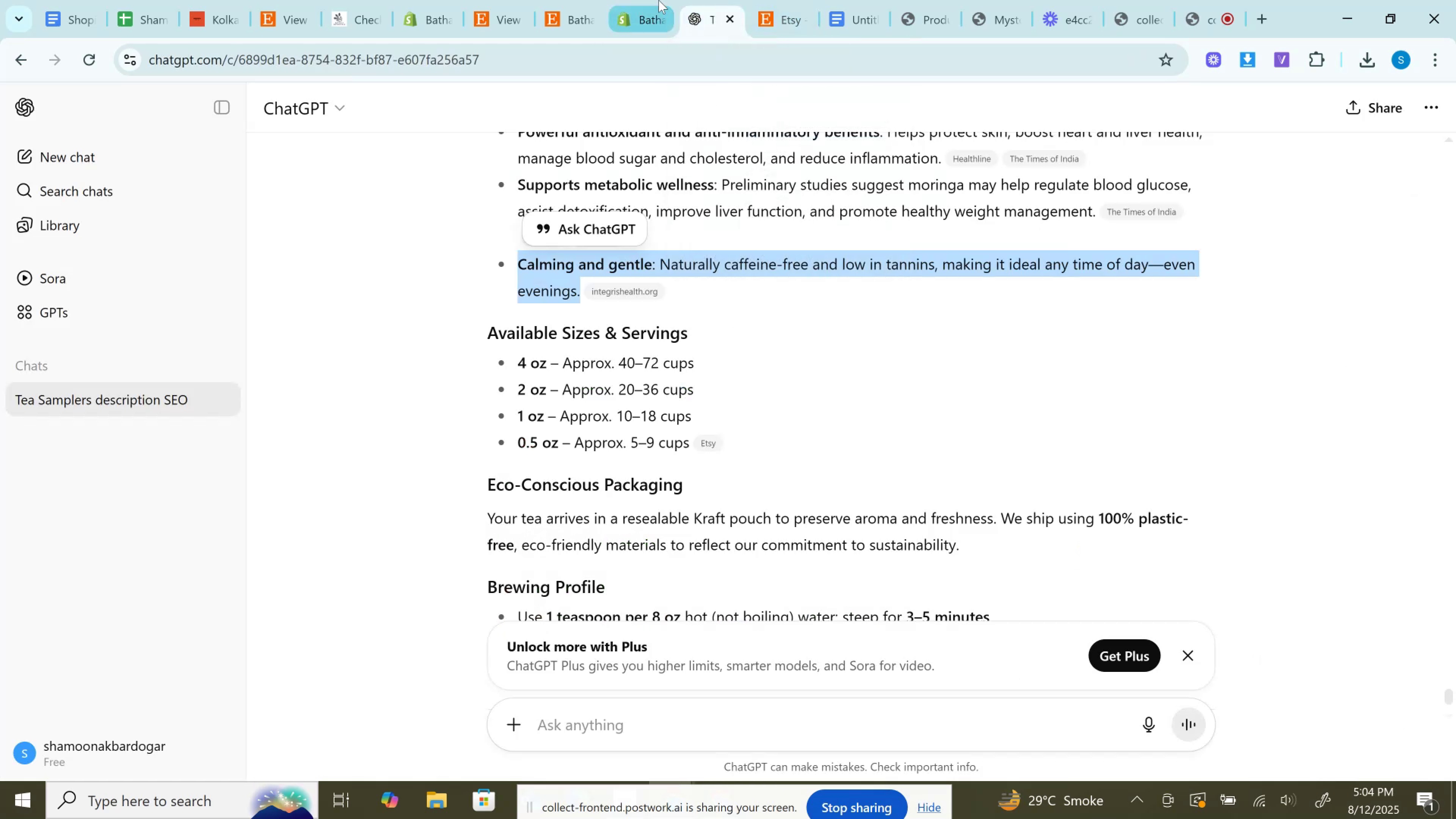 
left_click([659, 0])
 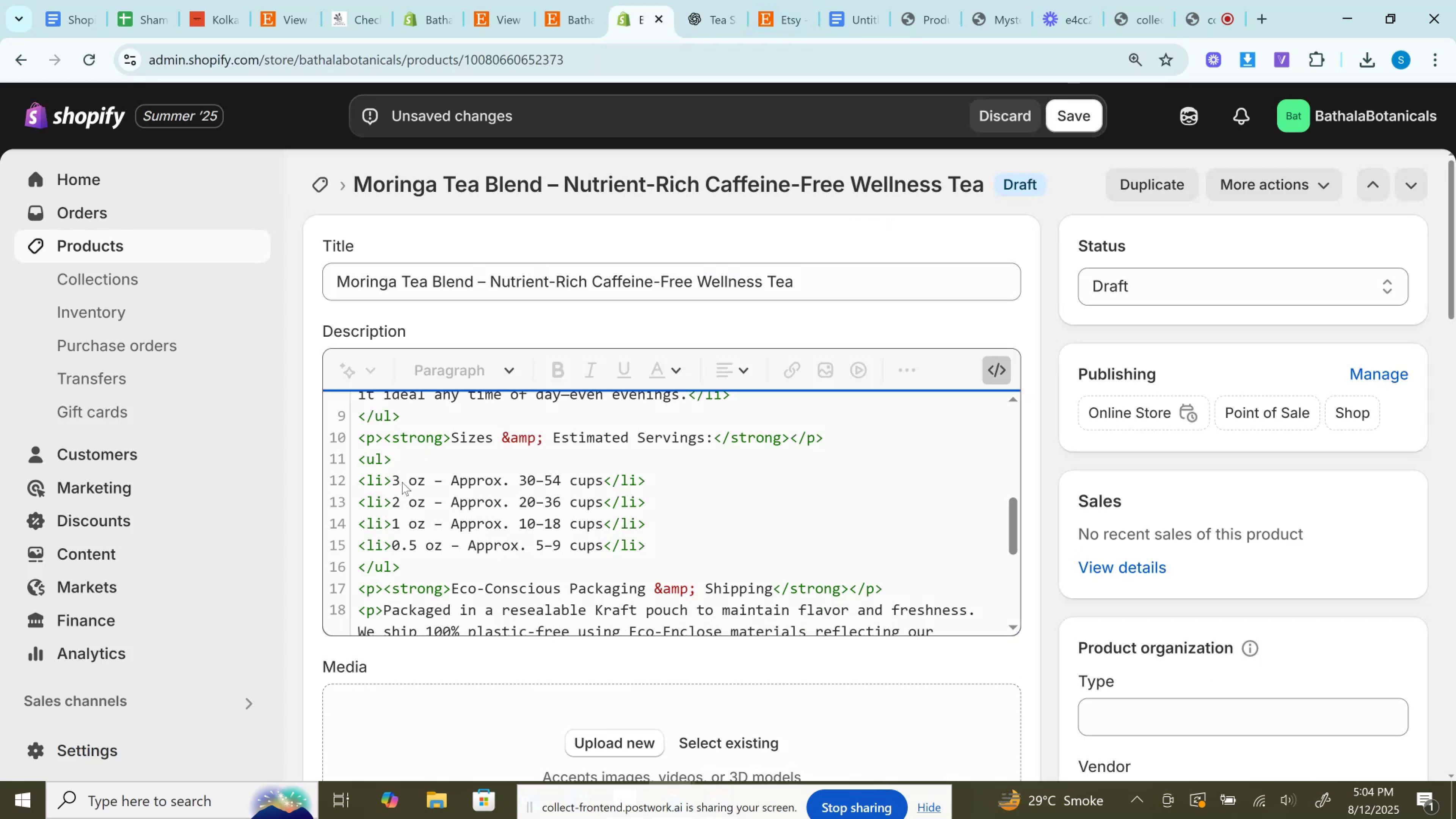 
left_click([722, 0])
 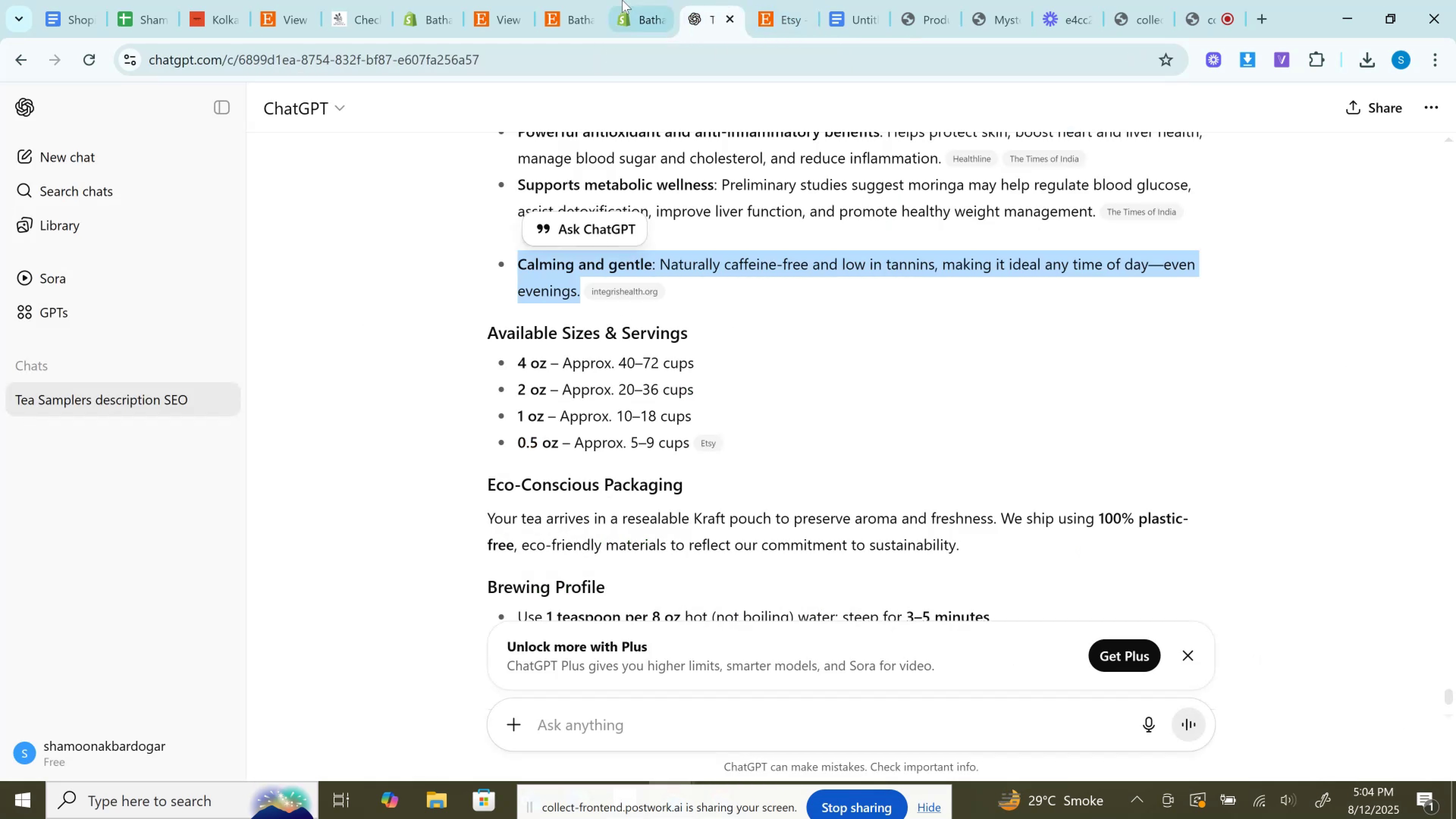 
left_click([642, 0])
 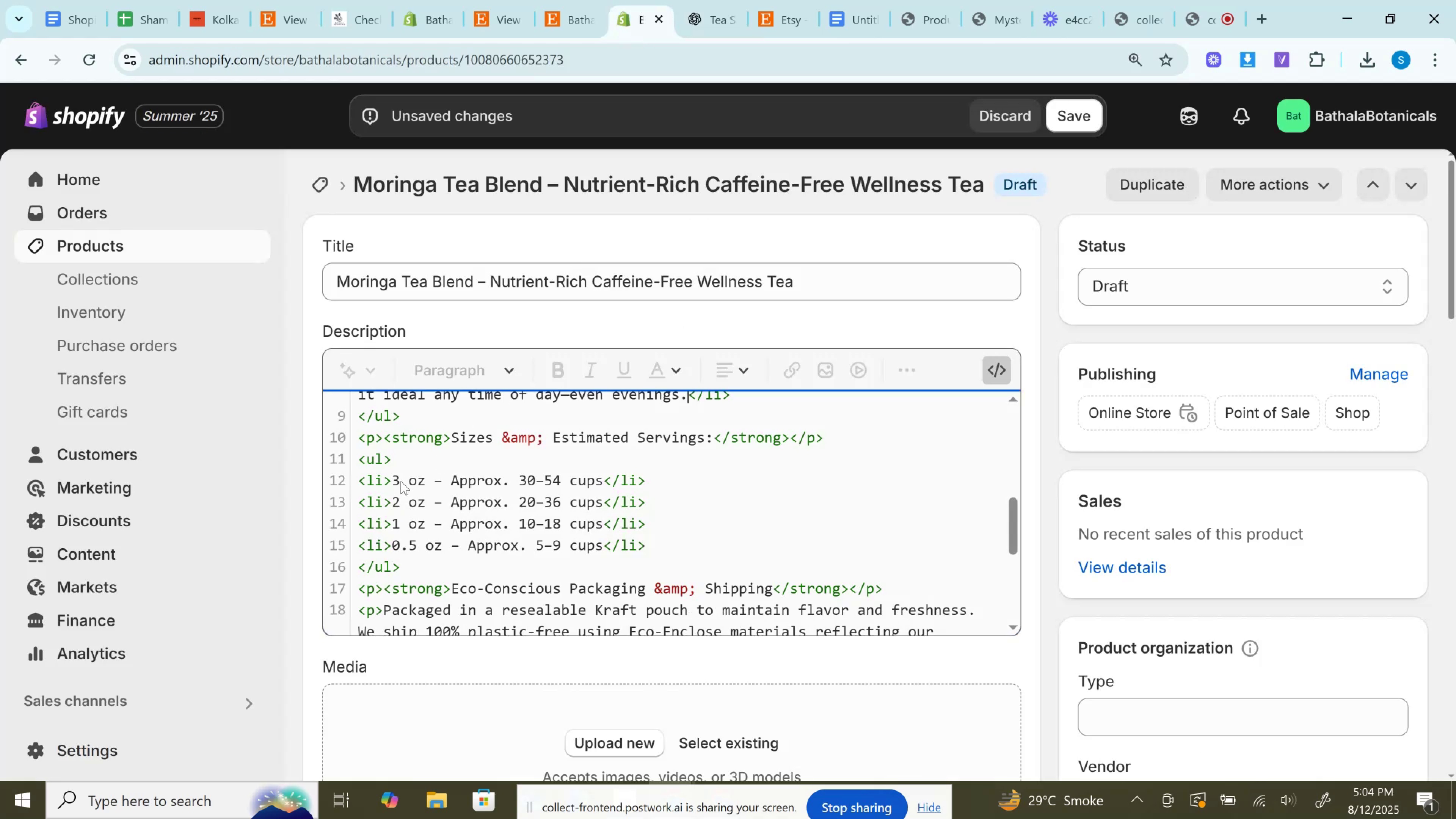 
left_click_drag(start_coordinate=[400, 481], to_coordinate=[395, 479])
 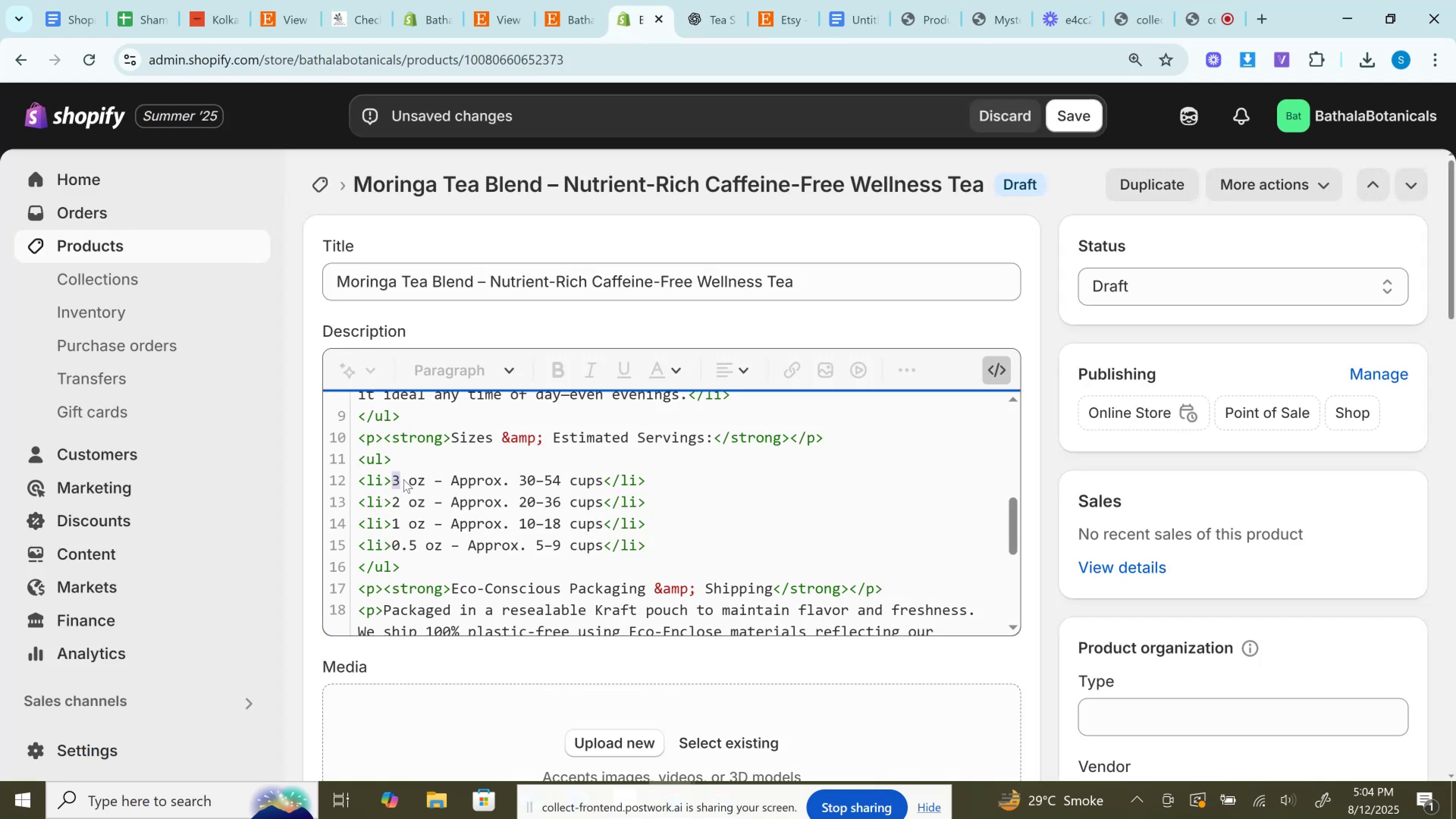 
key(4)
 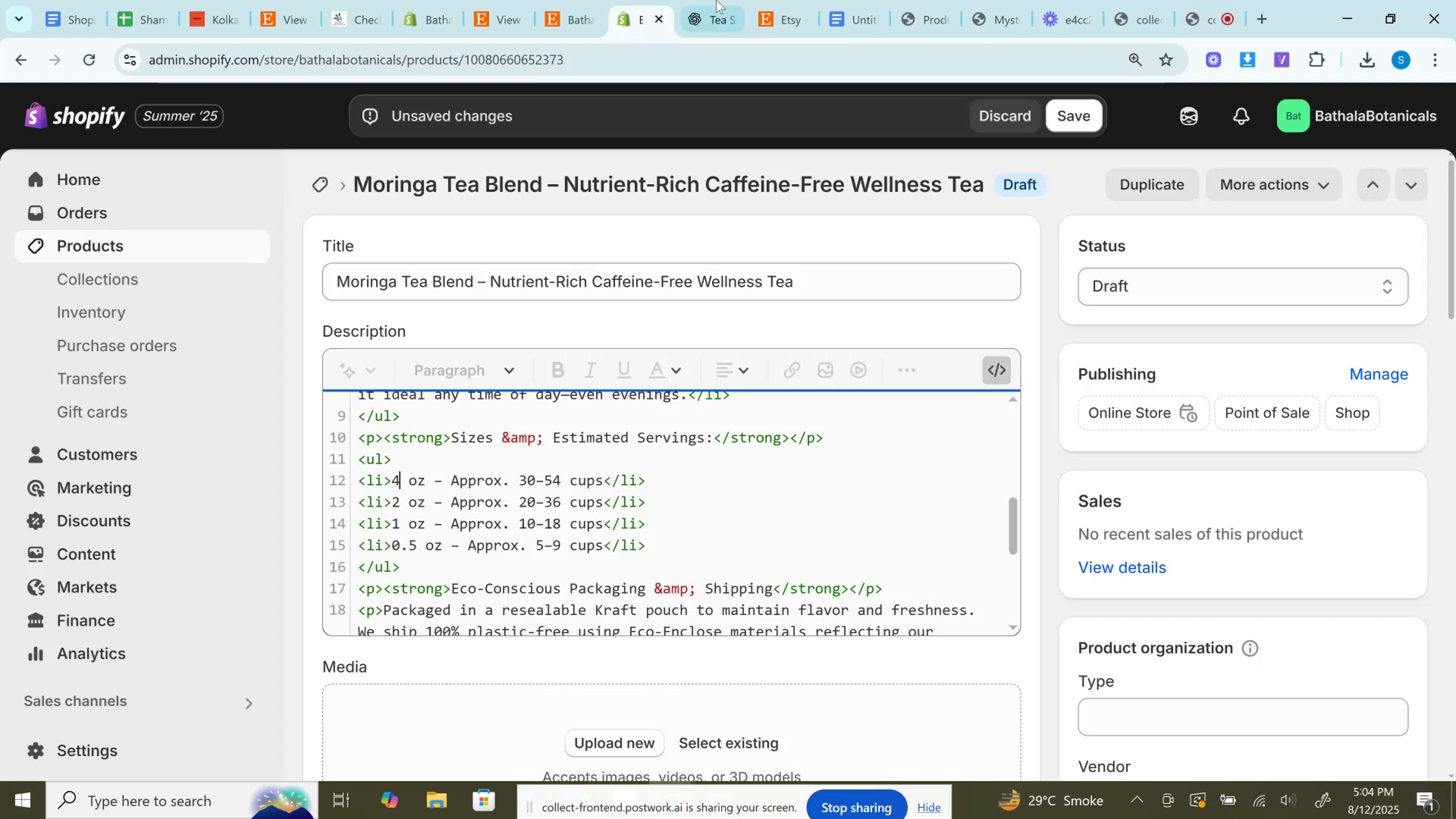 
left_click([716, 0])
 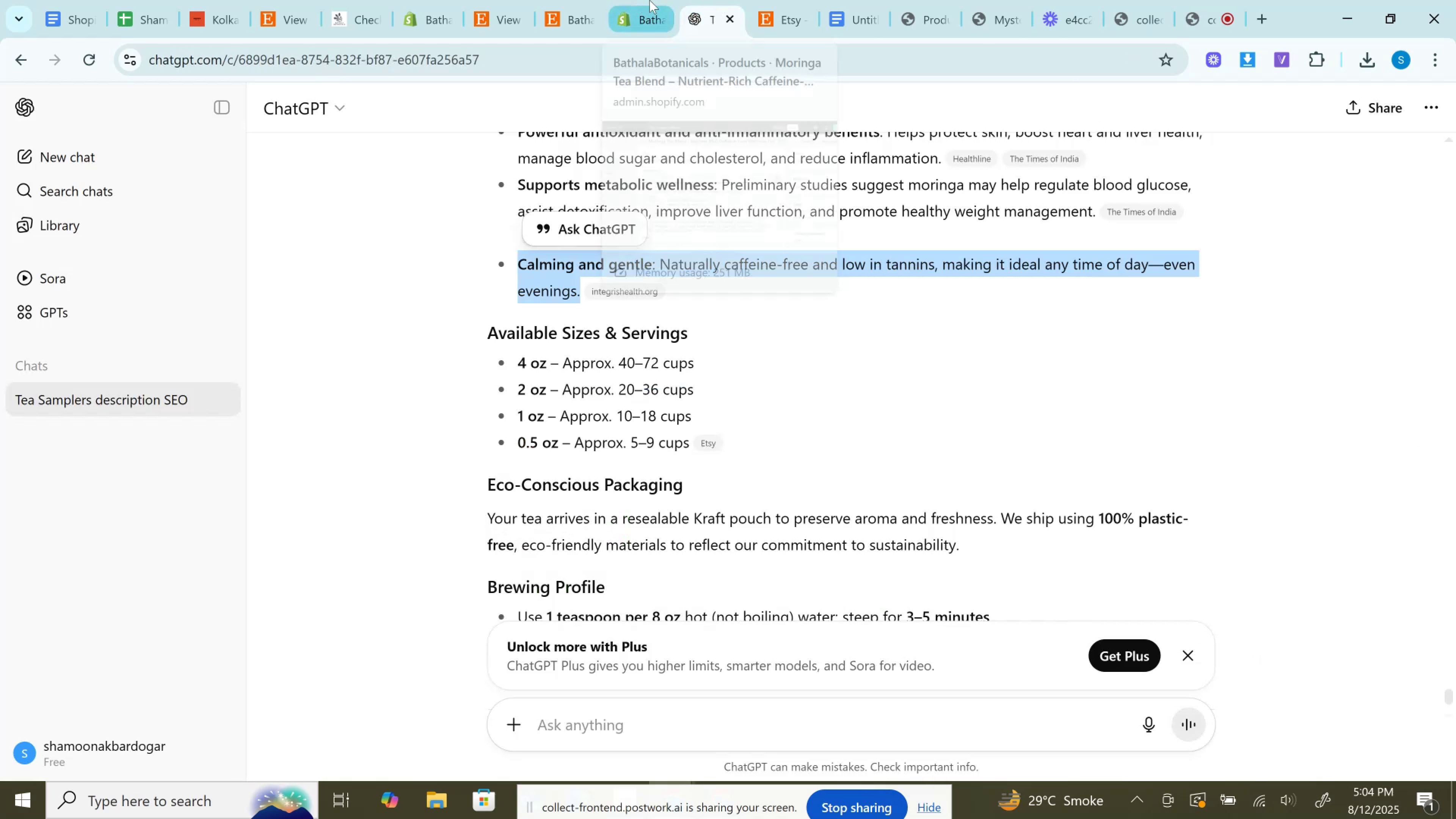 
left_click([650, 0])
 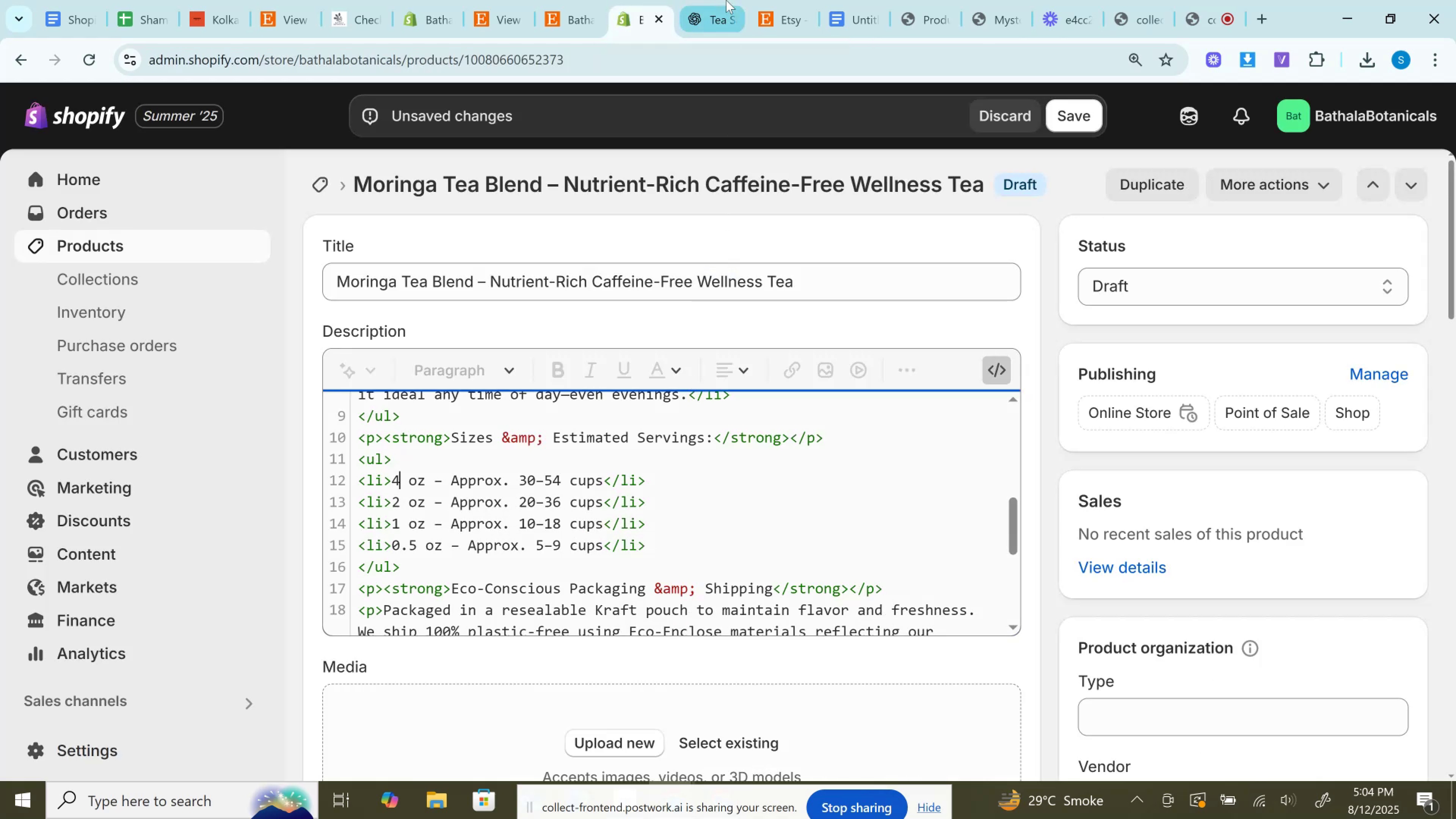 
left_click([727, 0])
 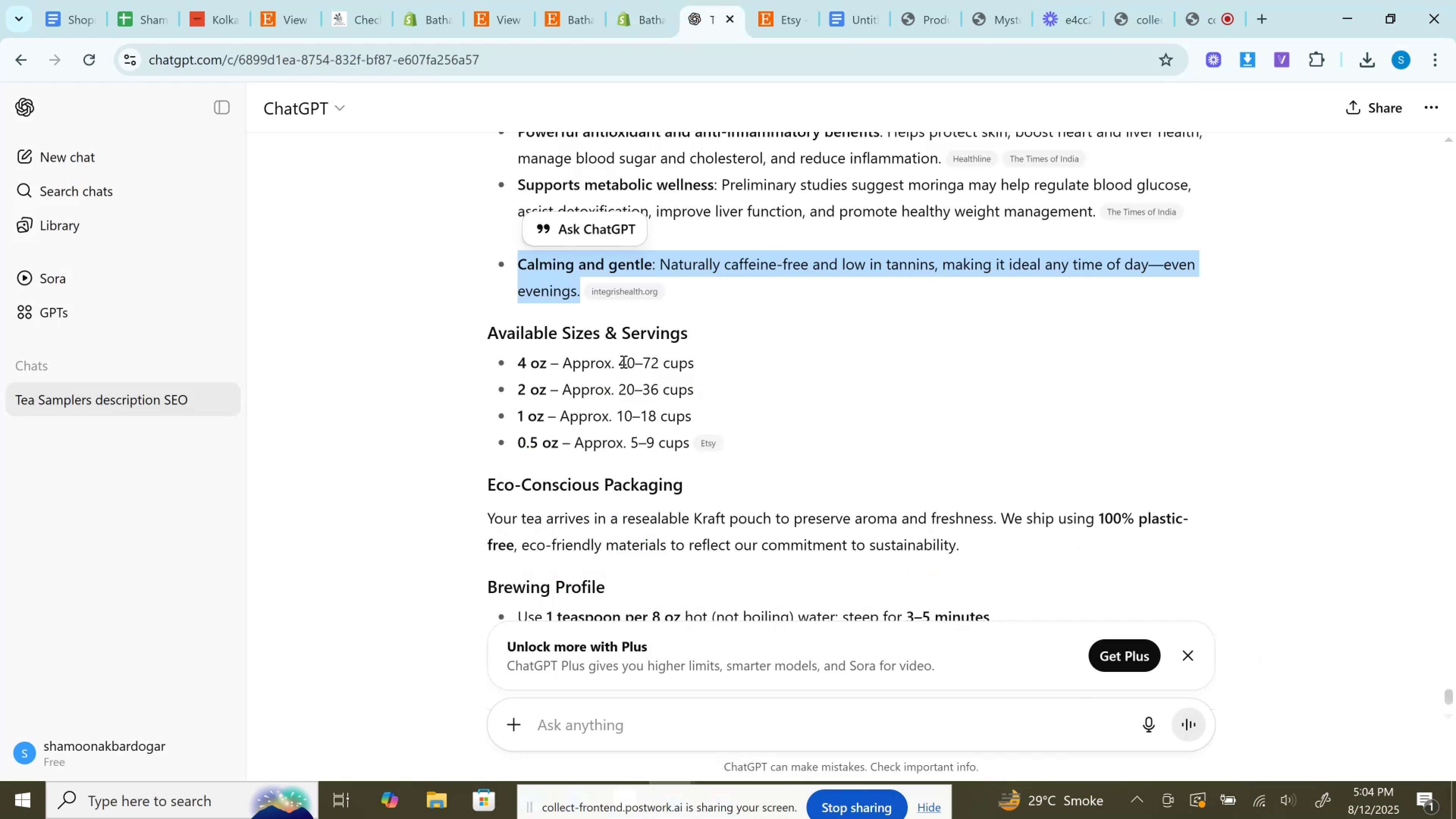 
left_click_drag(start_coordinate=[620, 358], to_coordinate=[656, 366])
 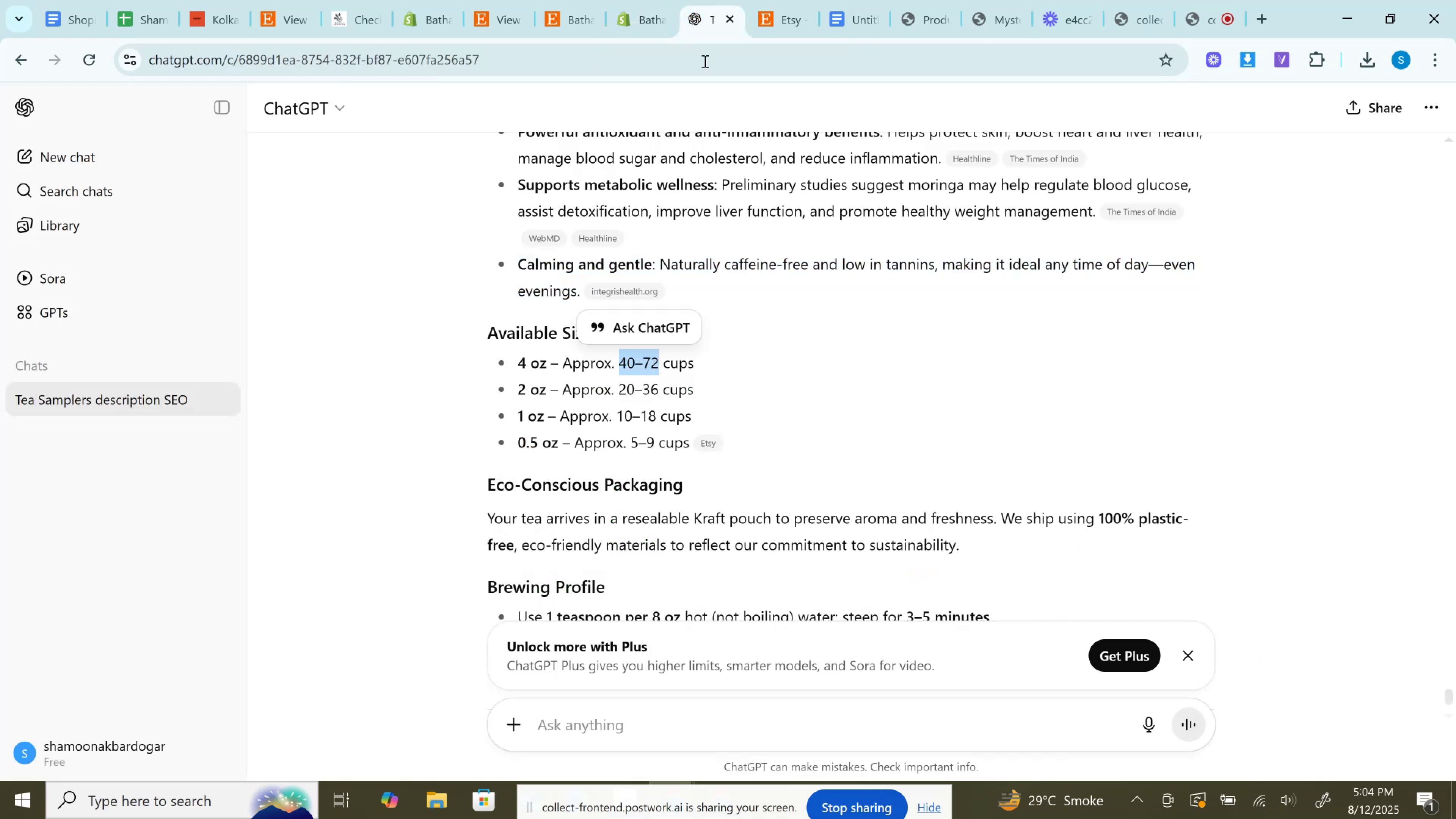 
key(Control+C)
 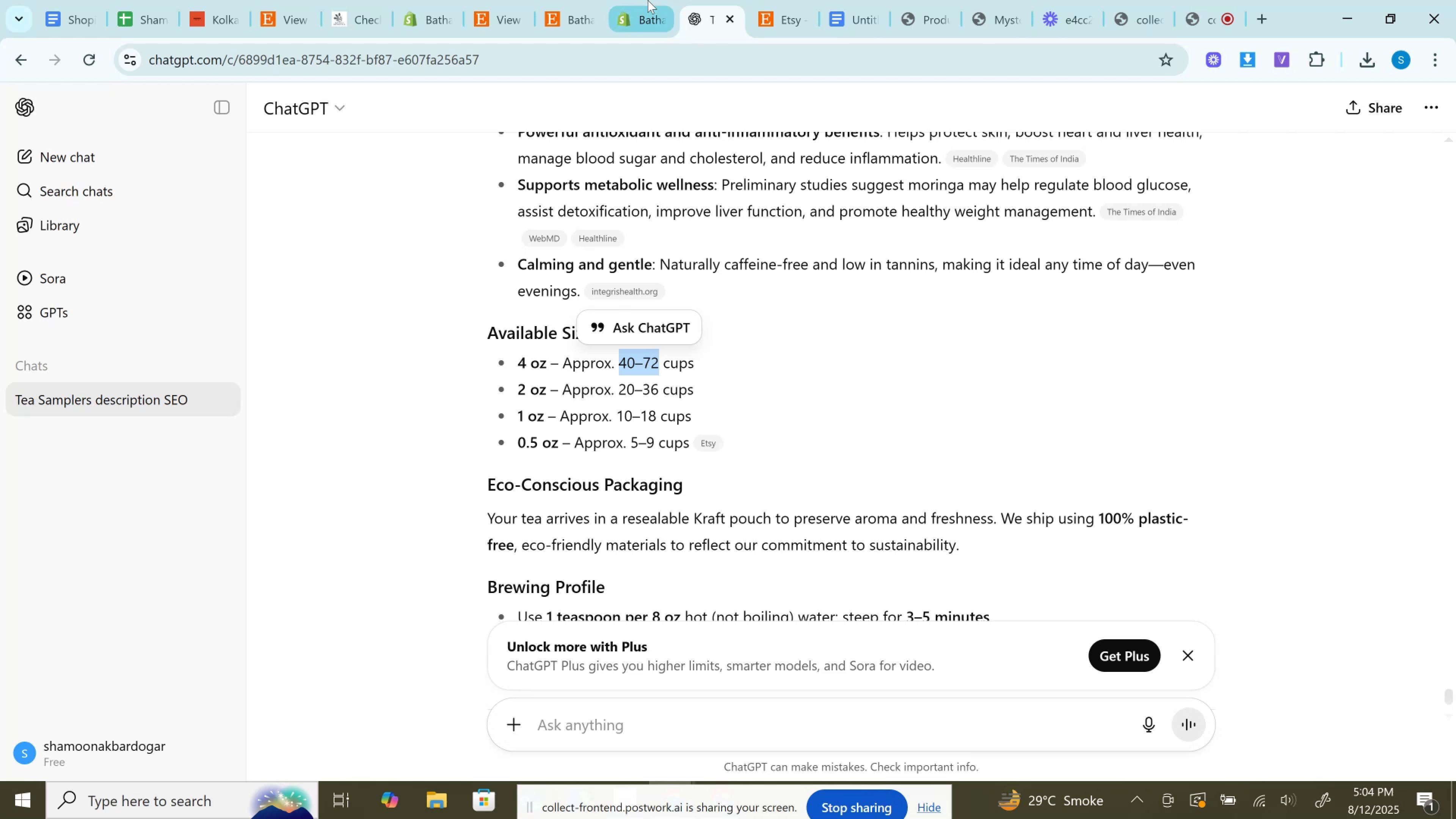 
left_click([648, 0])
 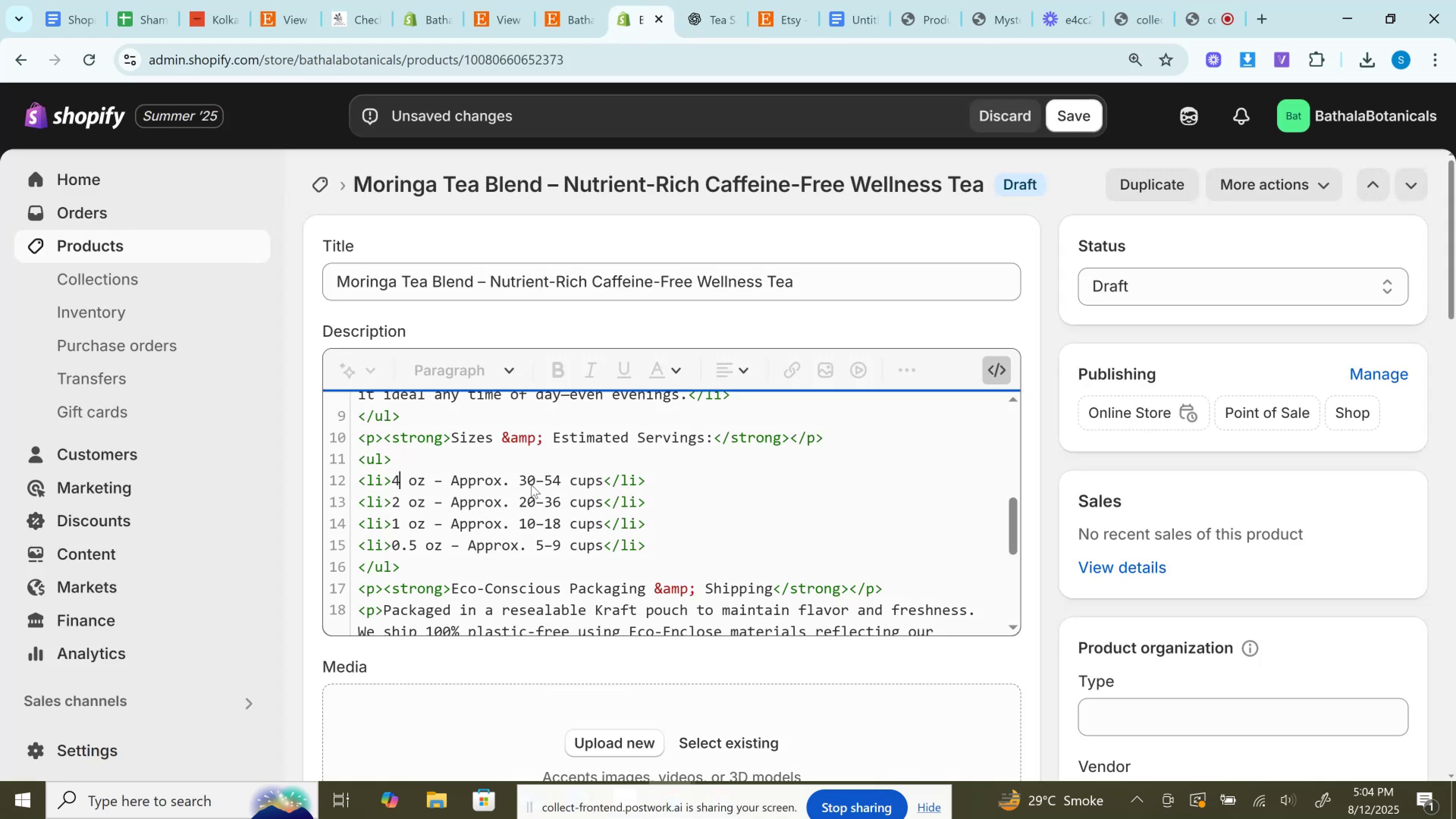 
left_click_drag(start_coordinate=[521, 480], to_coordinate=[562, 486])
 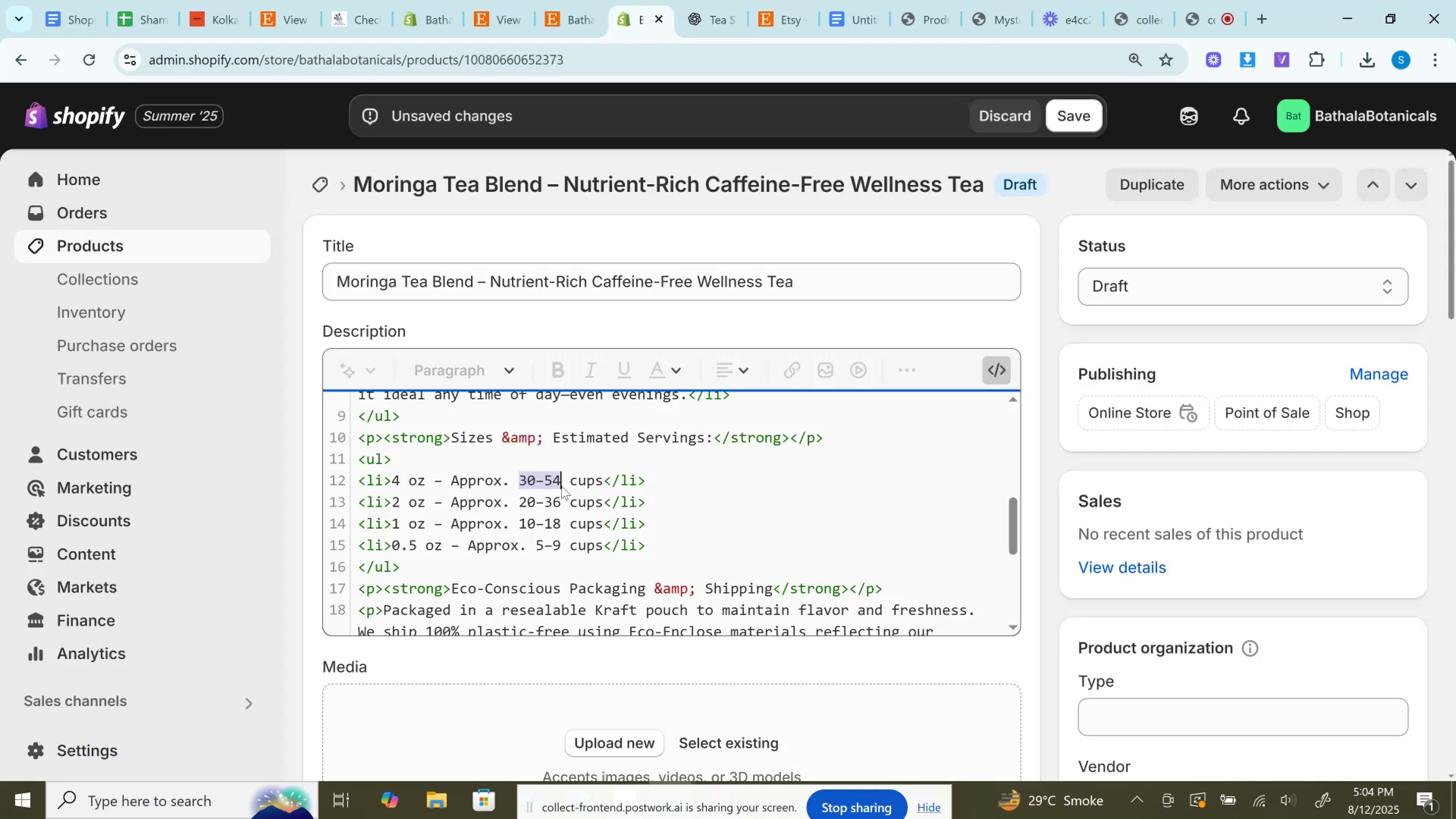 
key(Control+V)
 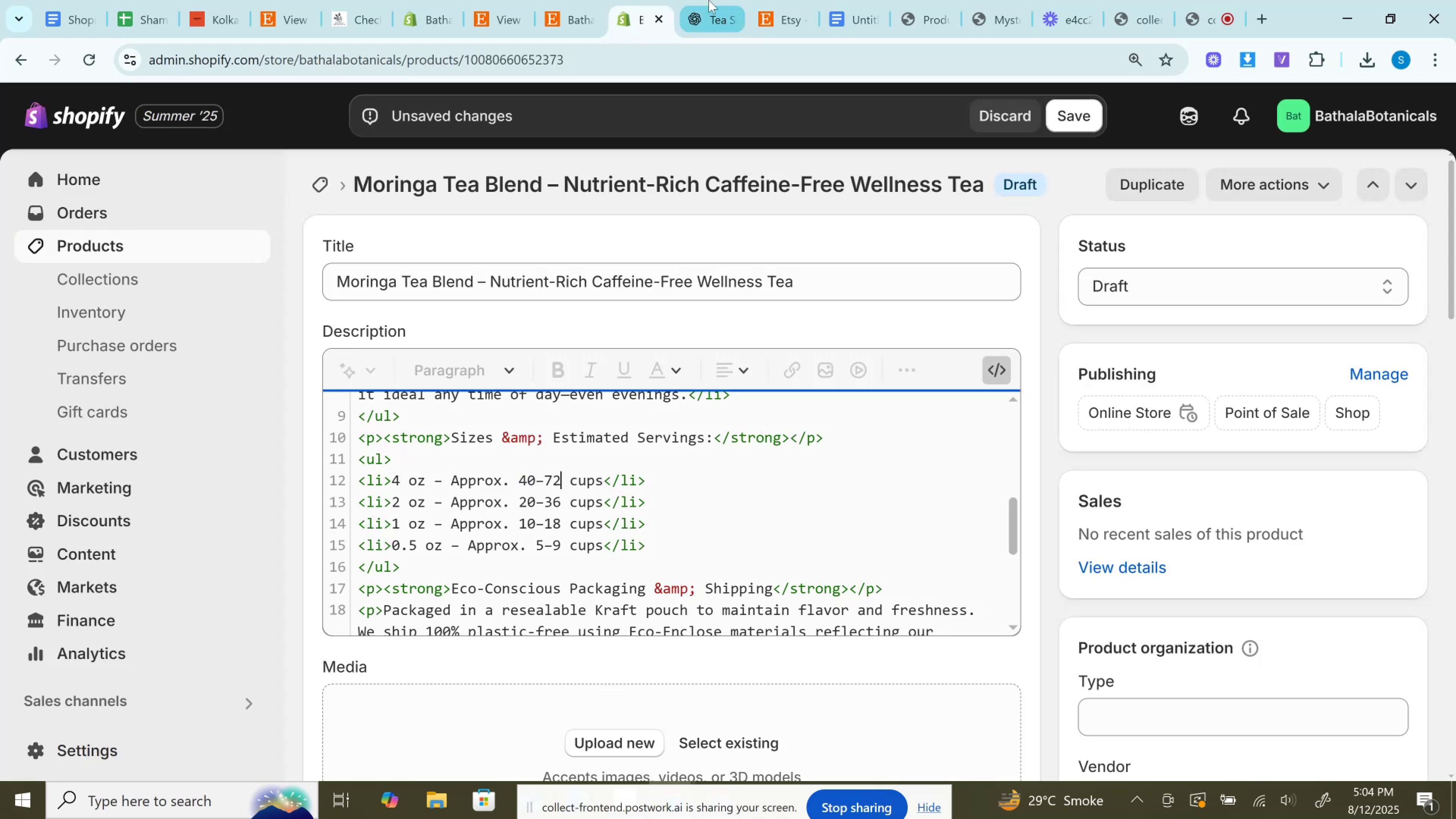 
left_click([703, 0])
 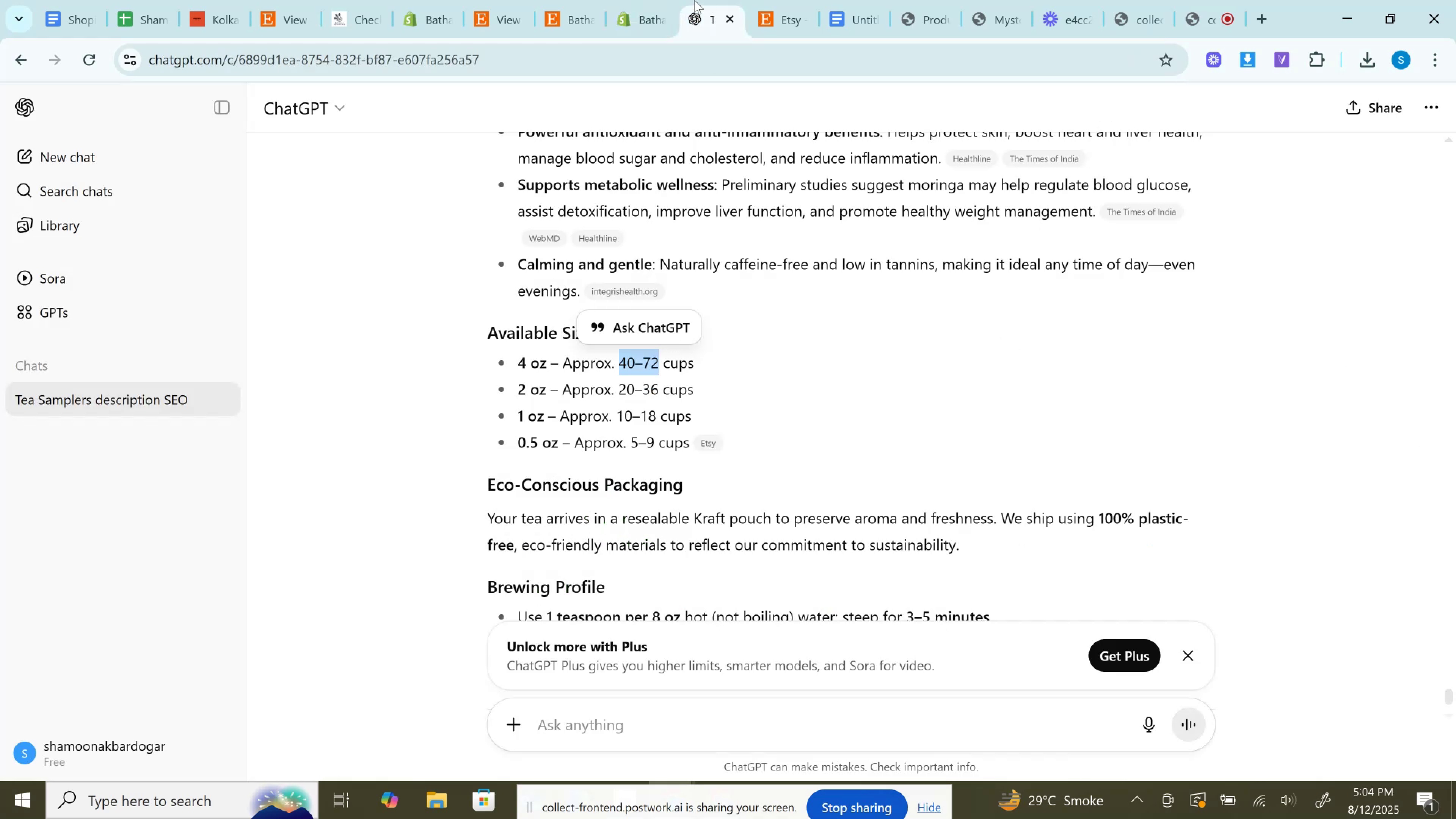 
left_click([657, 0])
 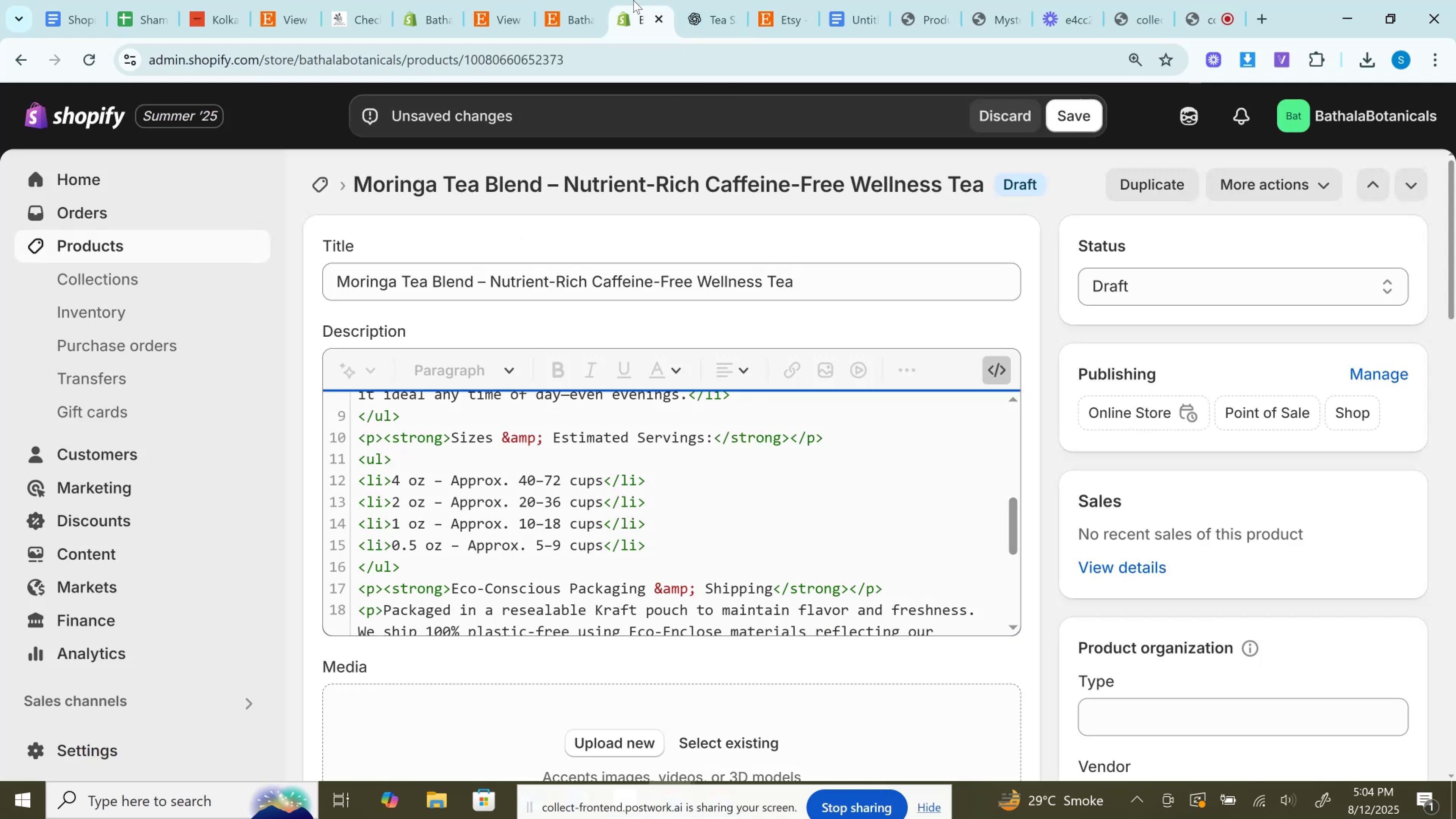 
left_click([713, 0])
 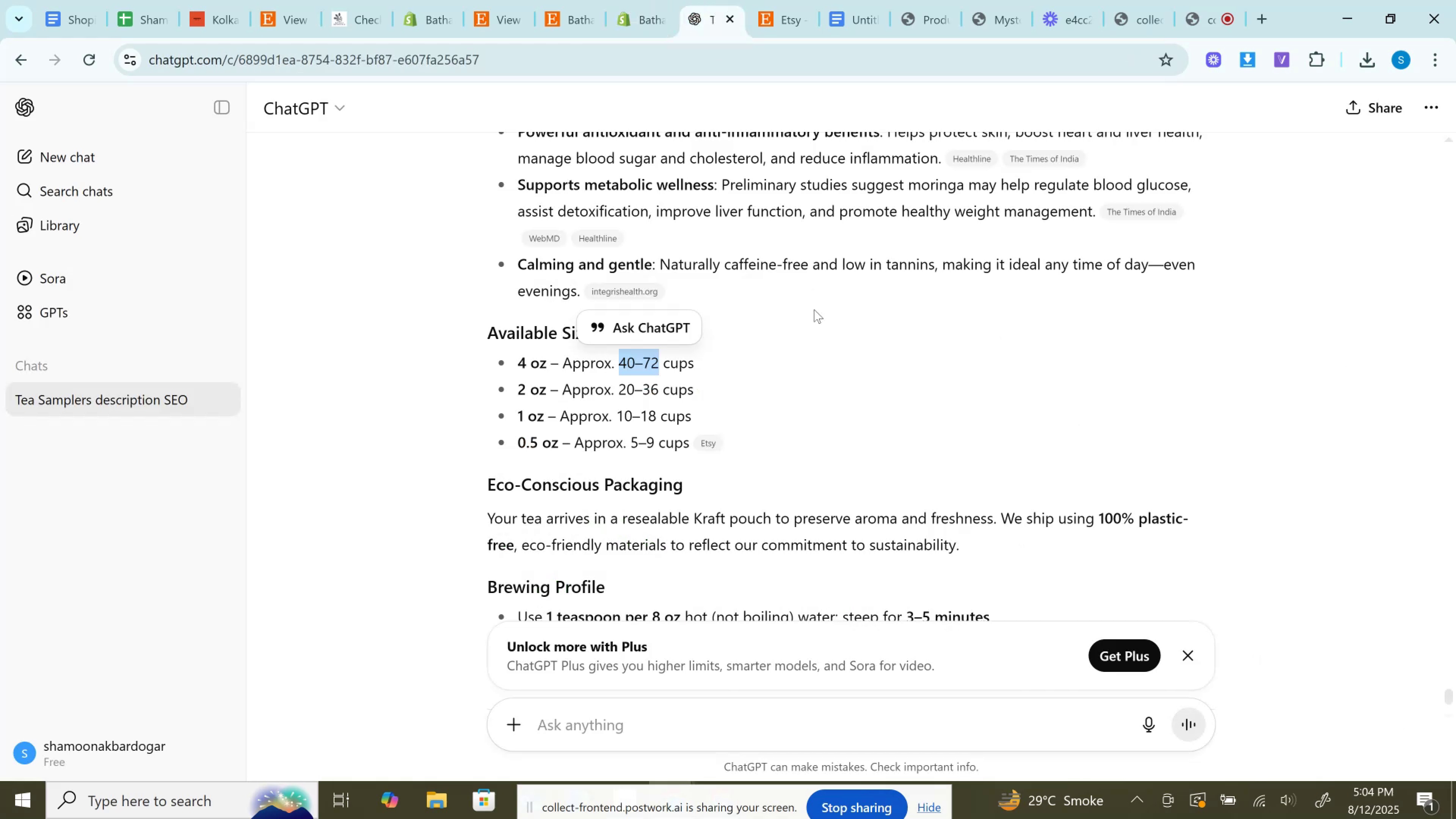 
scroll: coordinate [821, 458], scroll_direction: down, amount: 1.0
 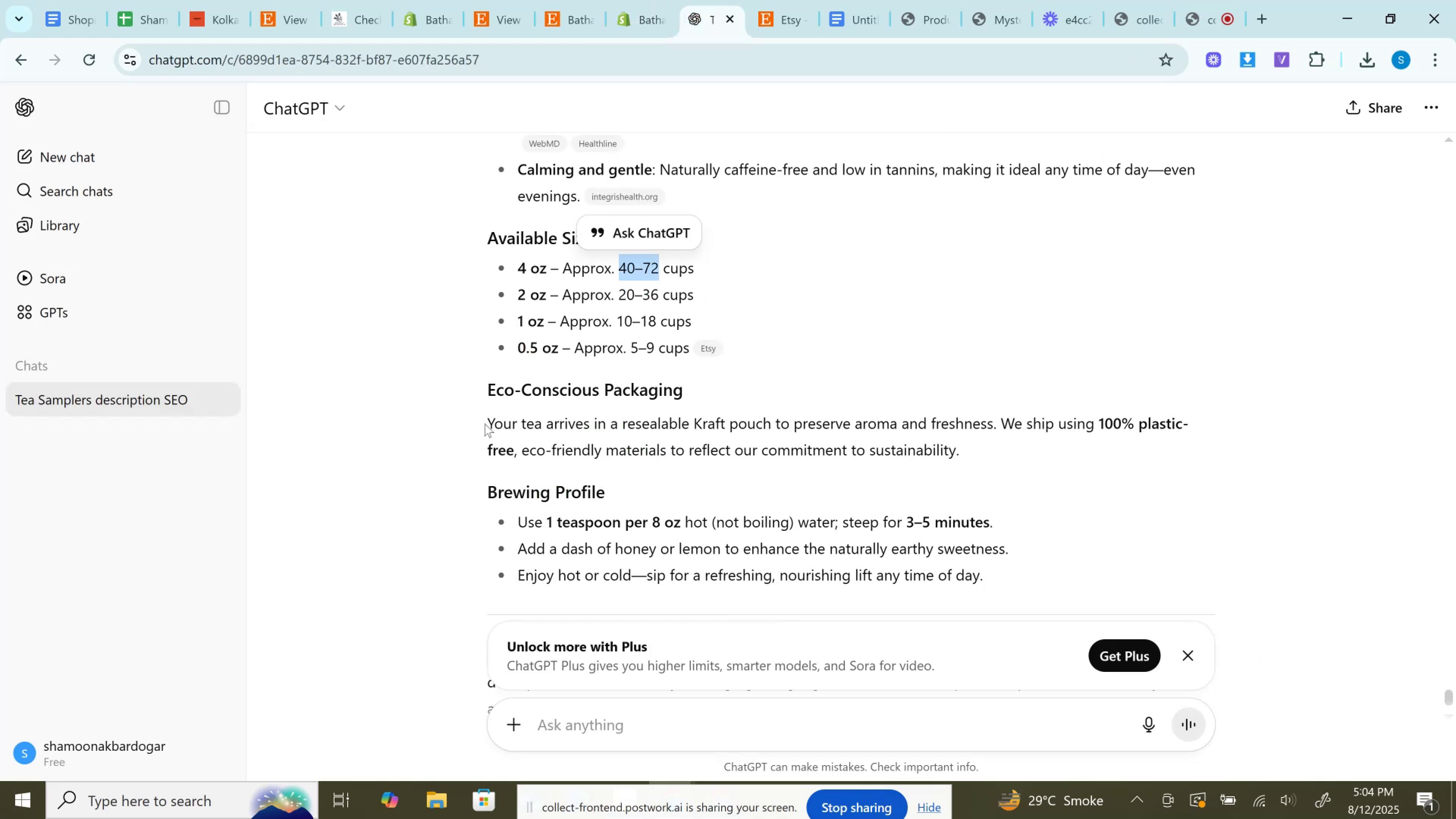 
left_click([485, 423])
 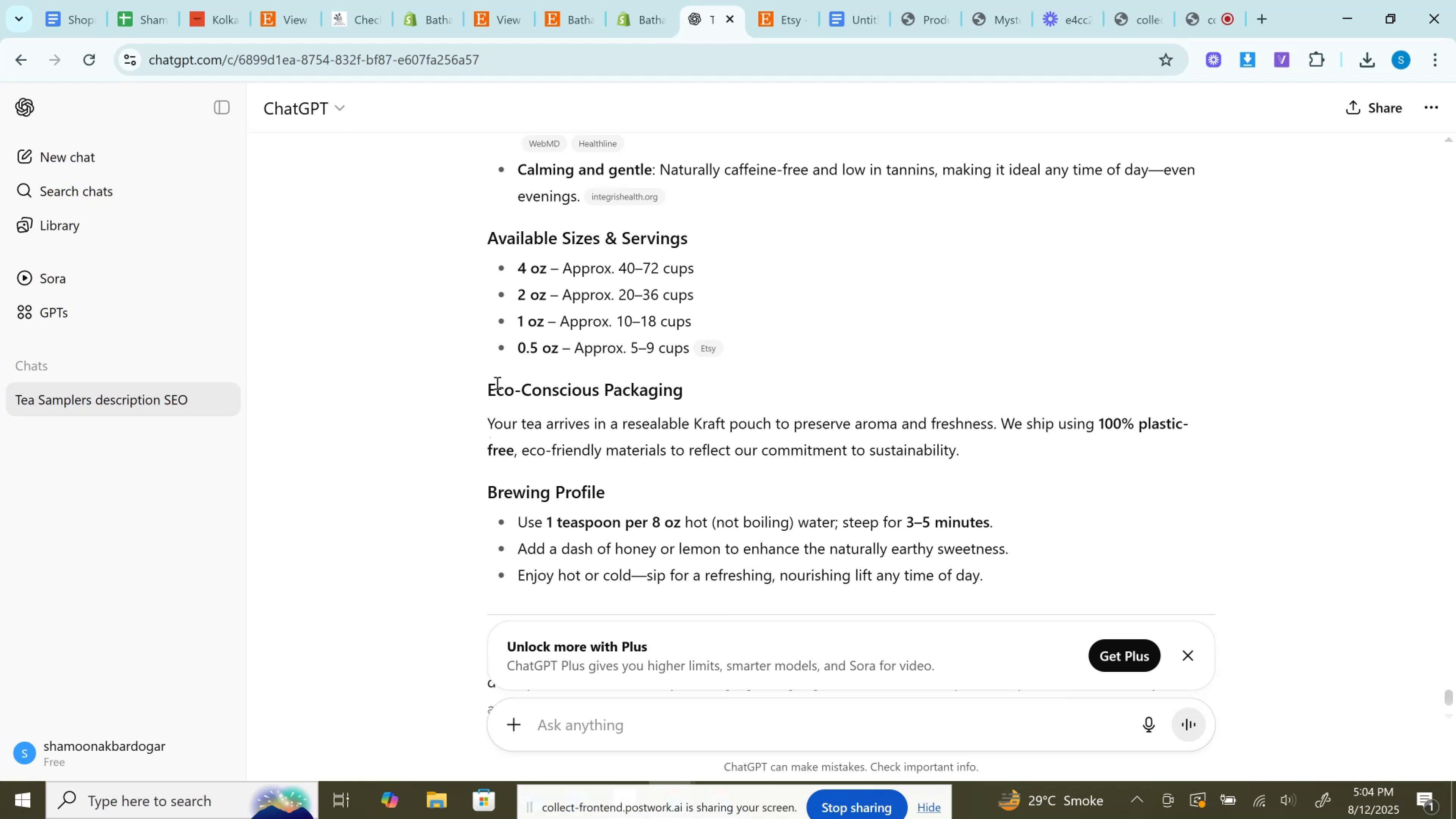 
left_click_drag(start_coordinate=[486, 391], to_coordinate=[720, 397])
 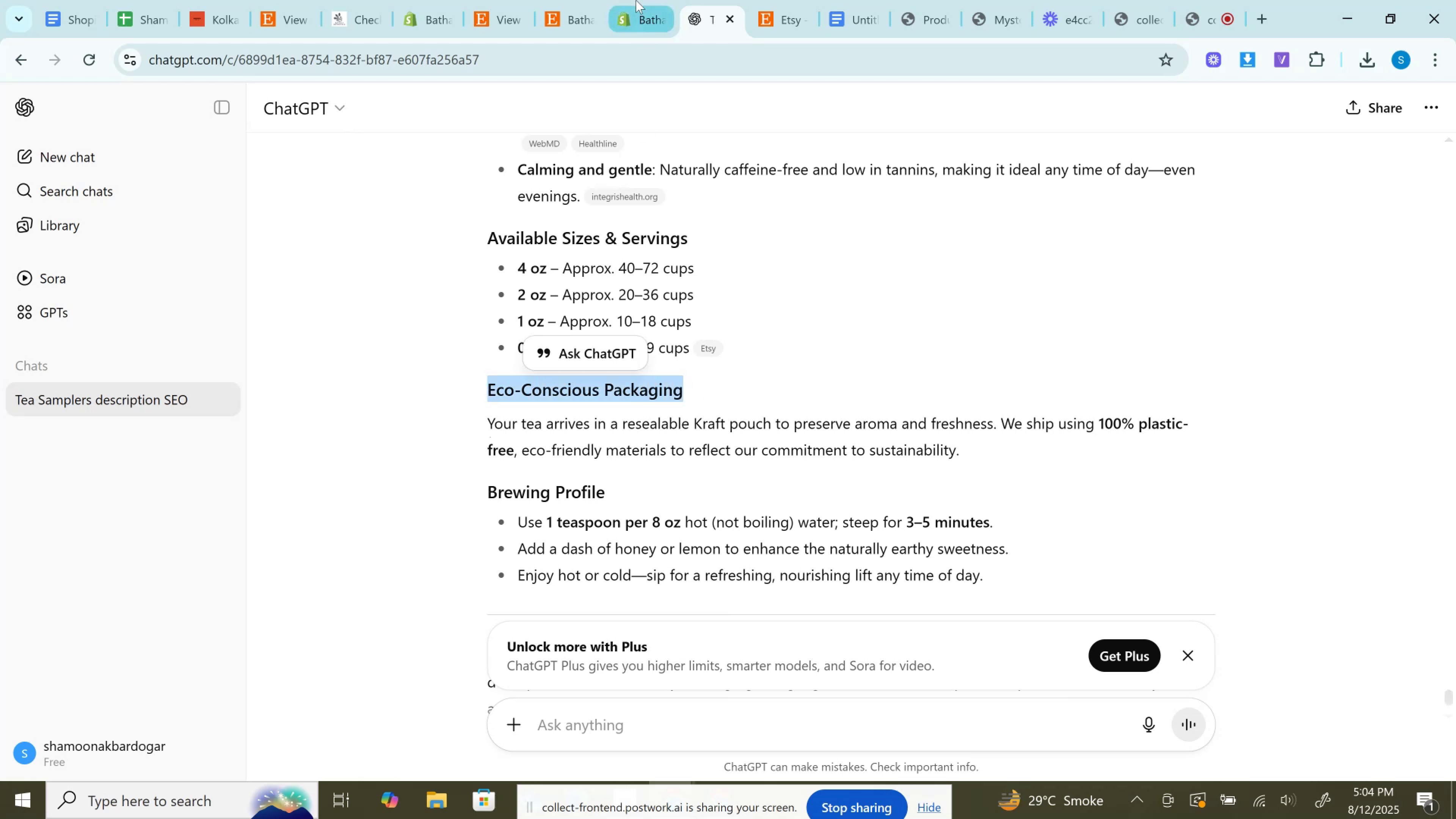 
key(Control+C)
 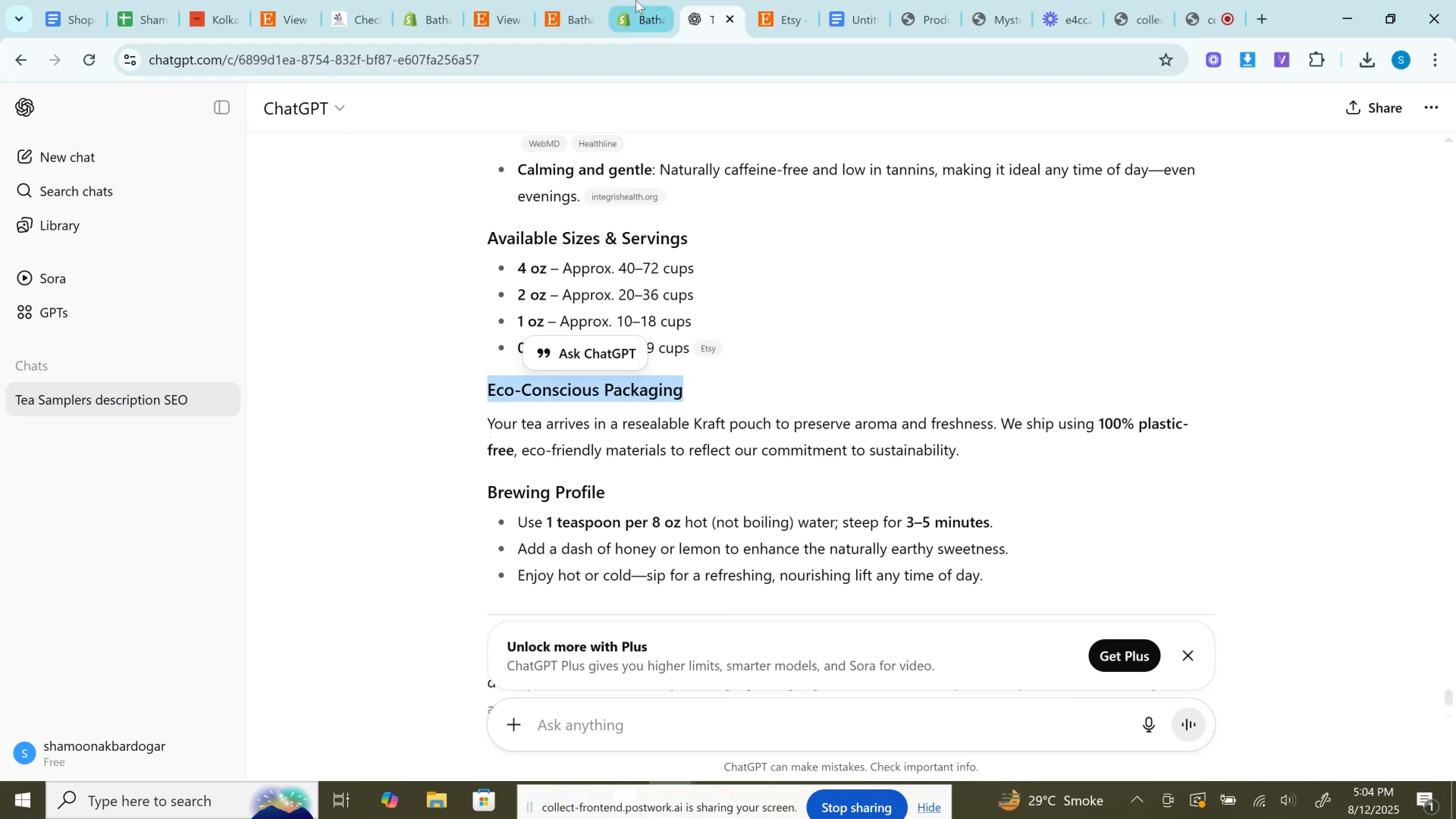 
left_click([636, 0])
 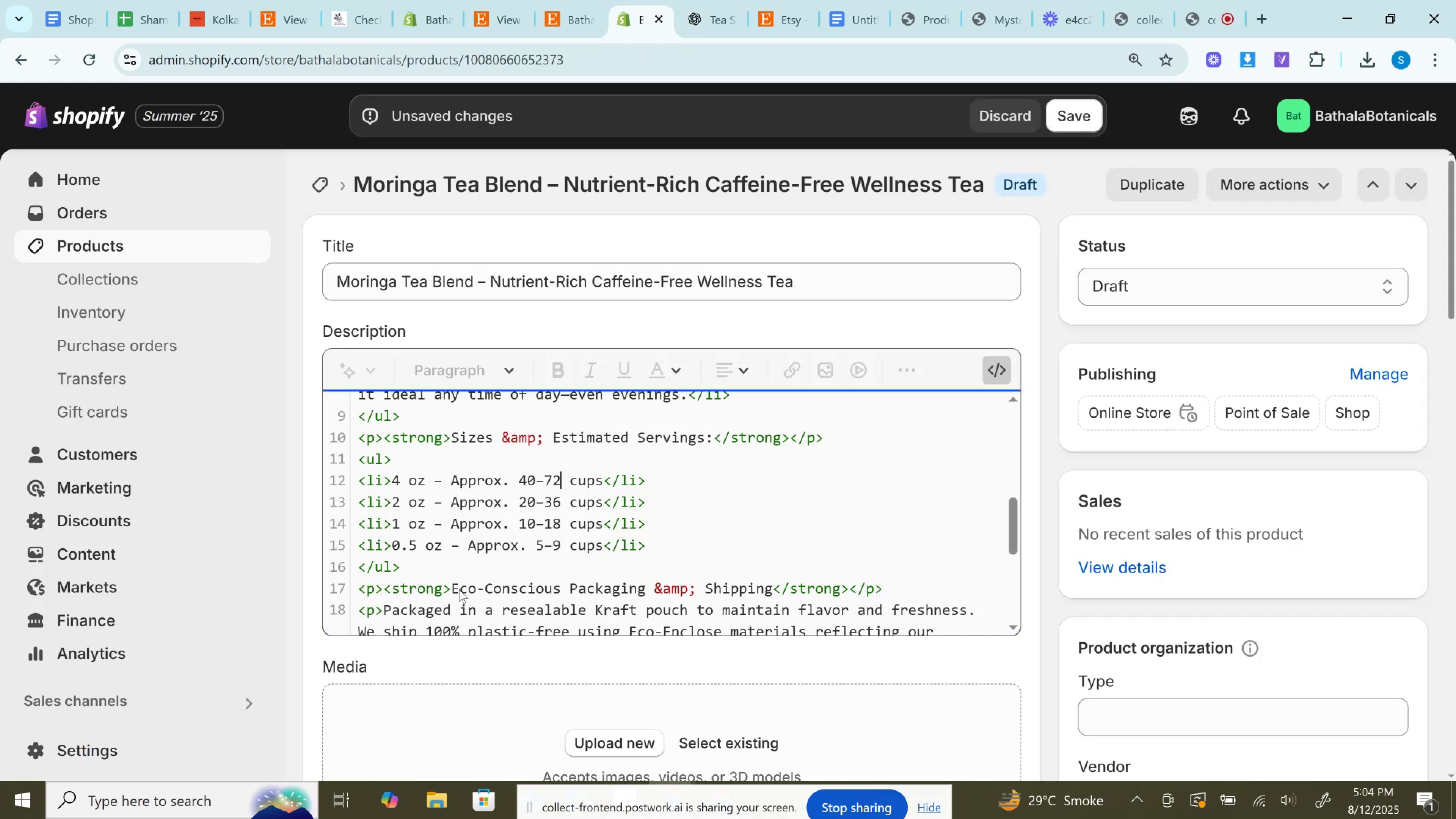 
left_click_drag(start_coordinate=[453, 587], to_coordinate=[776, 586])
 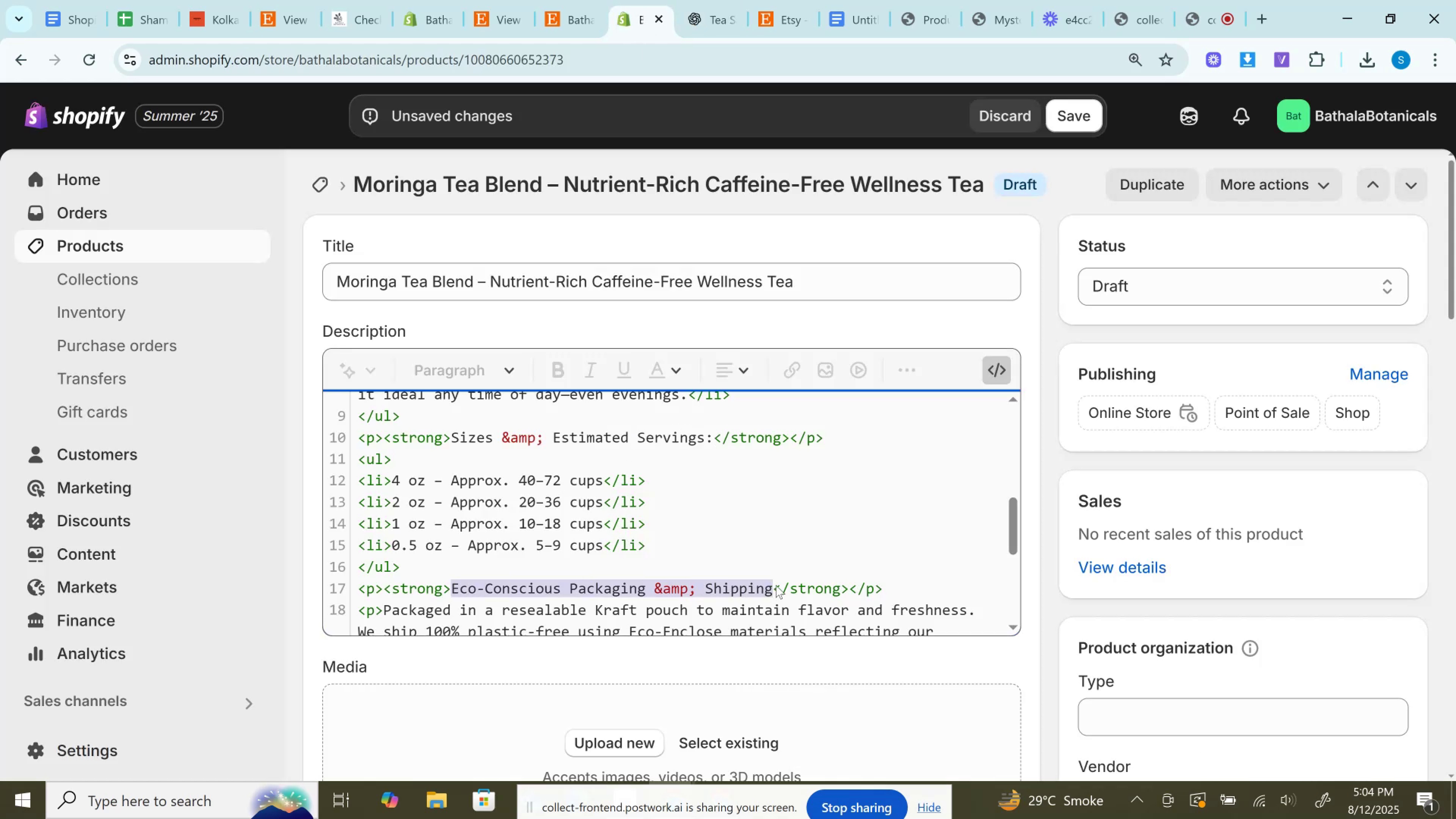 
key(Control+V)
 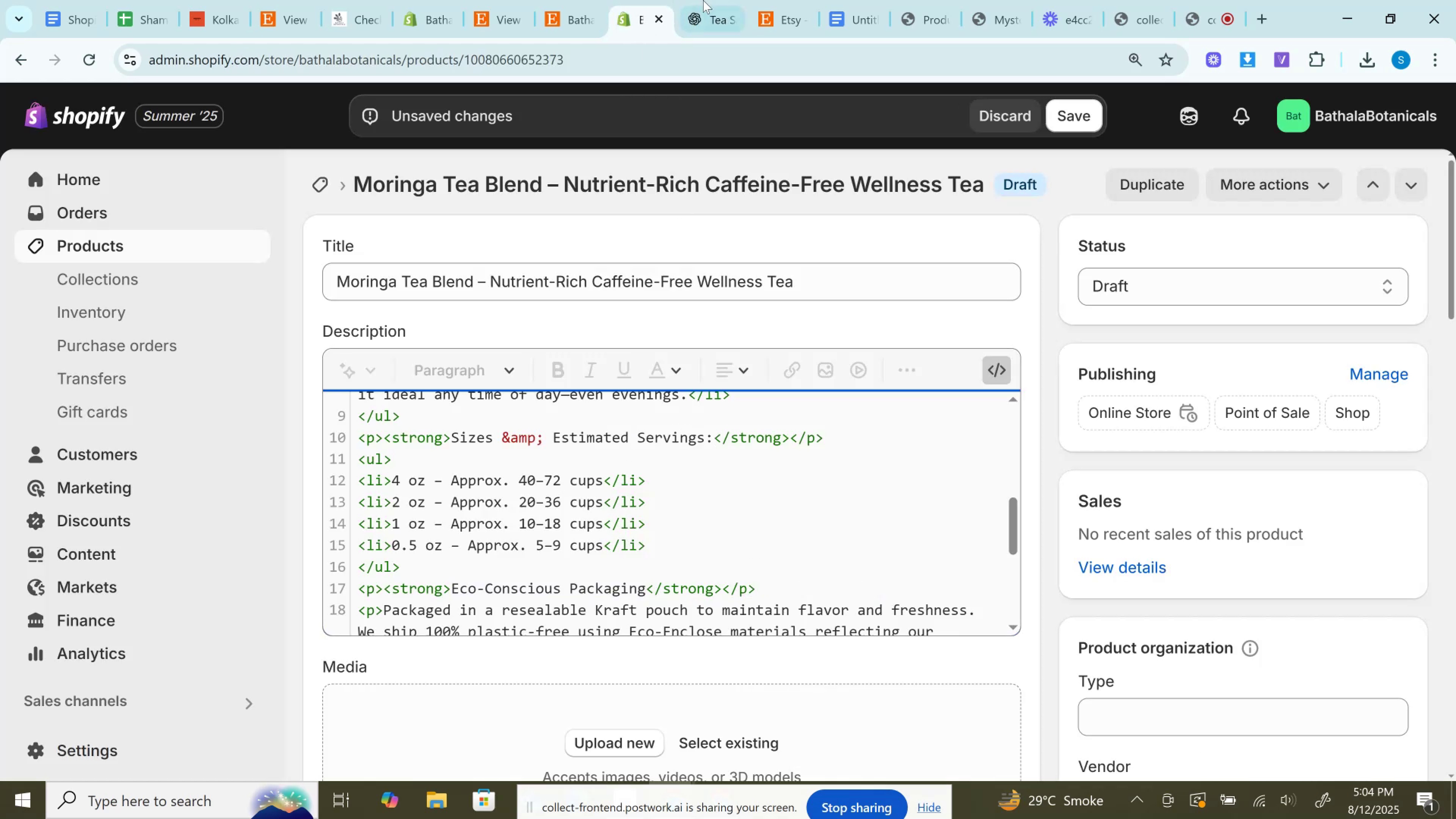 
left_click([717, 0])
 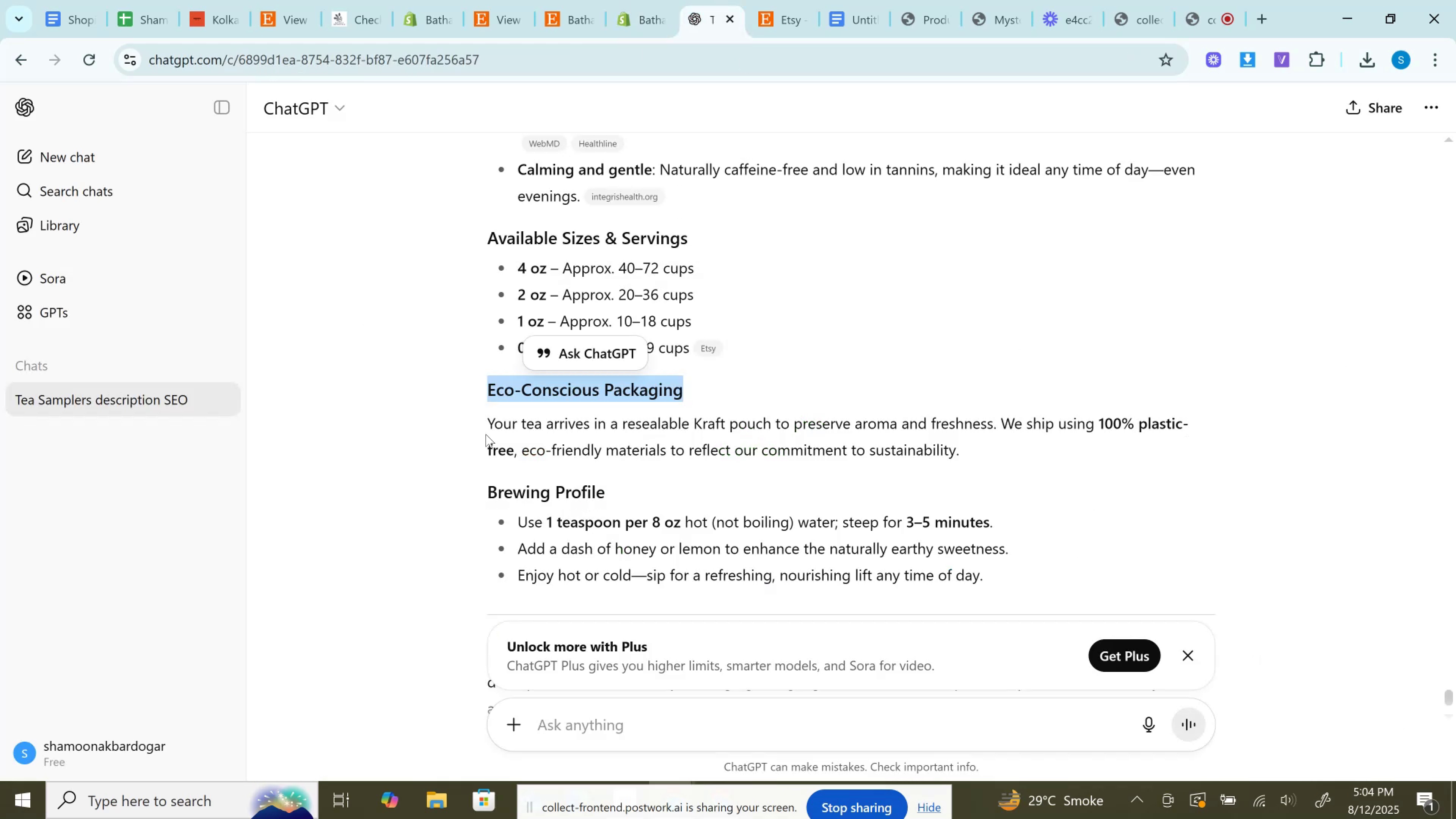 
left_click_drag(start_coordinate=[492, 427], to_coordinate=[1071, 442])
 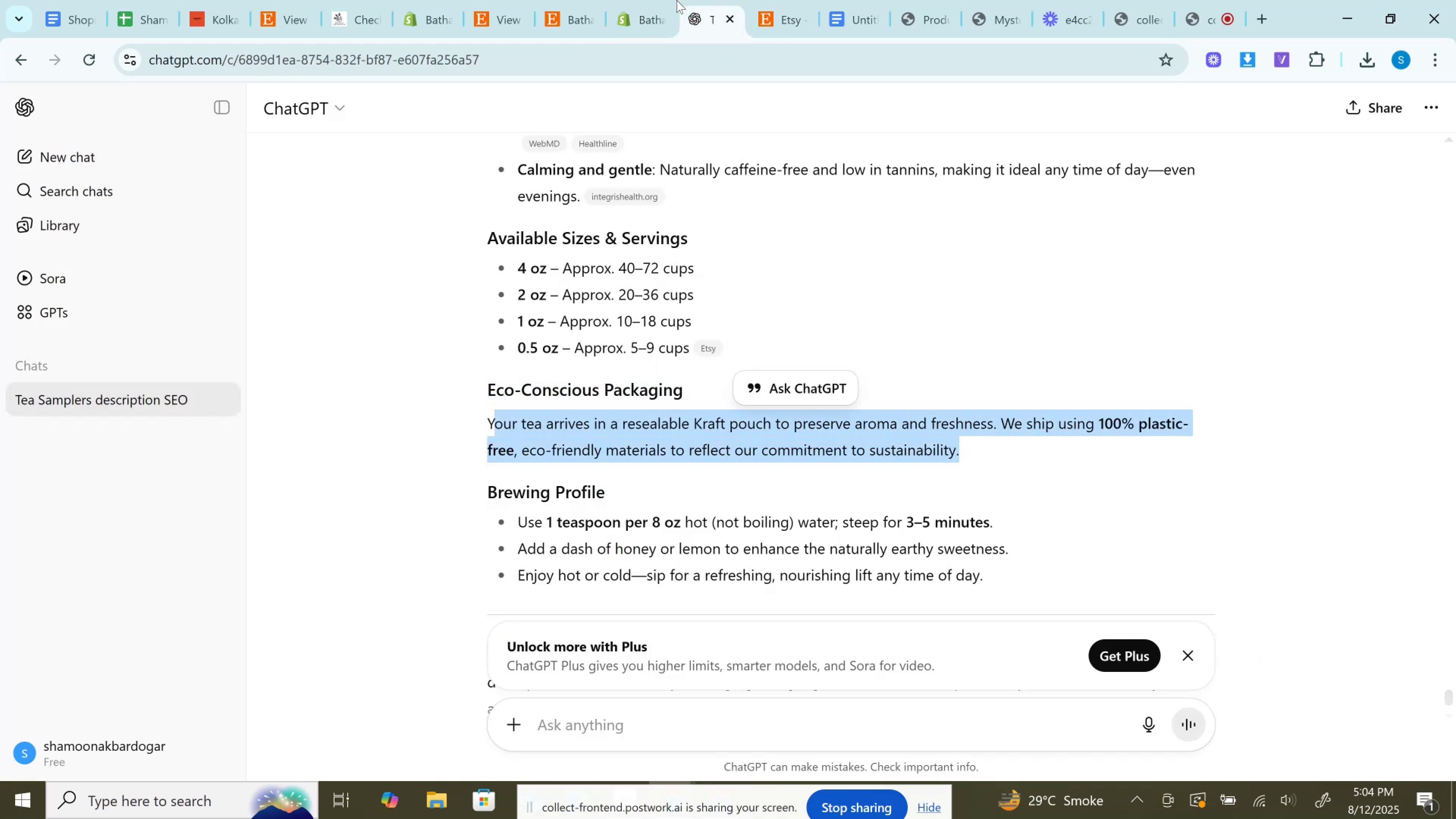 
key(Control+C)
 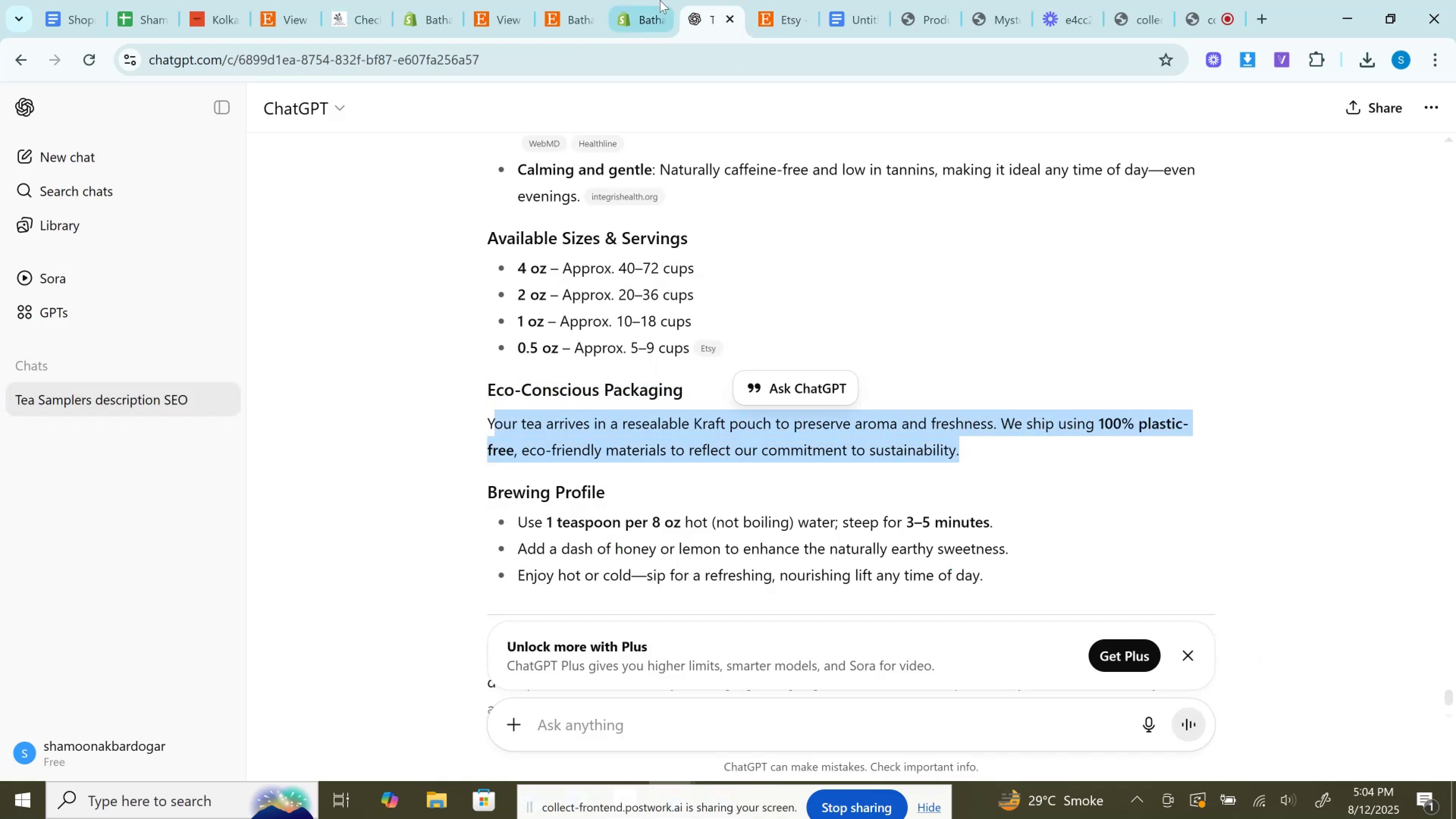 
left_click([660, 0])
 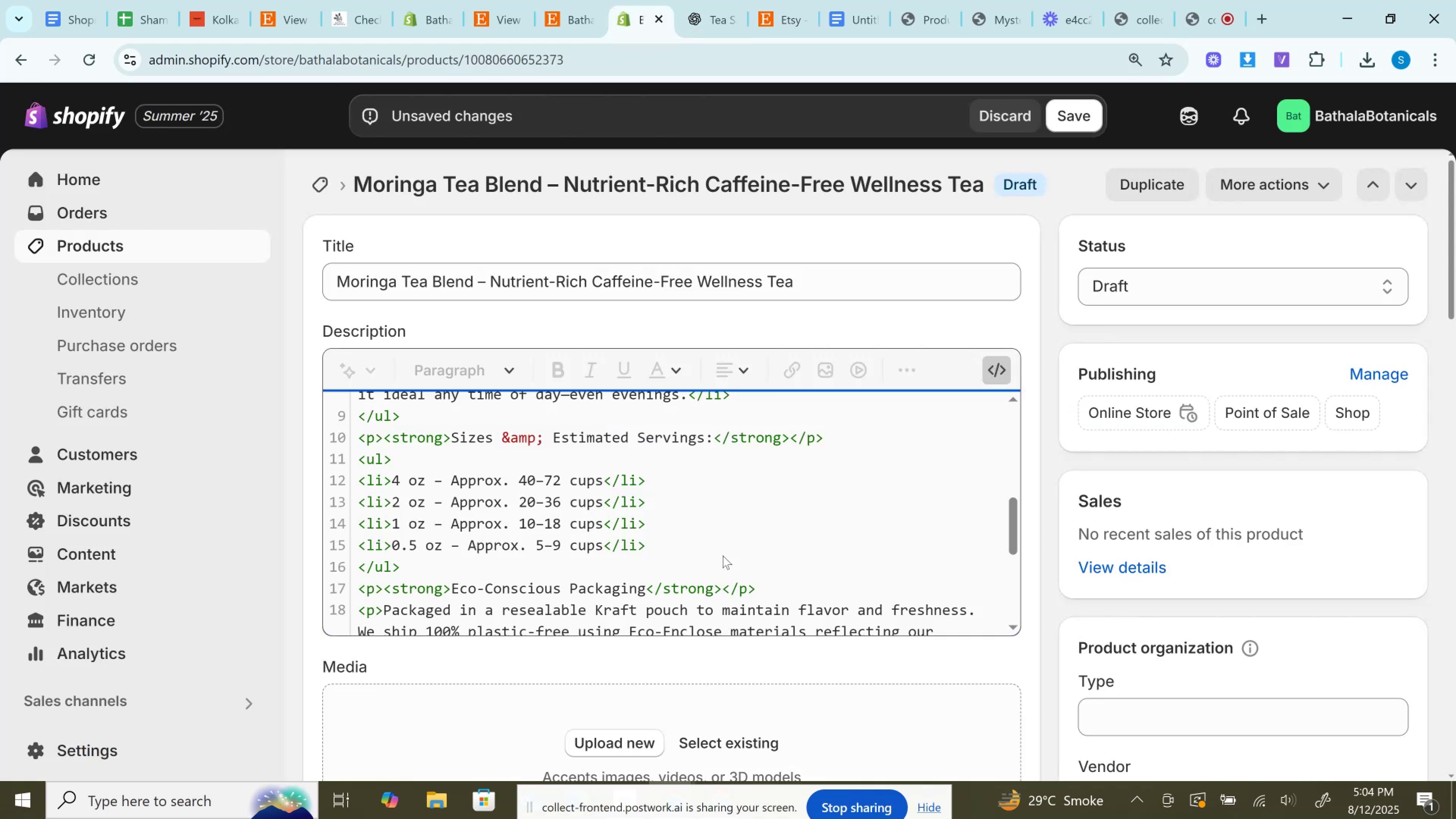 
scroll: coordinate [726, 563], scroll_direction: down, amount: 2.0
 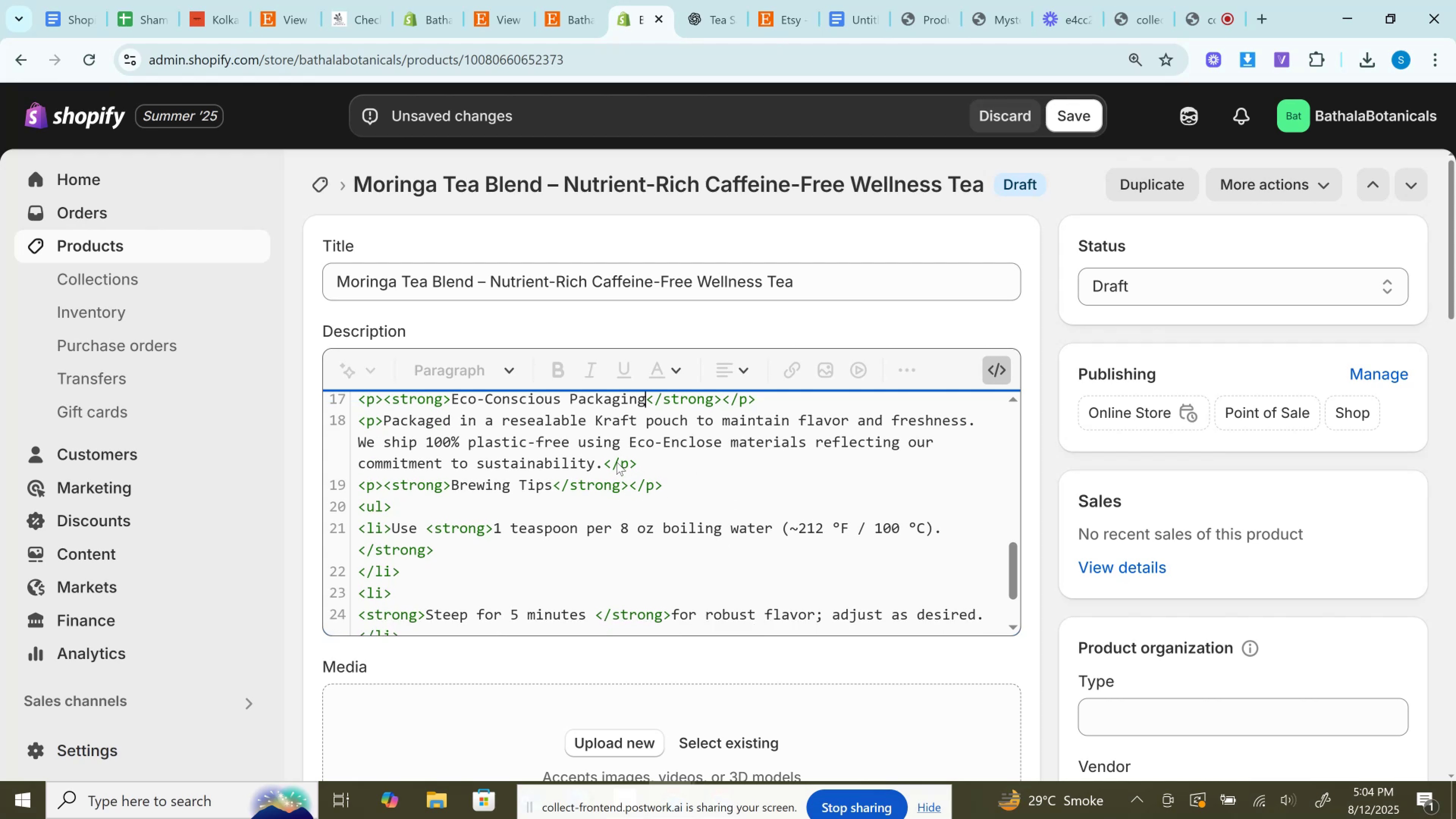 
left_click_drag(start_coordinate=[601, 464], to_coordinate=[385, 421])
 